 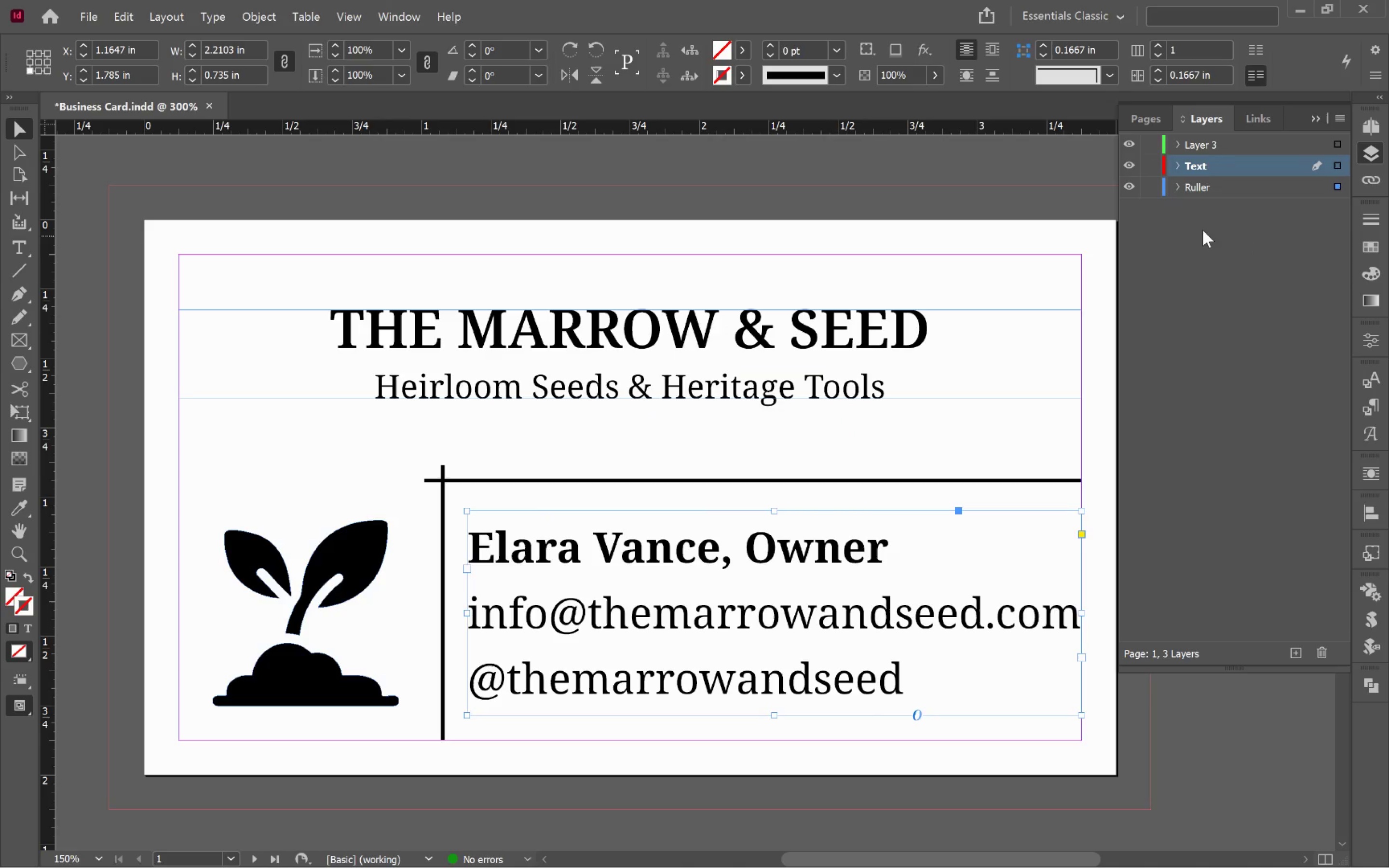 
left_click([791, 361])
 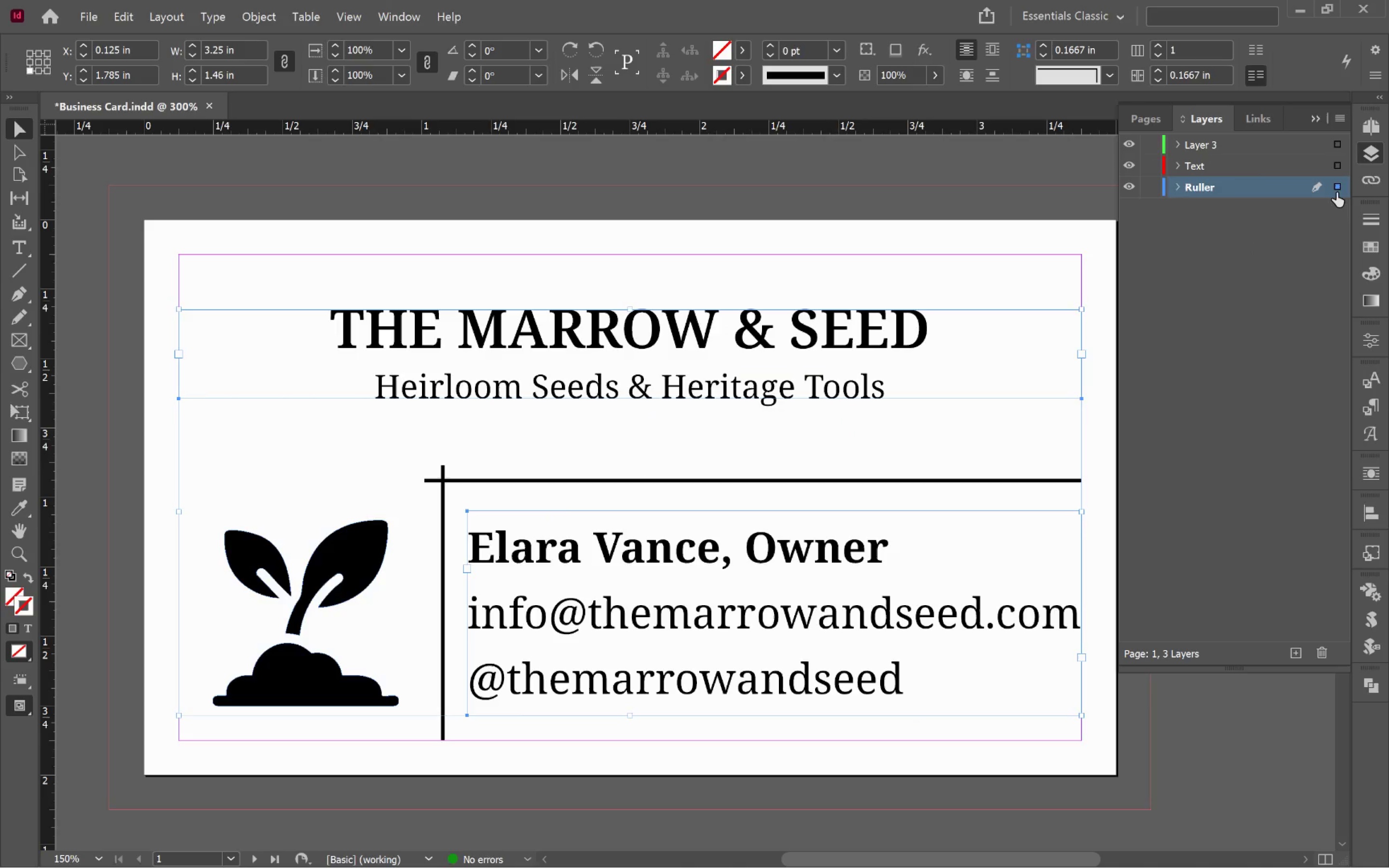 
left_click_drag(start_coordinate=[1340, 187], to_coordinate=[1339, 170])
 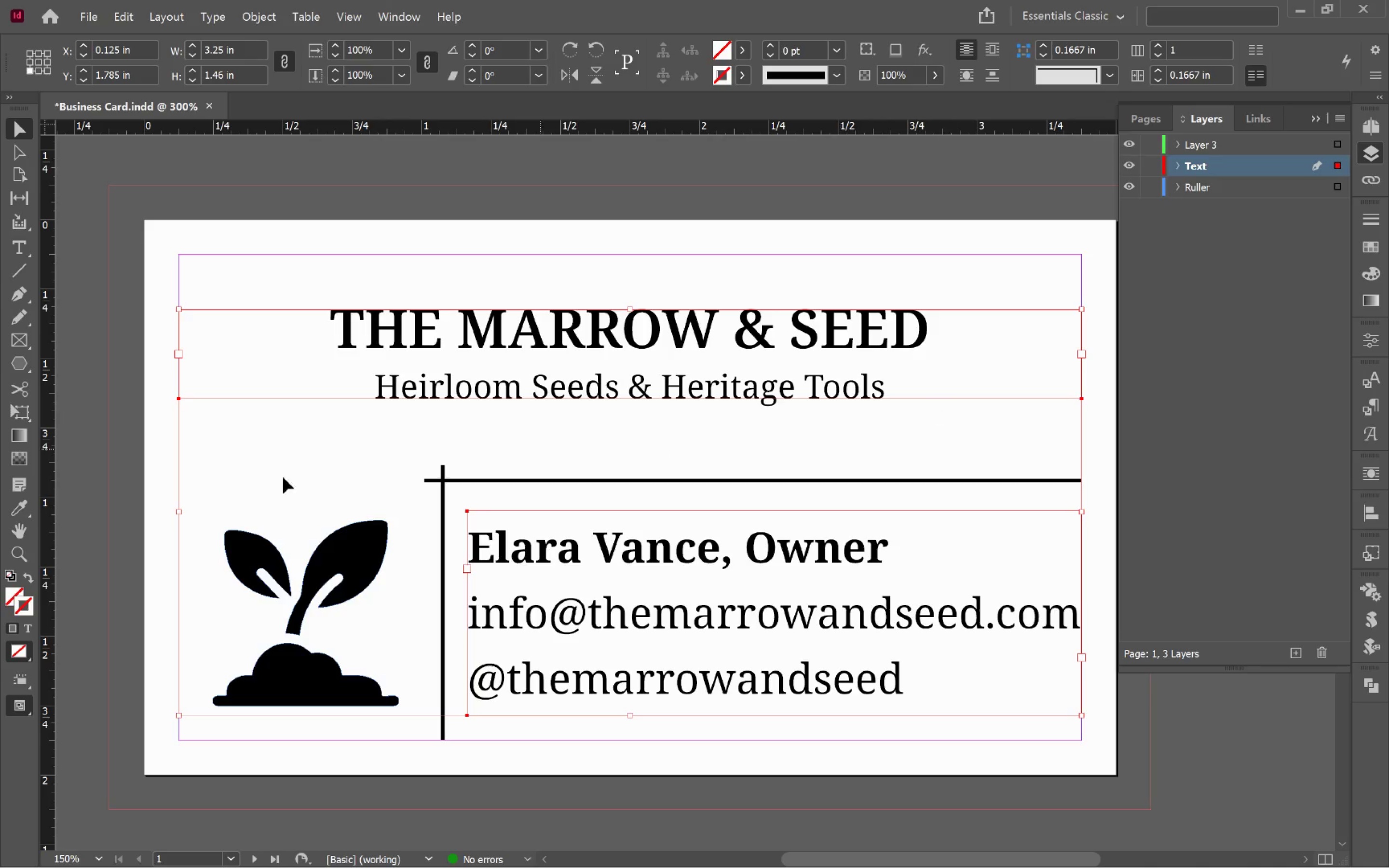 
left_click([358, 557])
 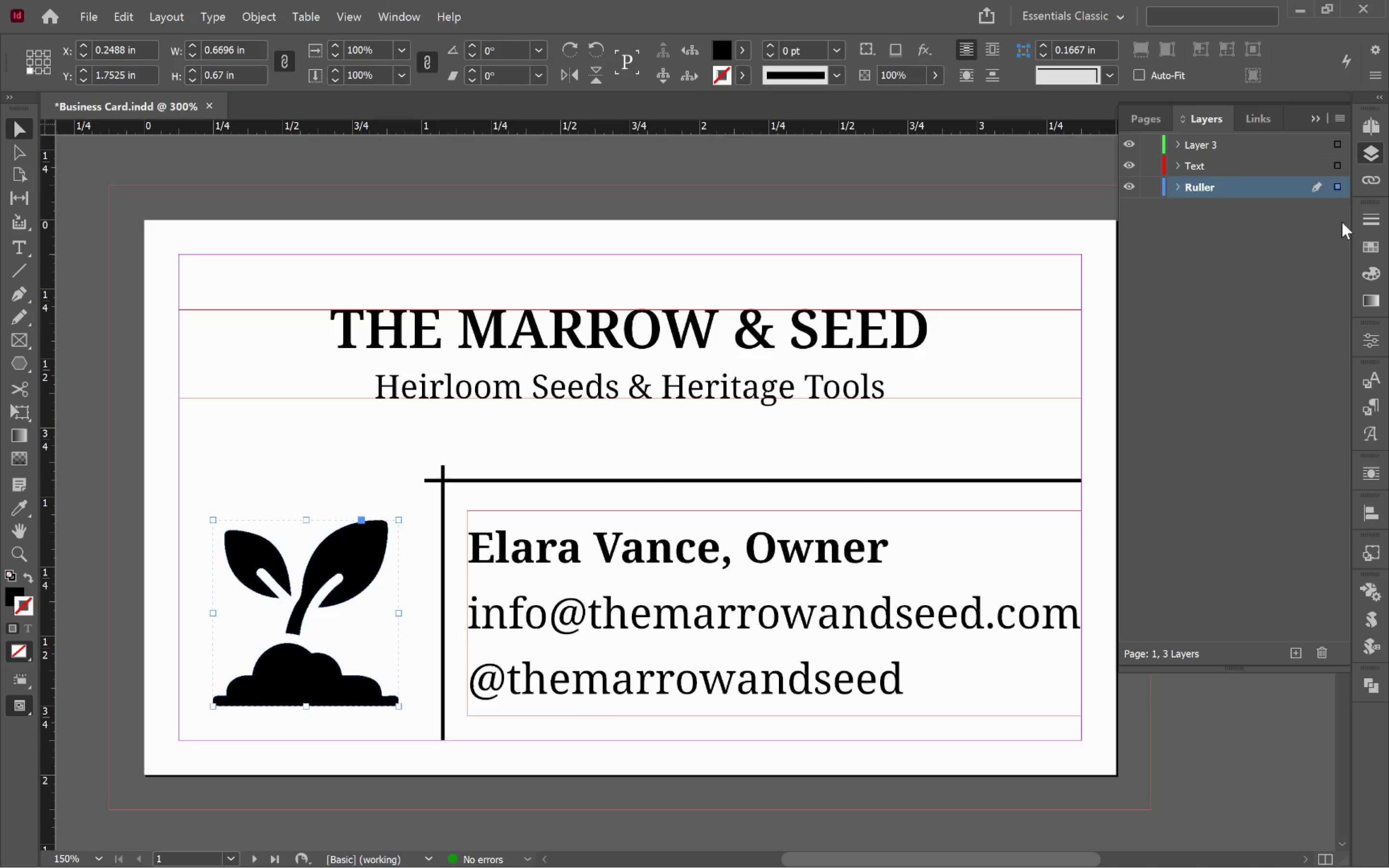 
left_click_drag(start_coordinate=[1340, 181], to_coordinate=[1334, 133])
 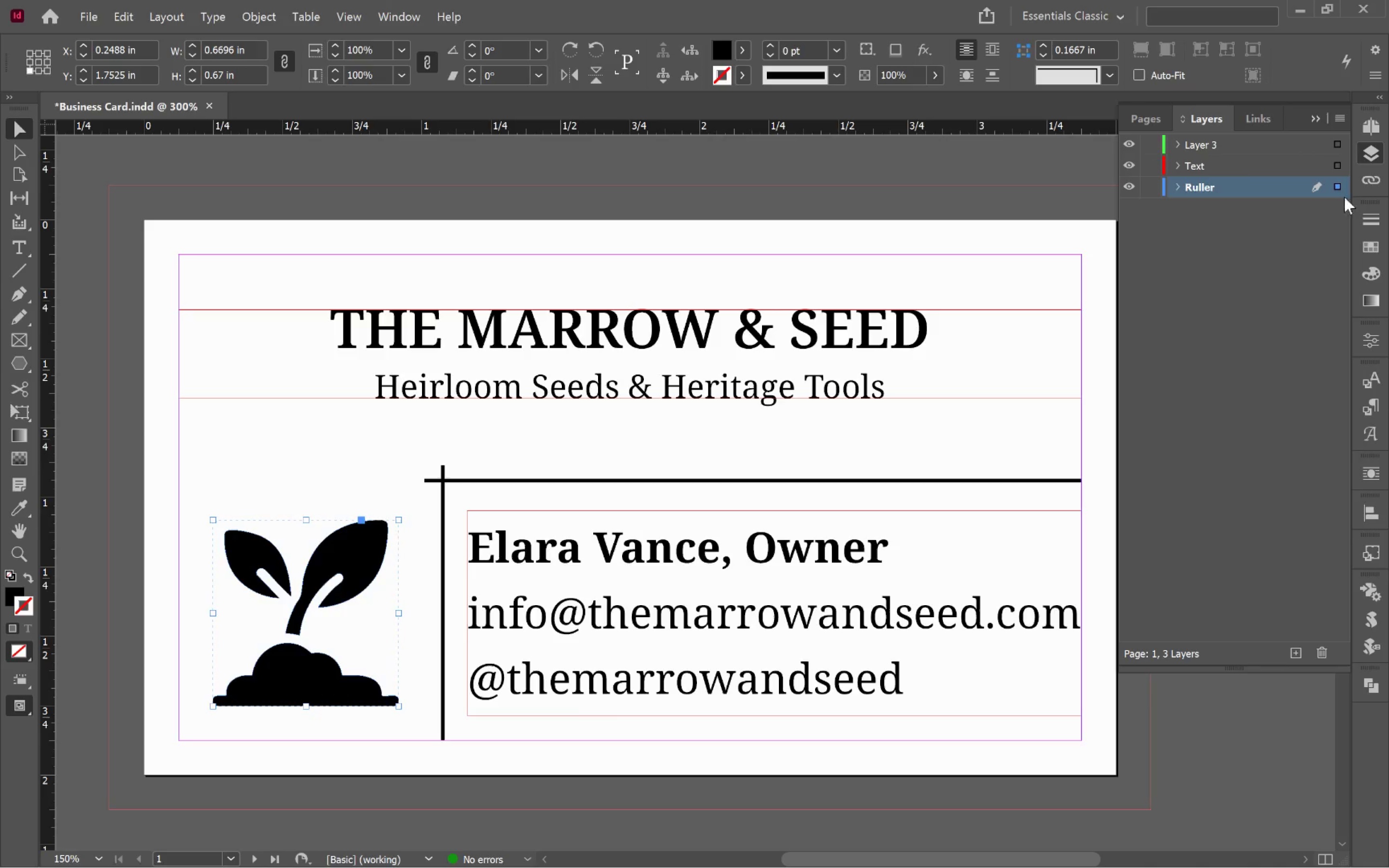 
left_click_drag(start_coordinate=[1341, 181], to_coordinate=[1340, 145])
 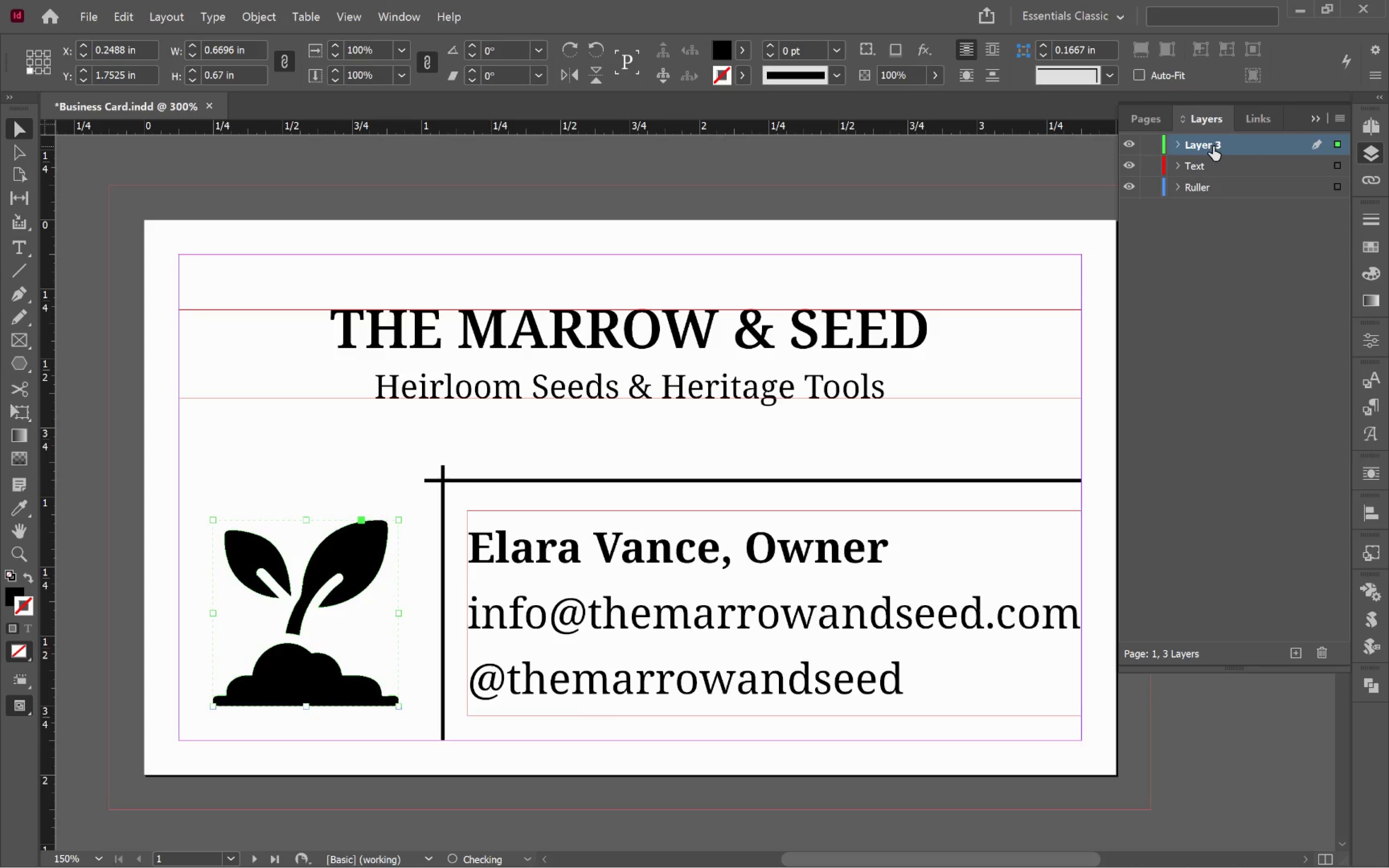 
double_click([1213, 146])
 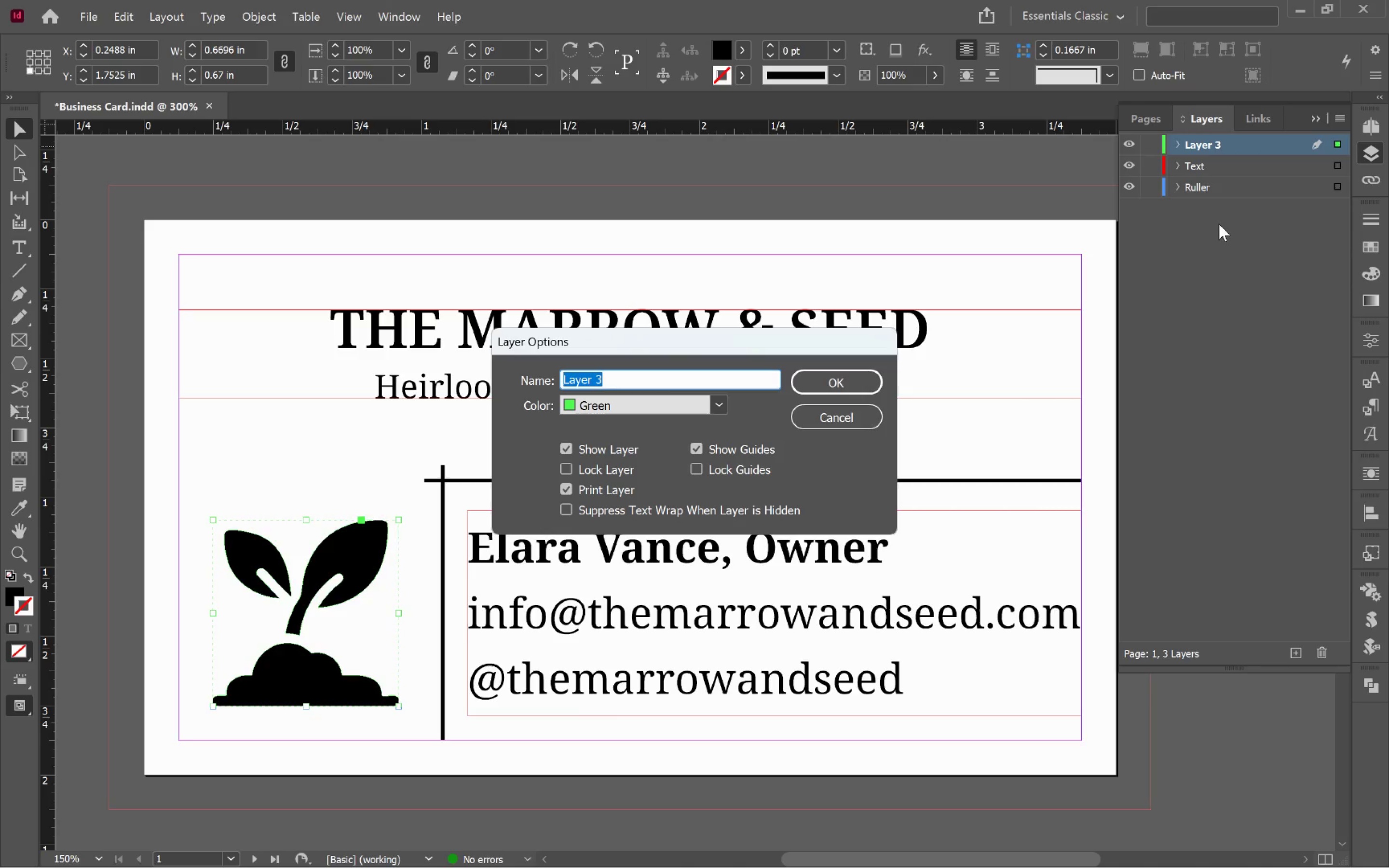 
type(Graphics)
 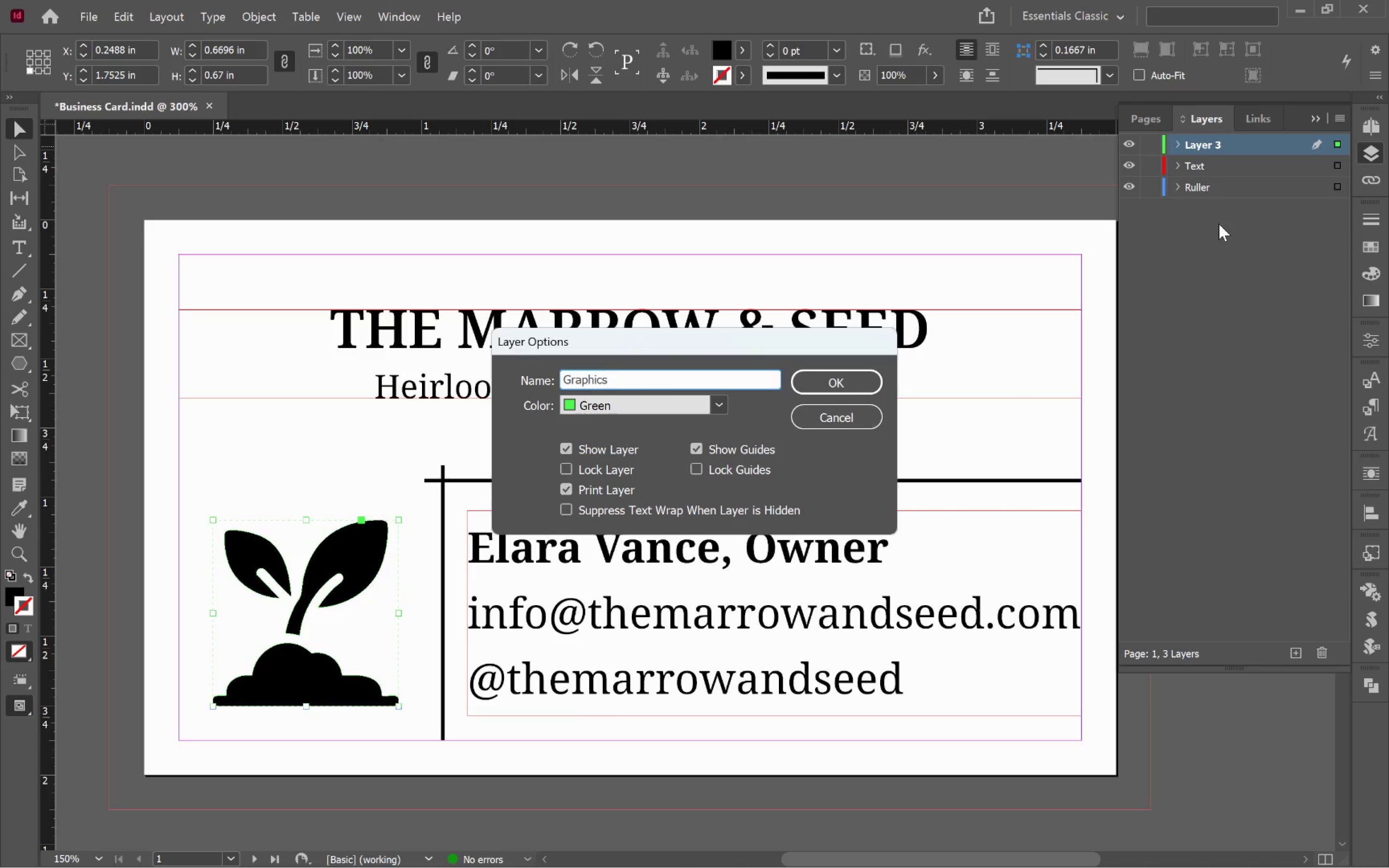 
key(Enter)
 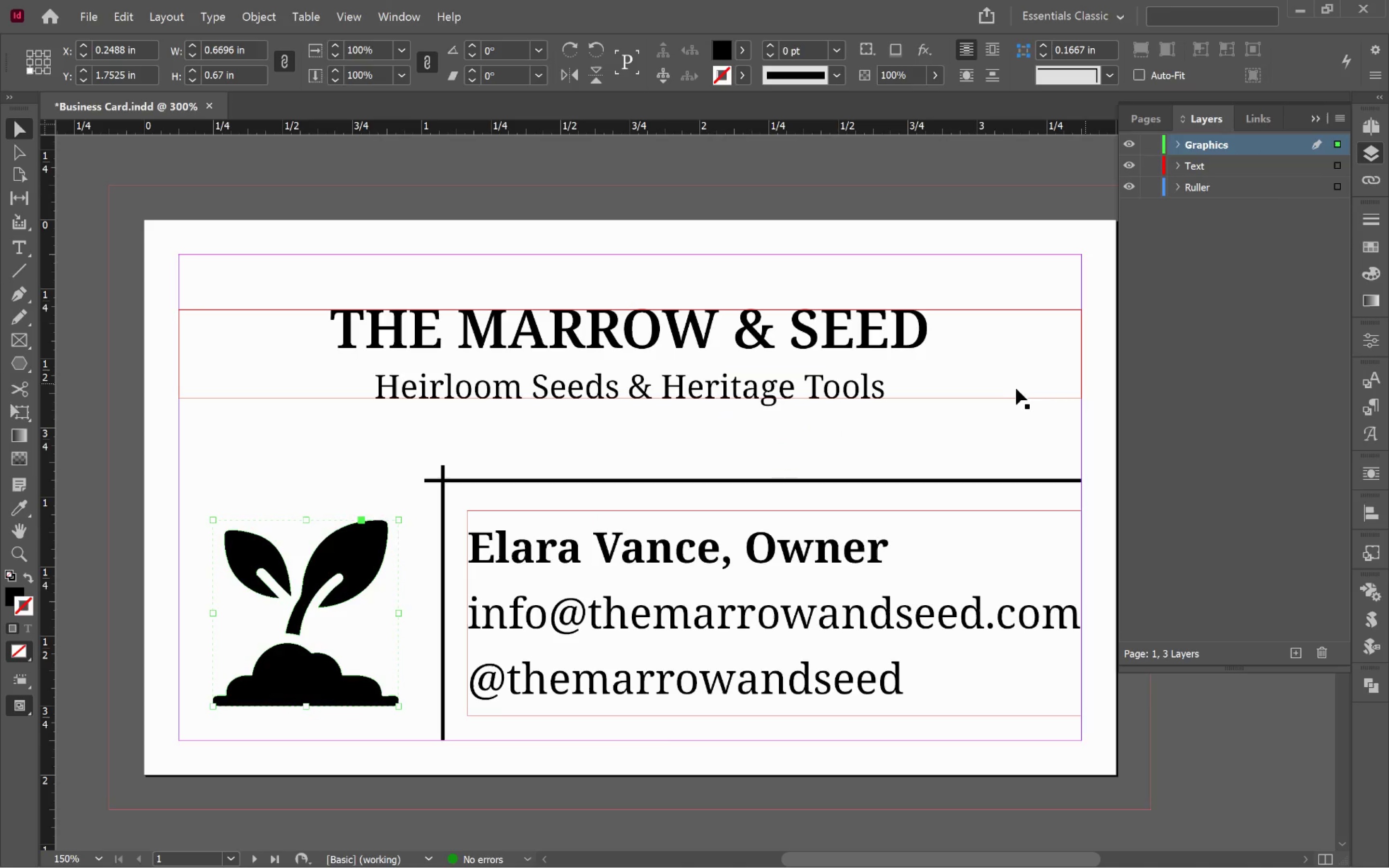 
hold_key(key=AltLeft, duration=0.31)
 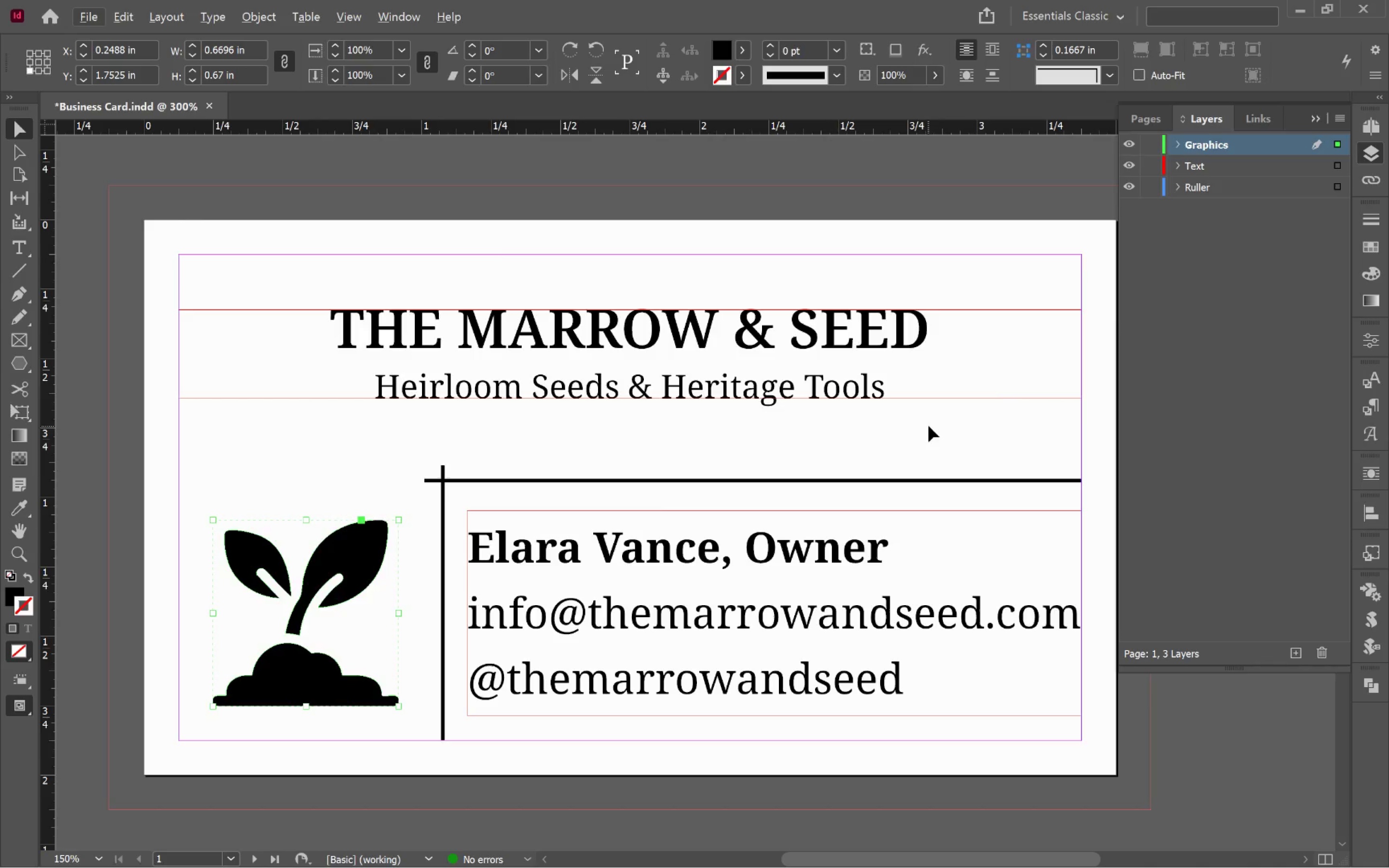 
scroll: coordinate [929, 425], scroll_direction: down, amount: 1.0
 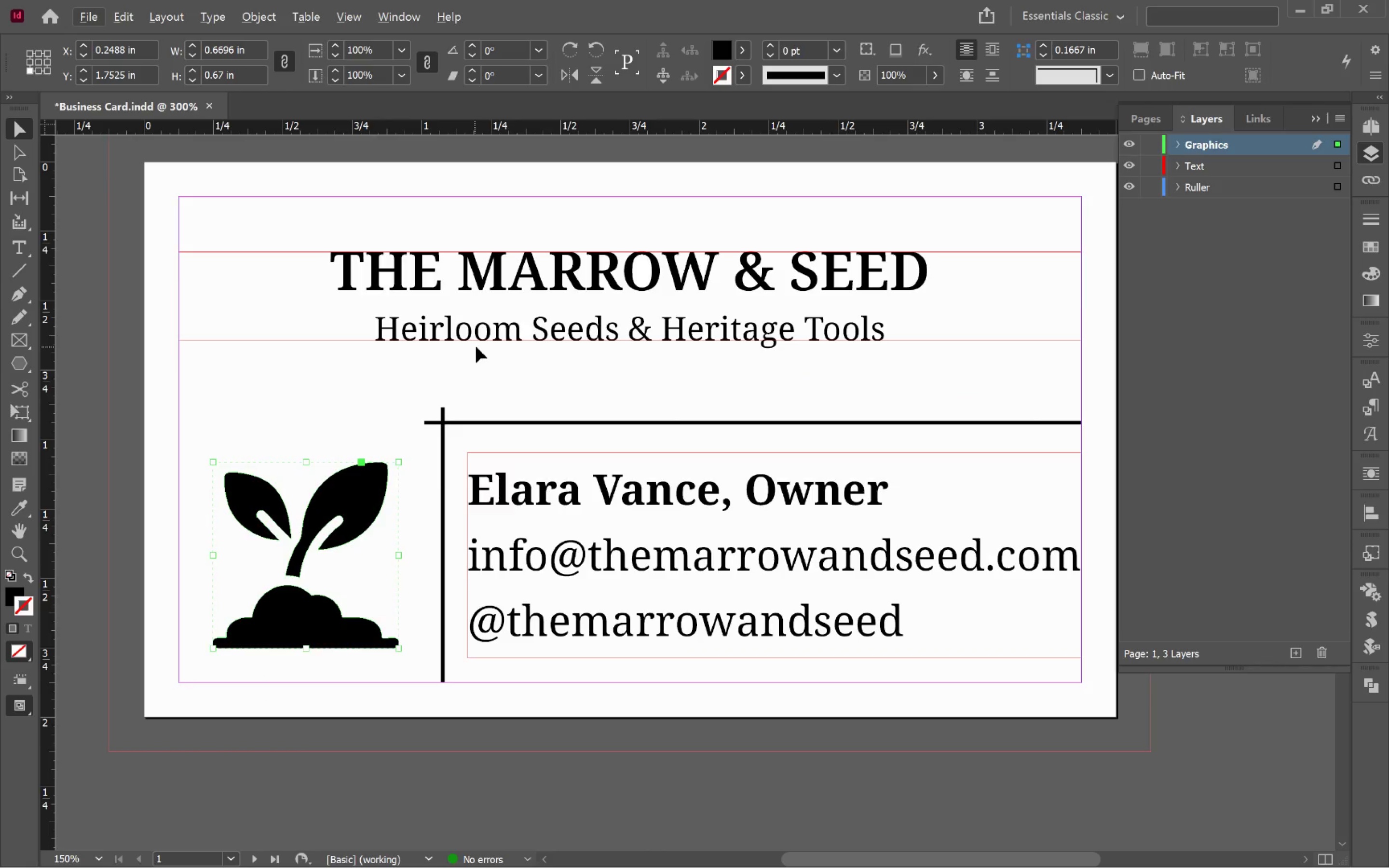 
left_click_drag(start_coordinate=[460, 403], to_coordinate=[423, 436])
 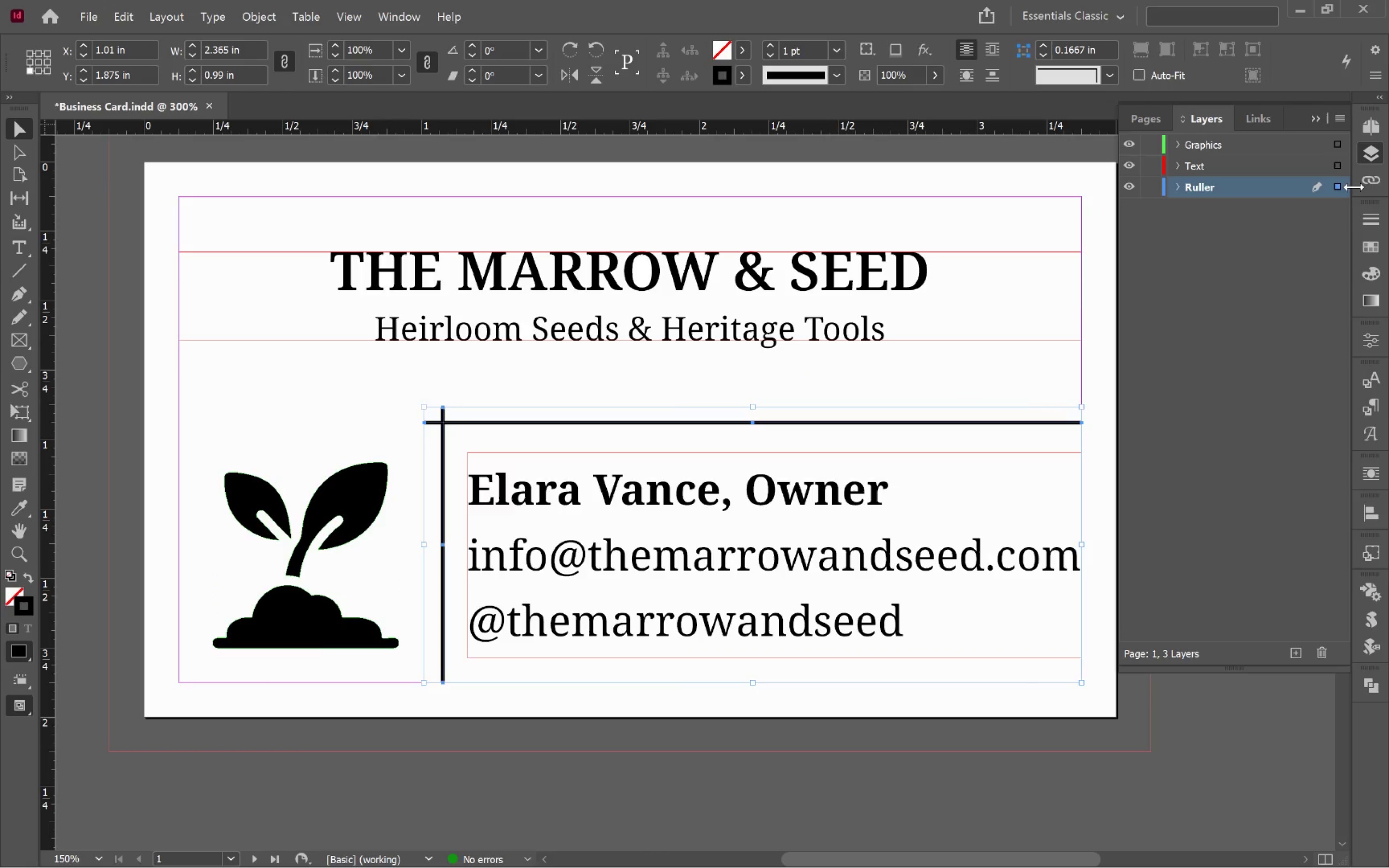 
left_click_drag(start_coordinate=[1341, 190], to_coordinate=[1342, 141])
 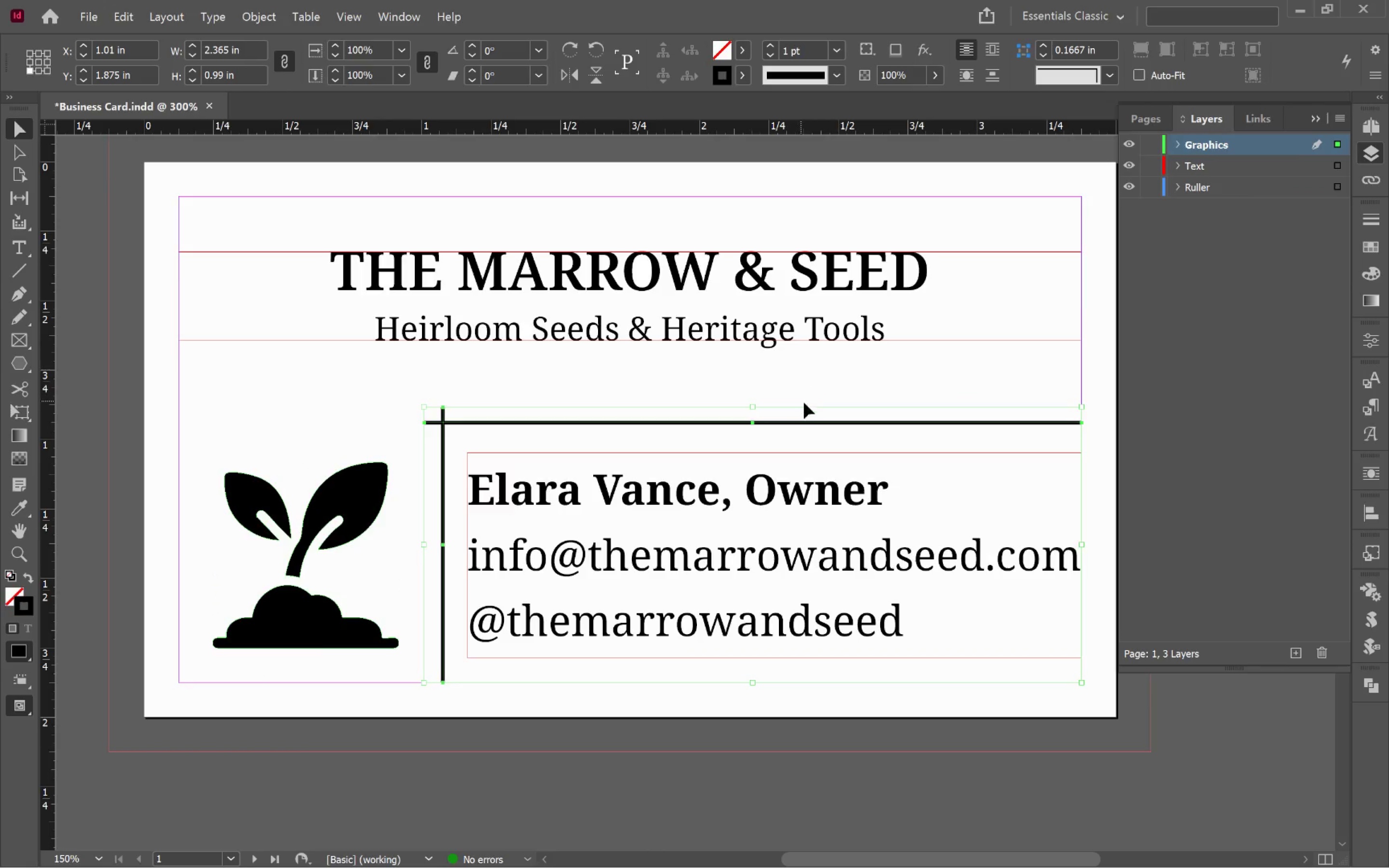 
left_click([820, 391])
 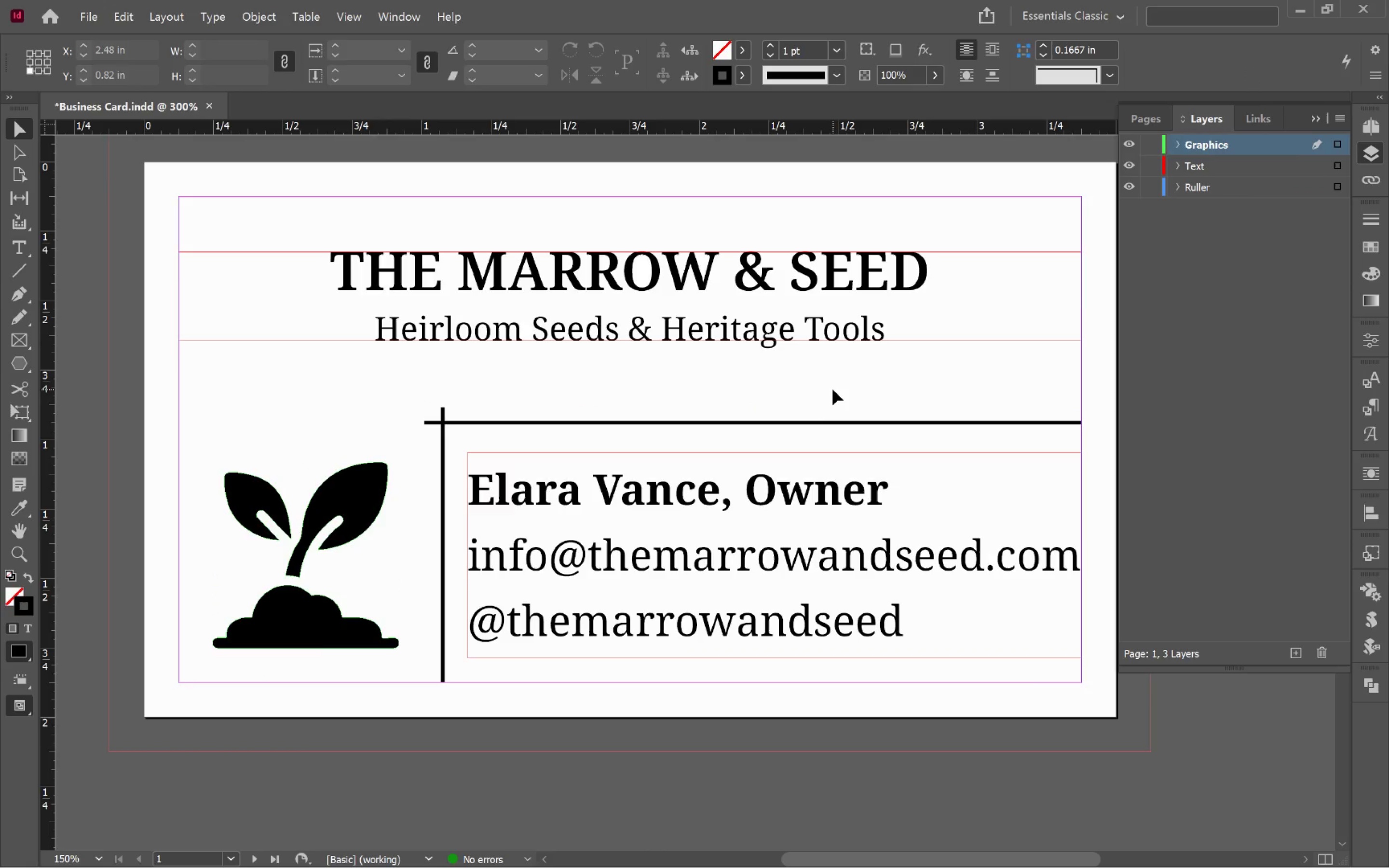 
key(W)
 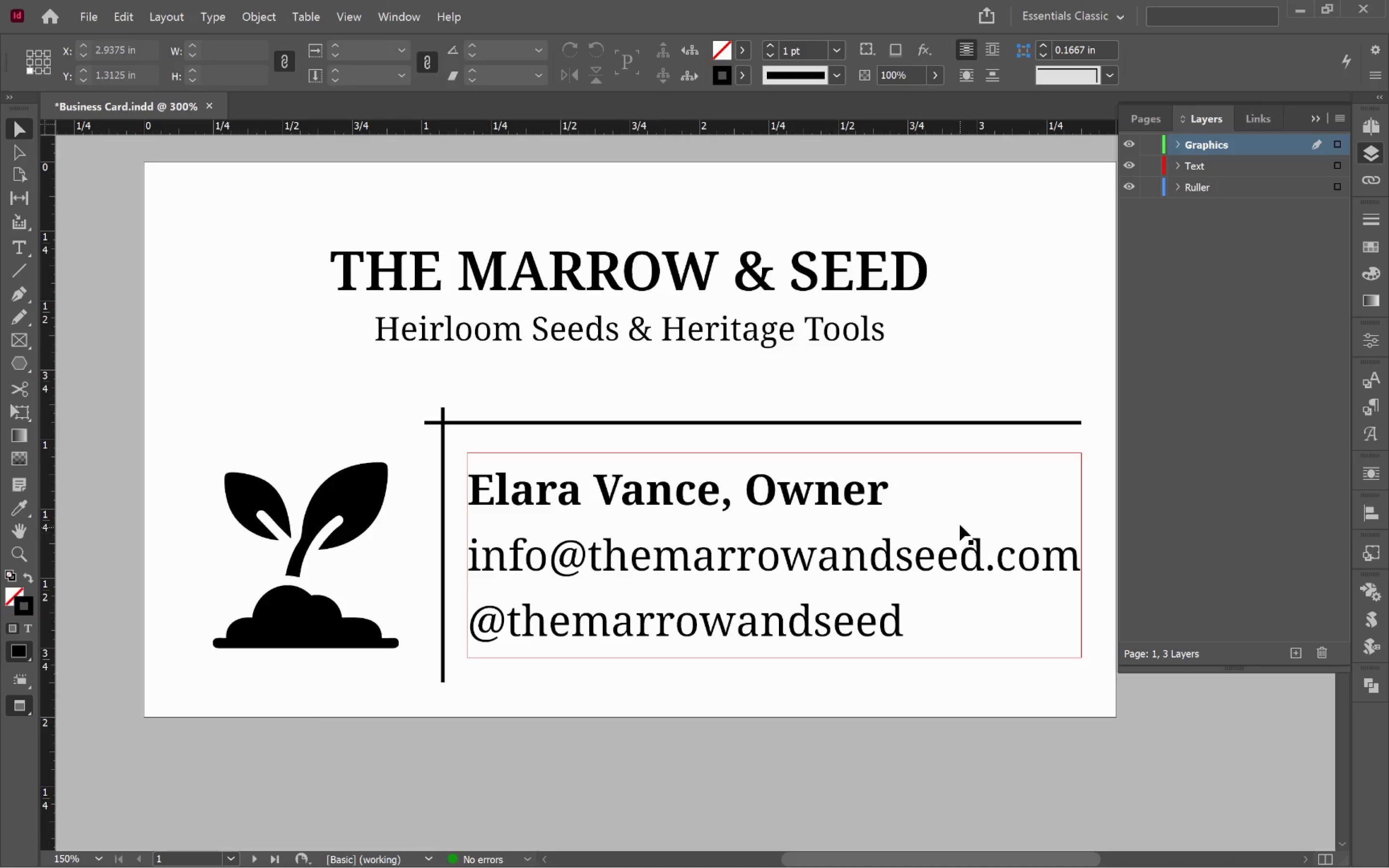 
scroll: coordinate [966, 515], scroll_direction: down, amount: 24.0
 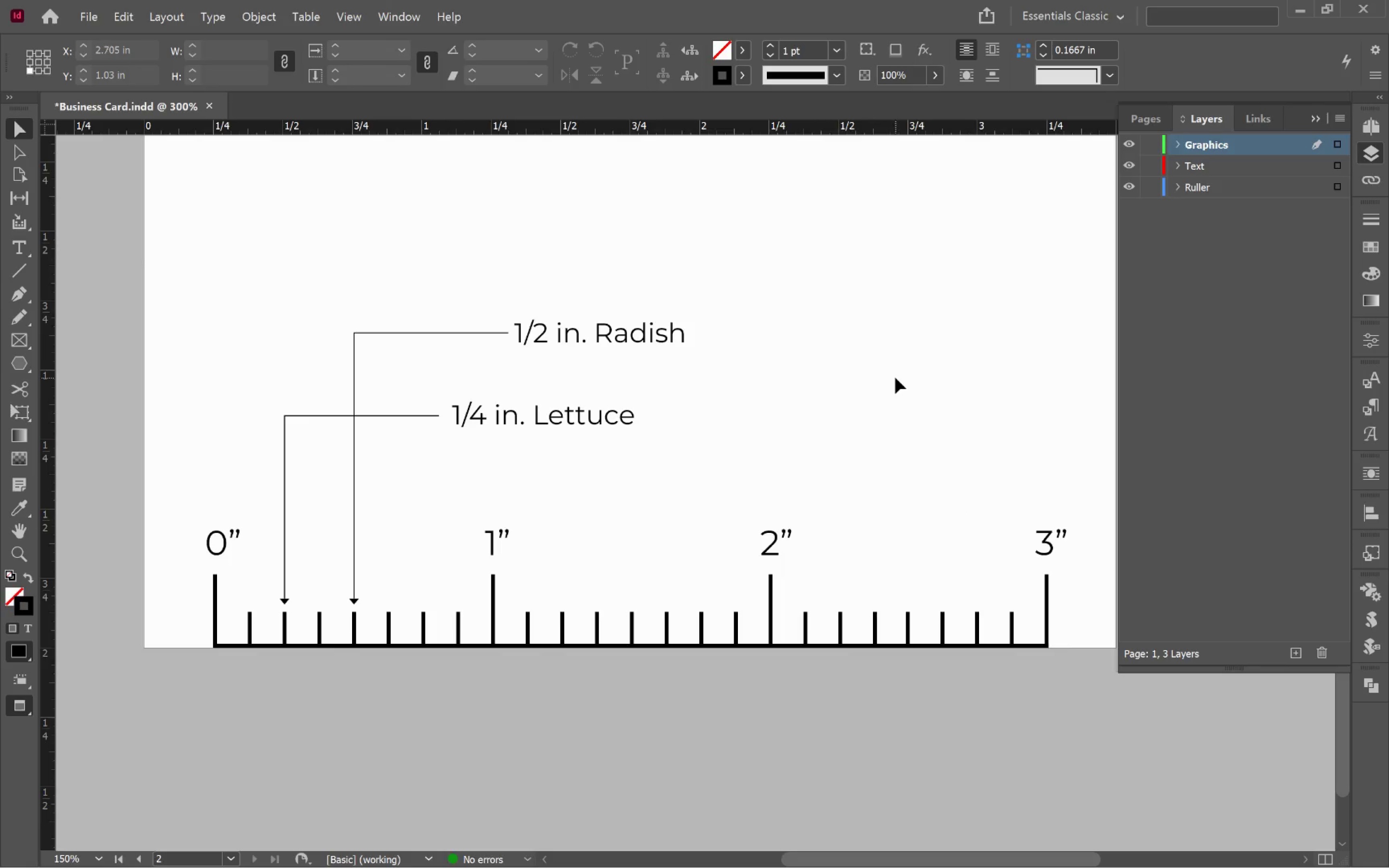 
left_click([896, 378])
 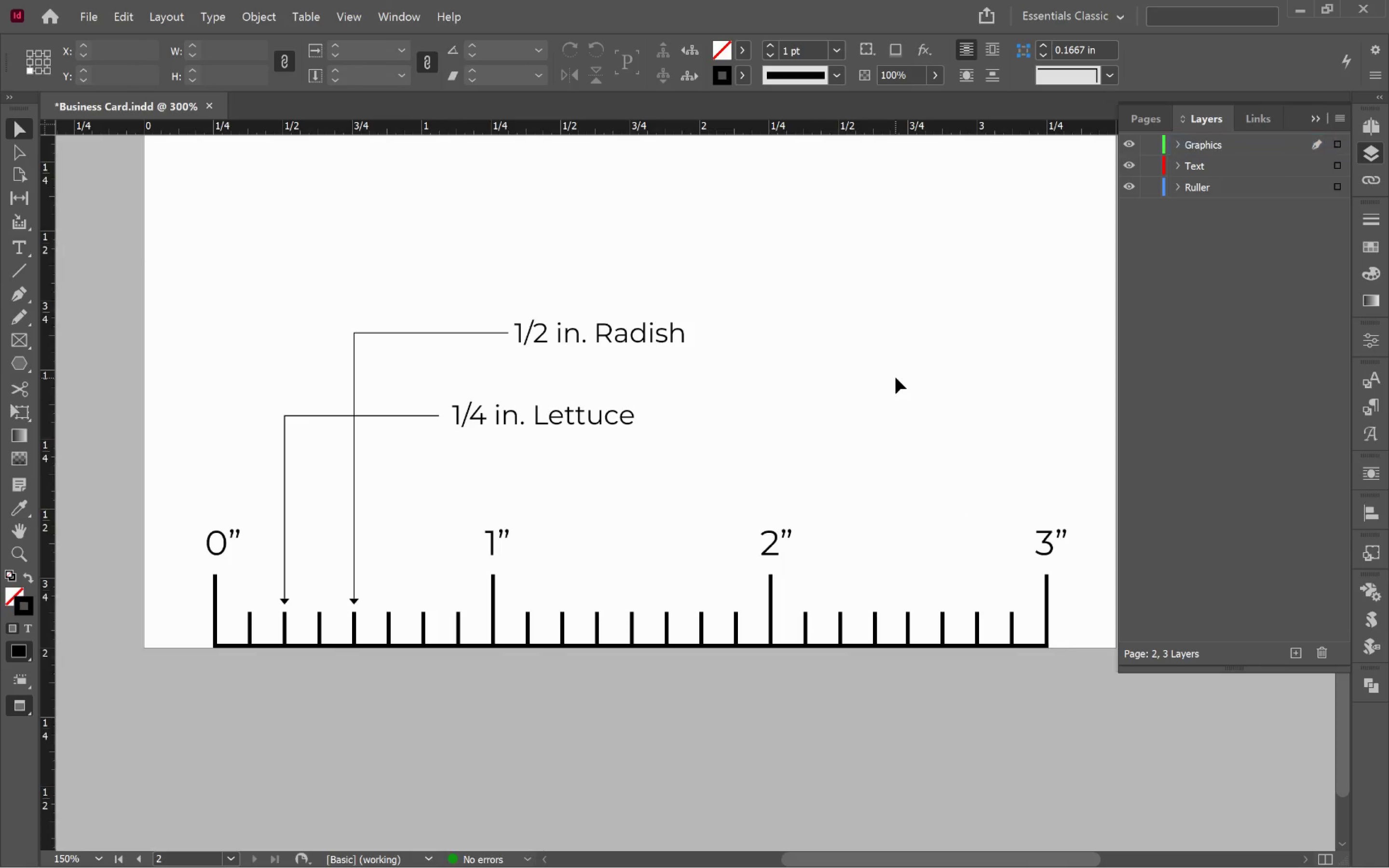 
key(W)
 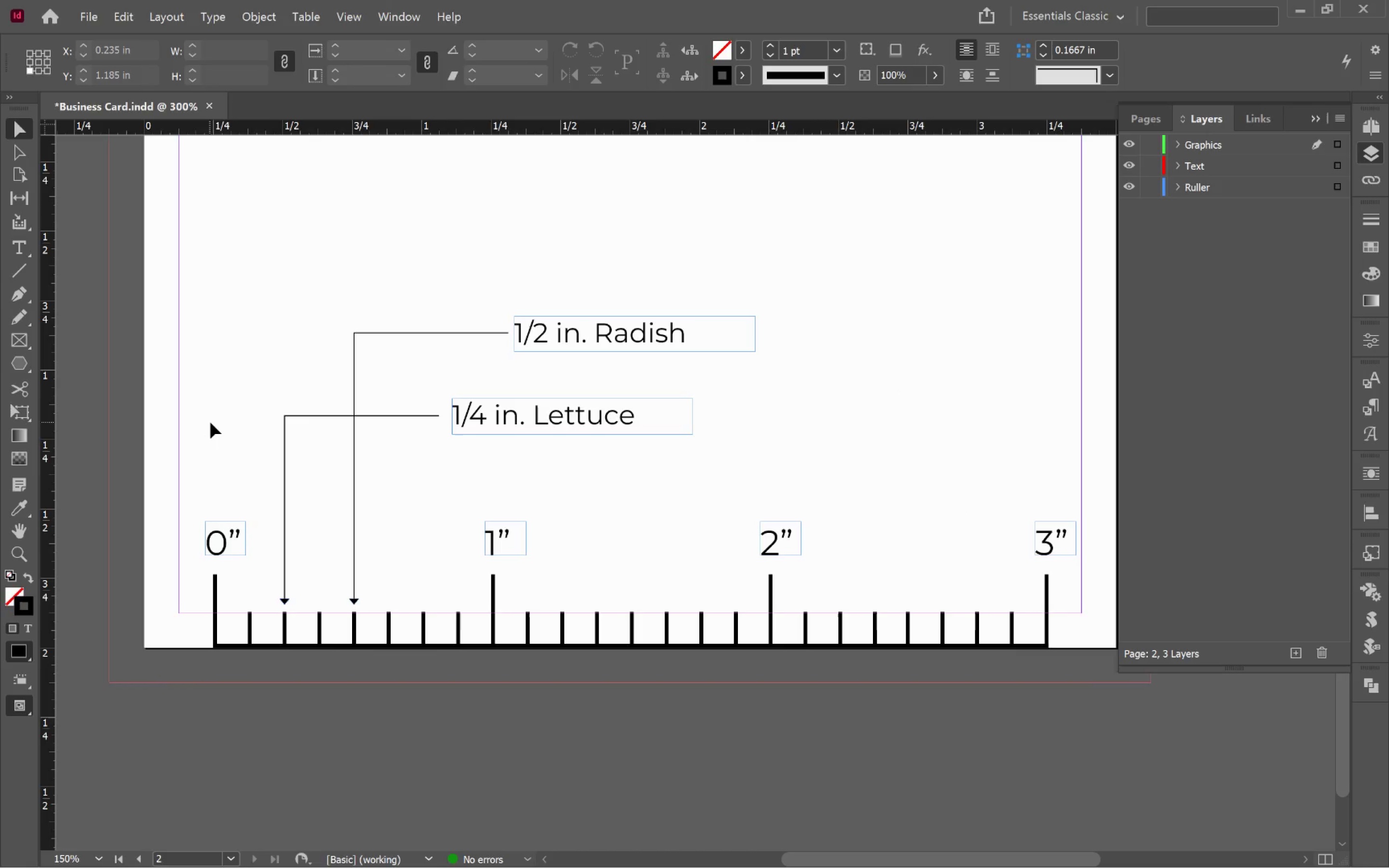 
left_click([232, 546])
 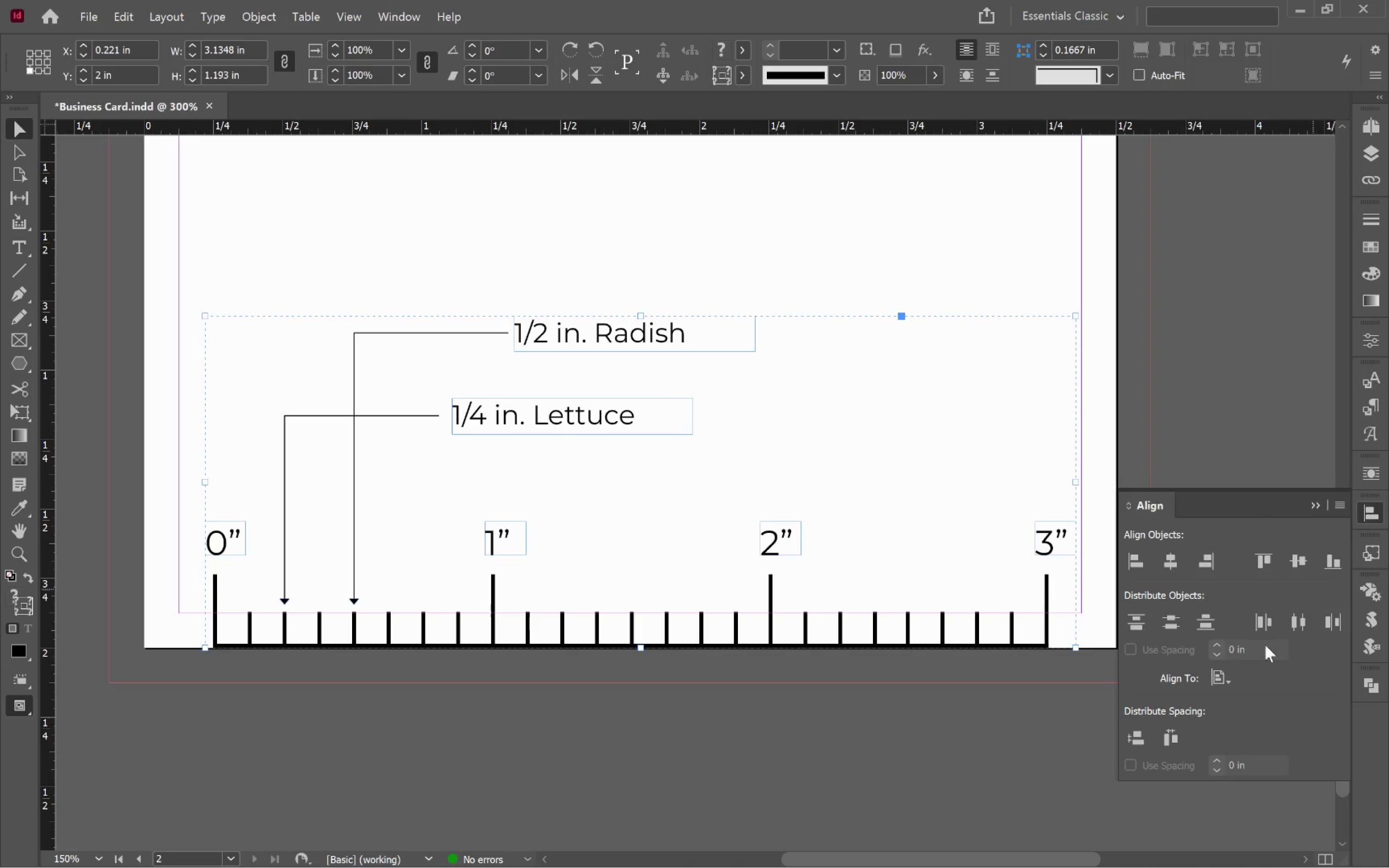 
wait(6.59)
 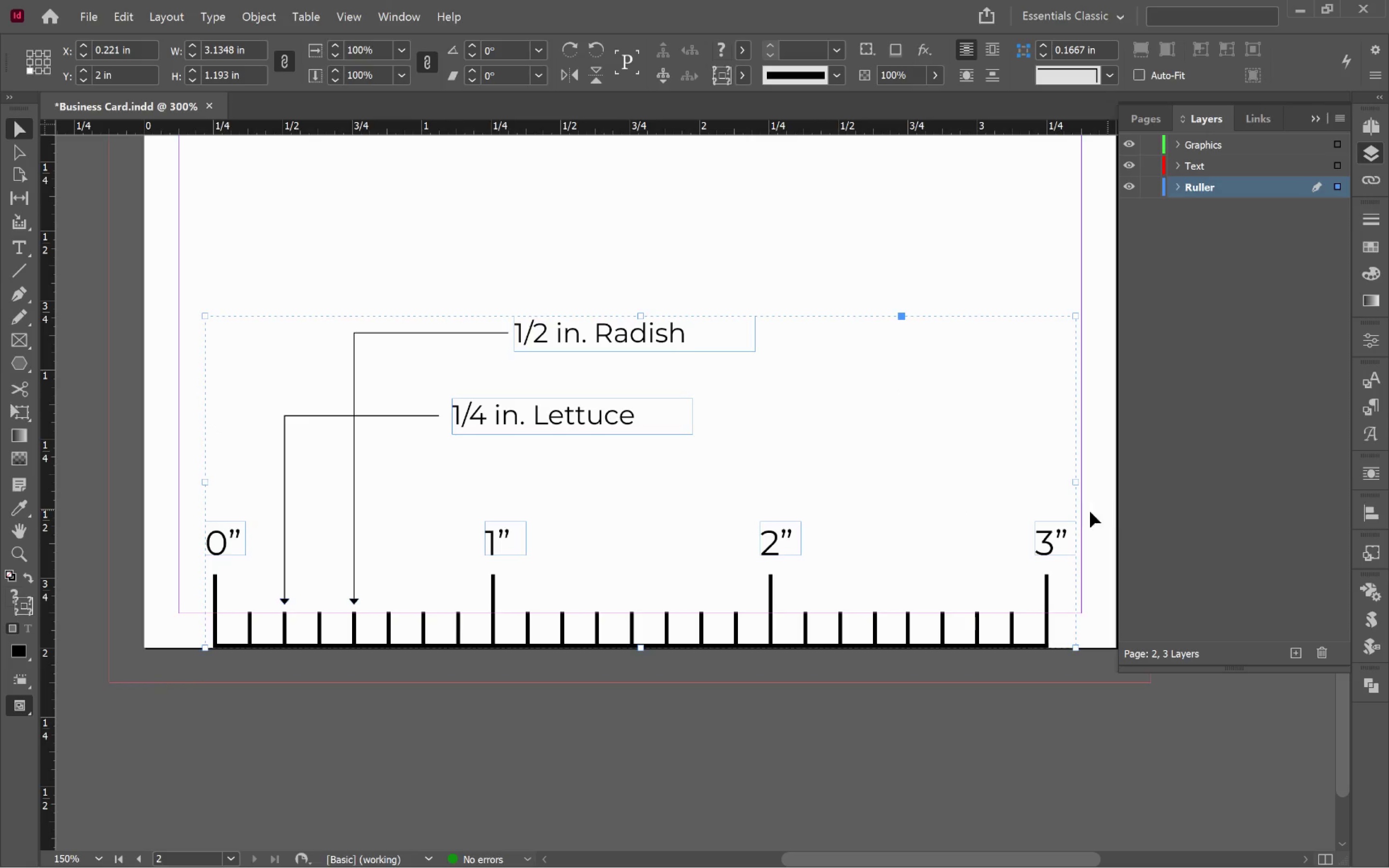 
left_click([1313, 721])
 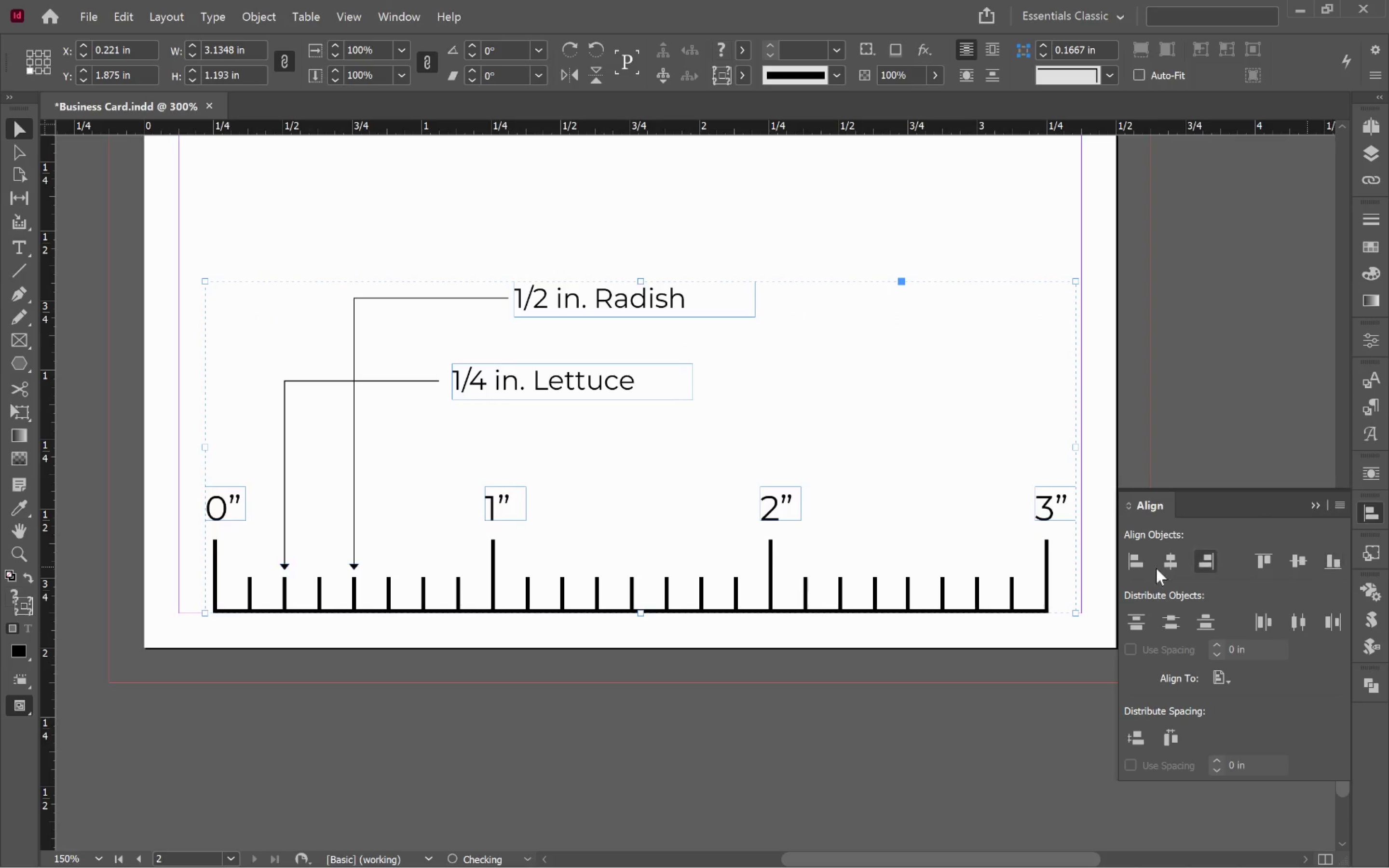 
left_click([816, 736])
 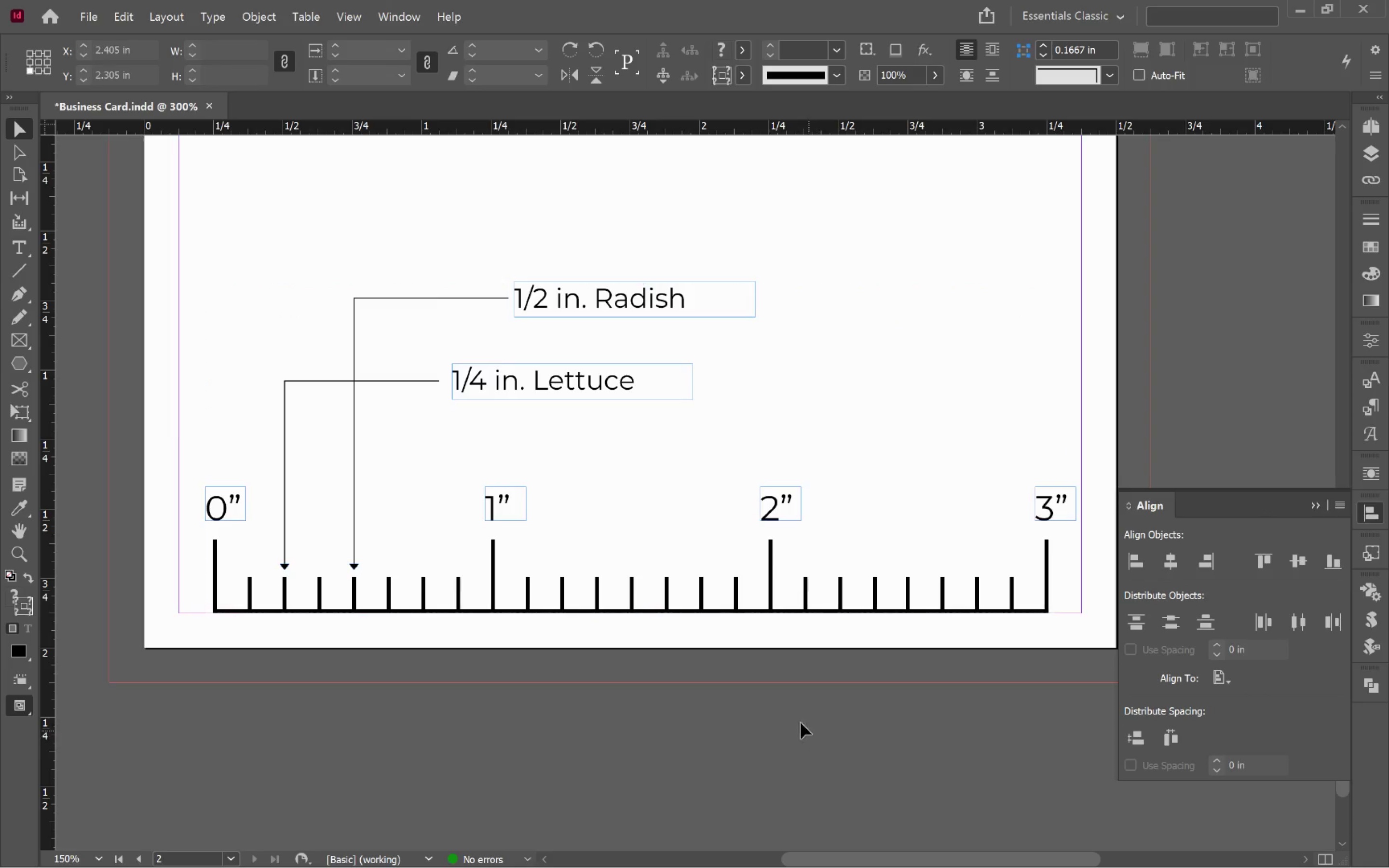 
key(W)
 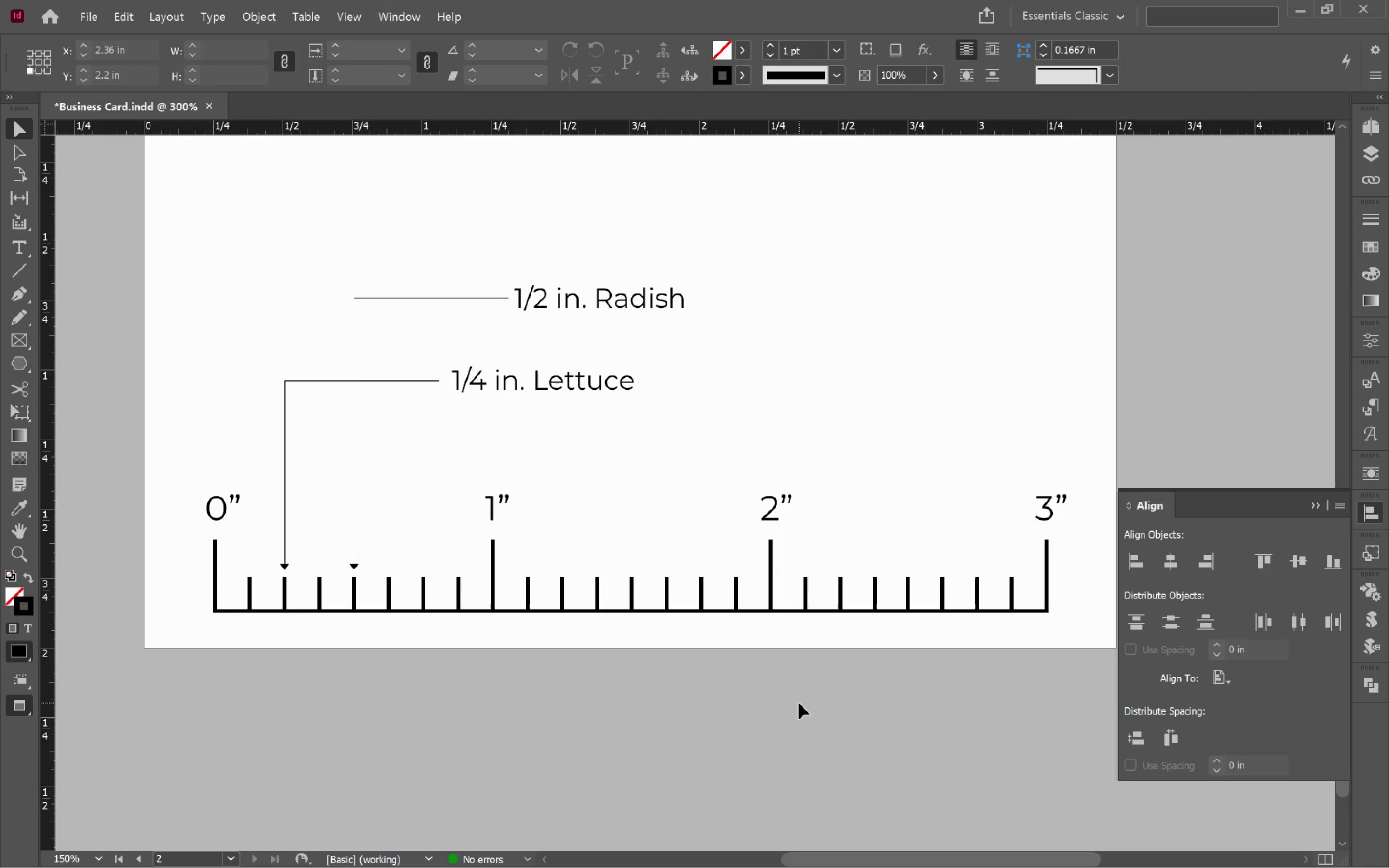 
hold_key(key=AltLeft, duration=0.48)
scroll: coordinate [799, 703], scroll_direction: down, amount: 1.0
 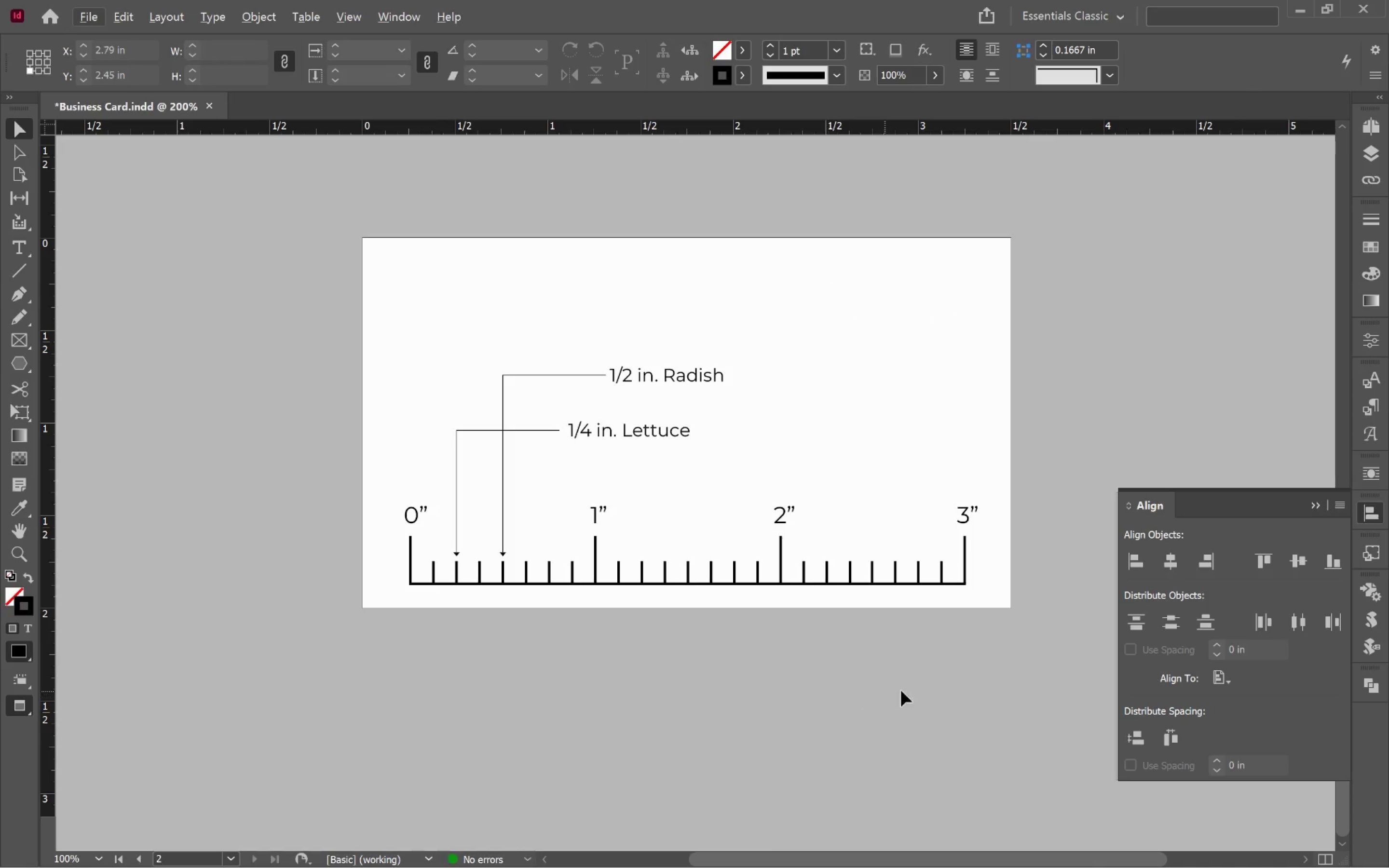 
hold_key(key=Space, duration=1.31)
 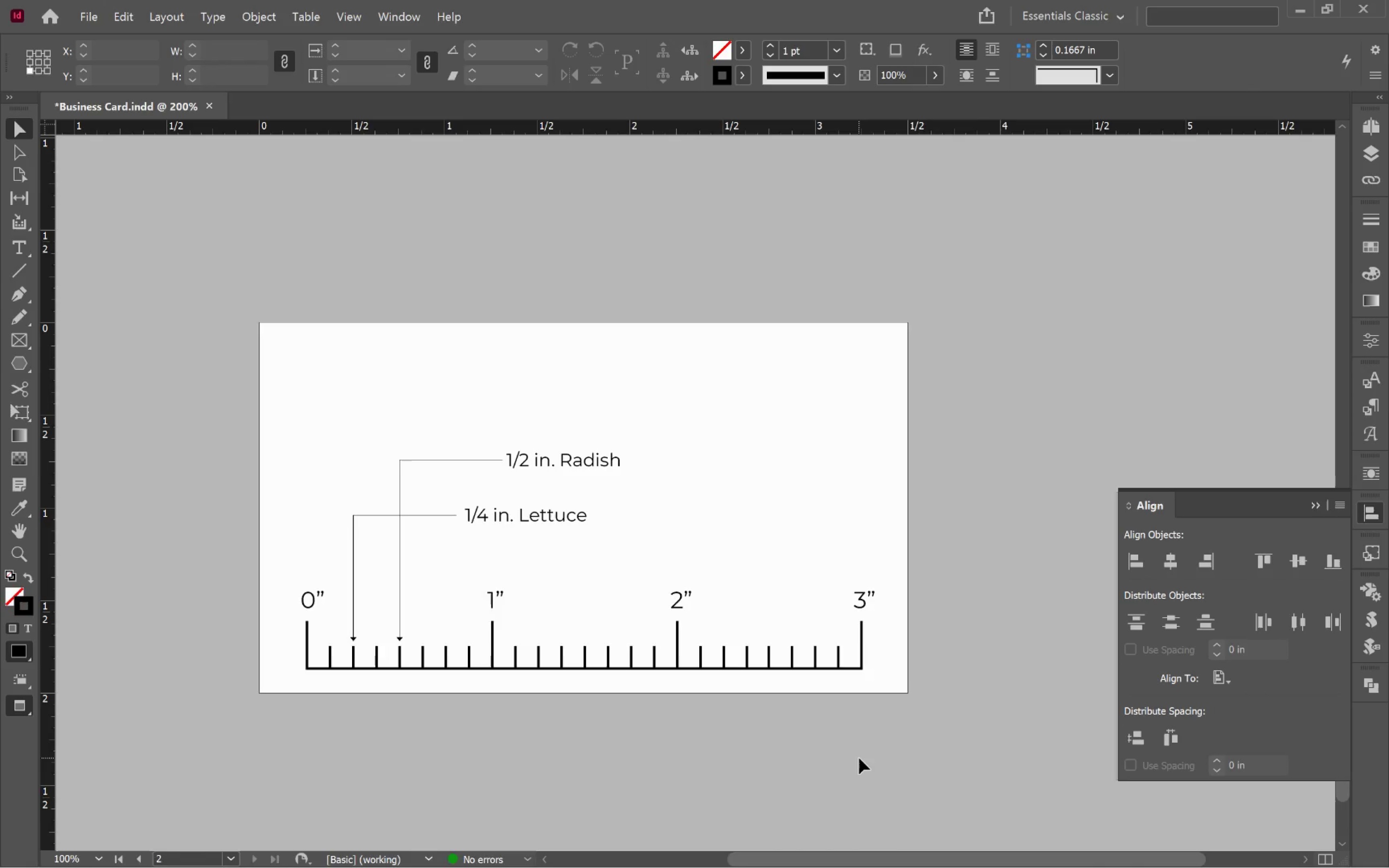 
left_click_drag(start_coordinate=[912, 689], to_coordinate=[809, 773])
 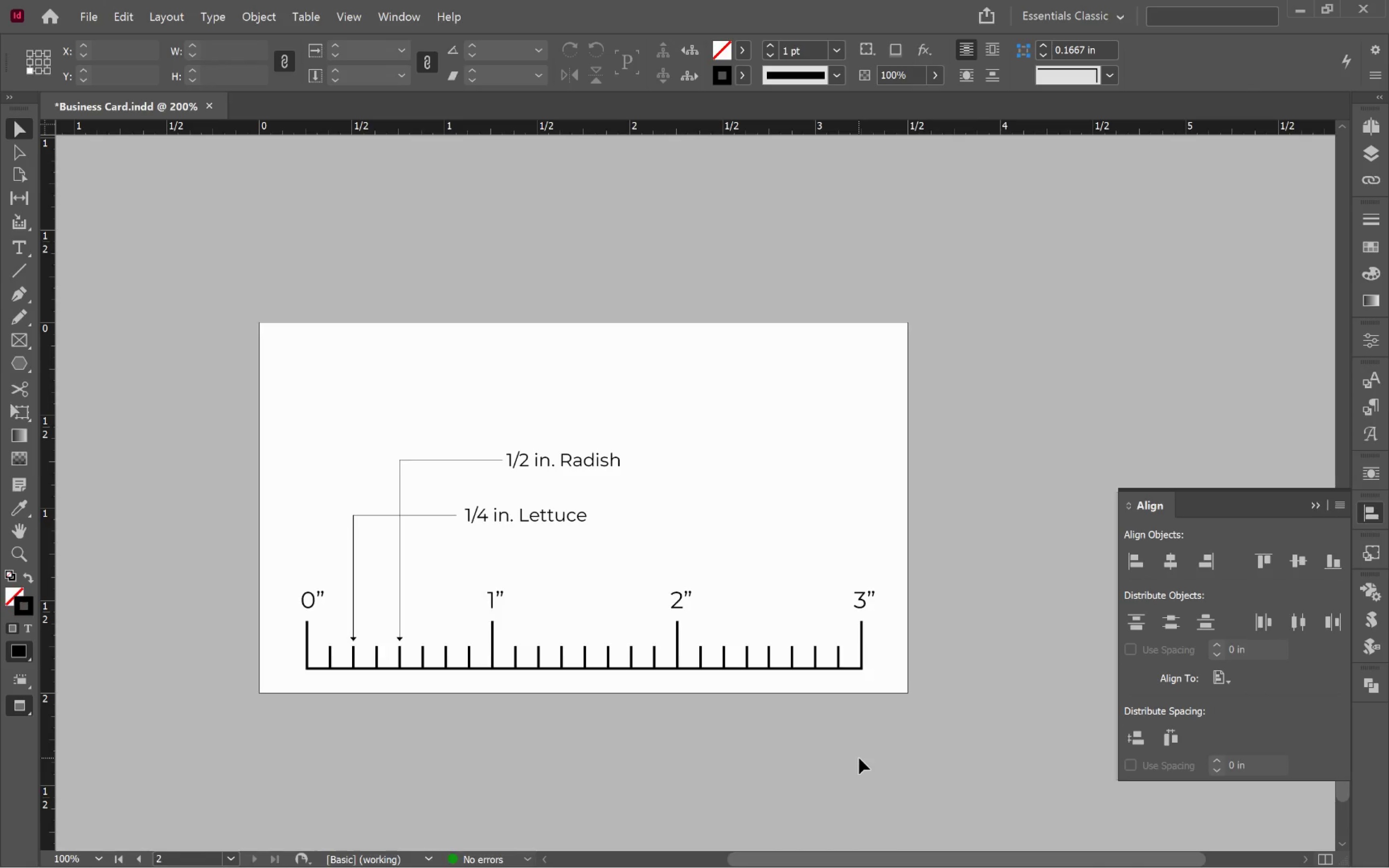 
key(Control+S)
 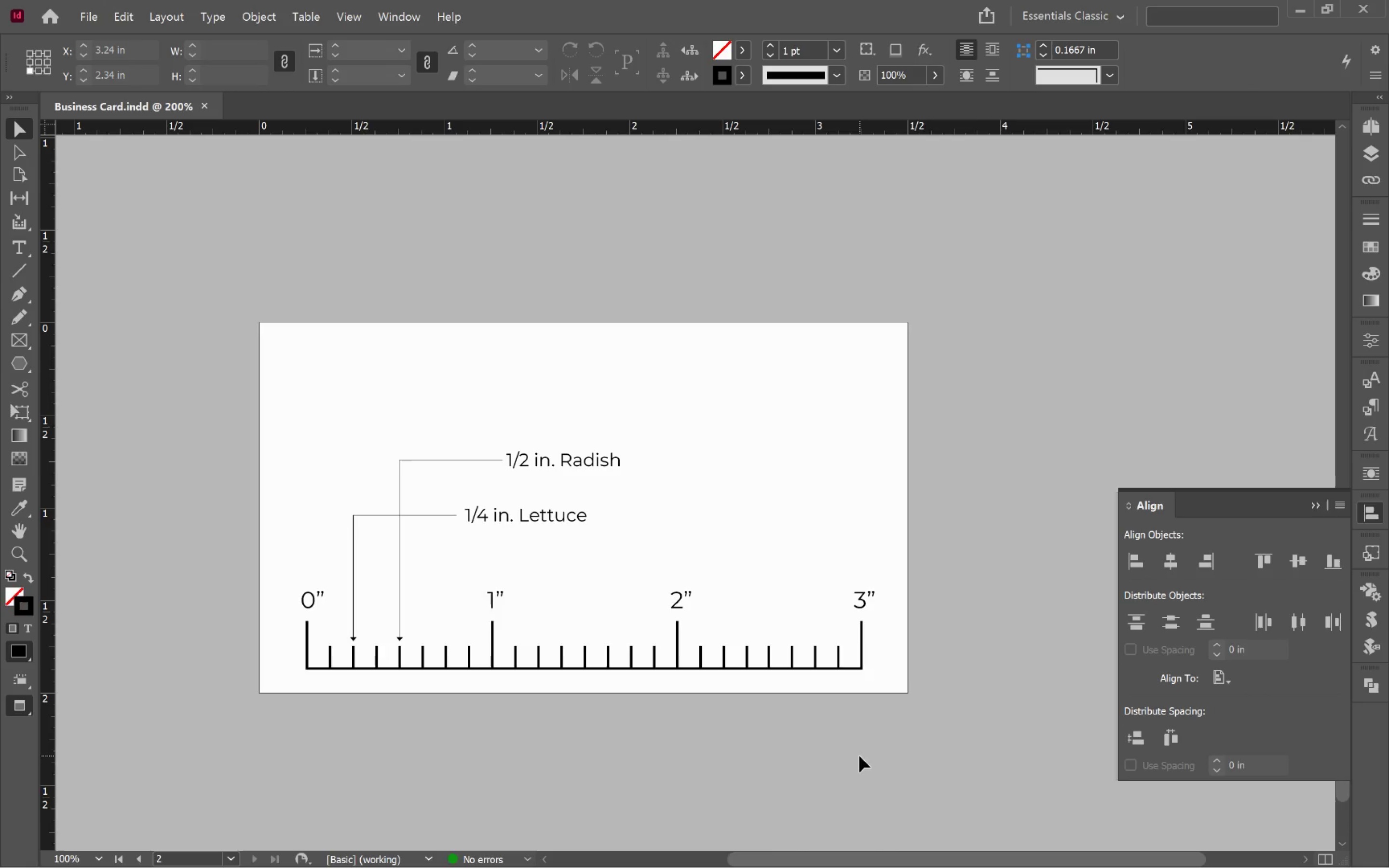 
key(W)
 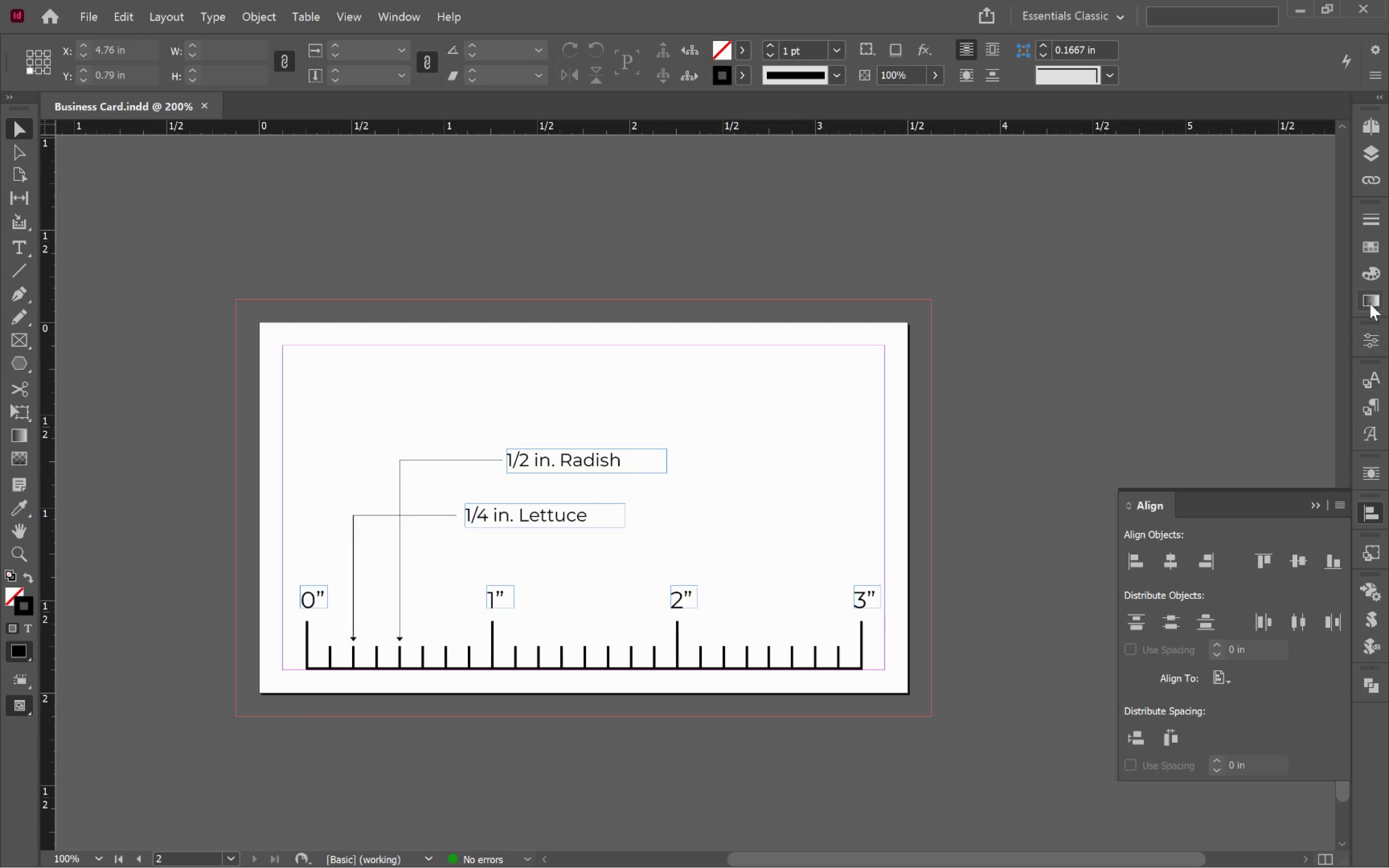 
scroll: coordinate [1075, 496], scroll_direction: up, amount: 14.0
 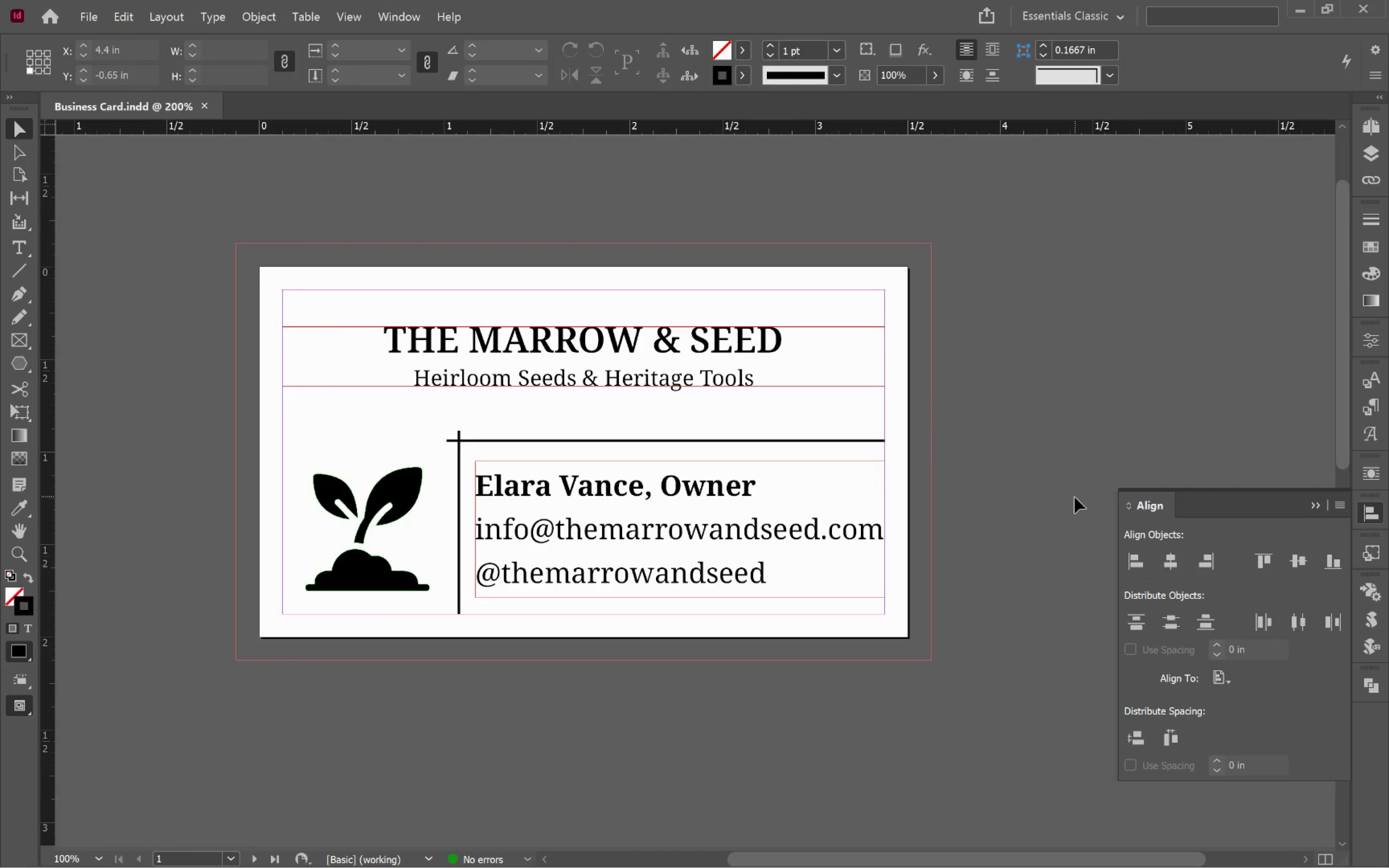 
left_click([704, 338])
 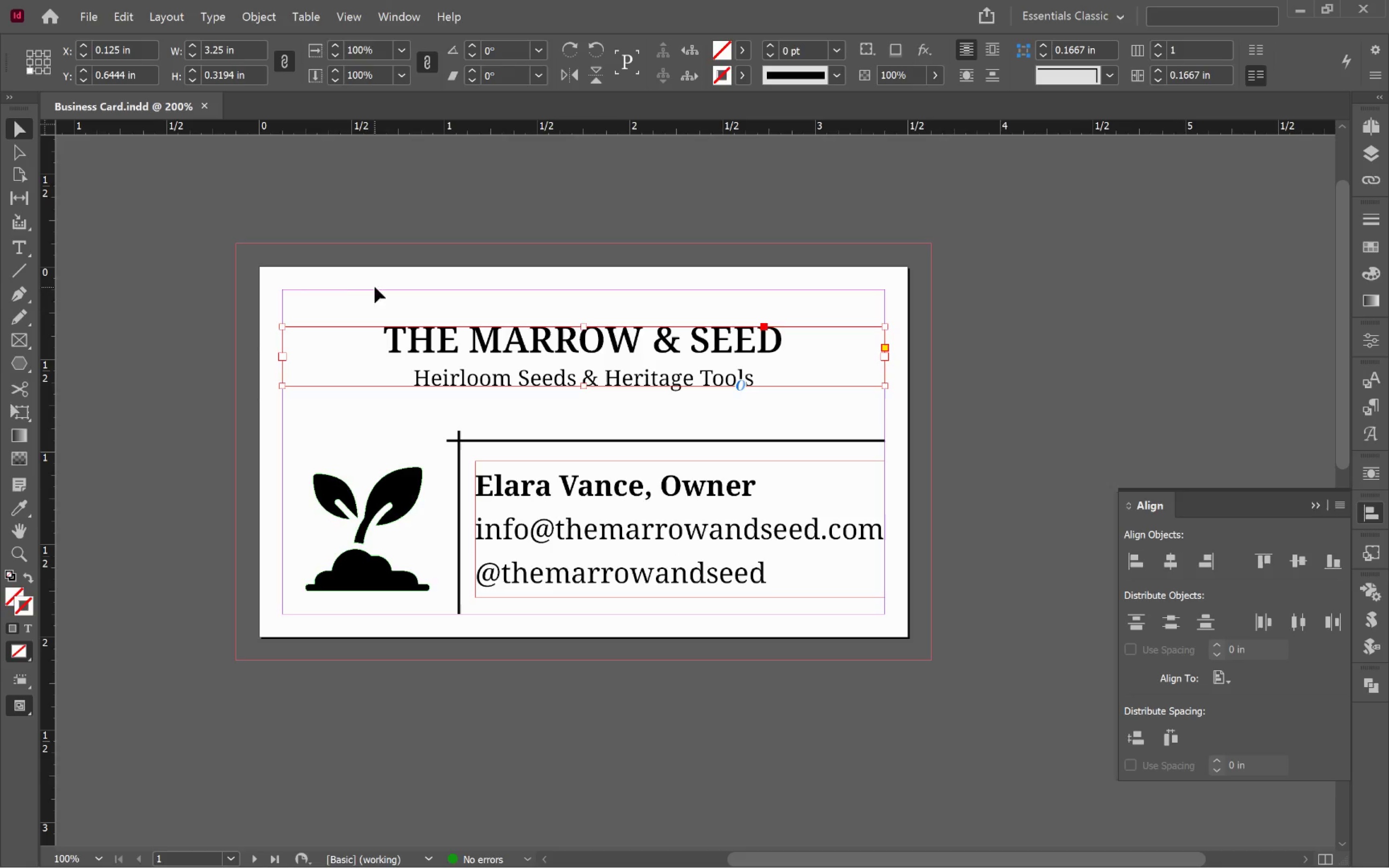 
left_click([342, 284])
 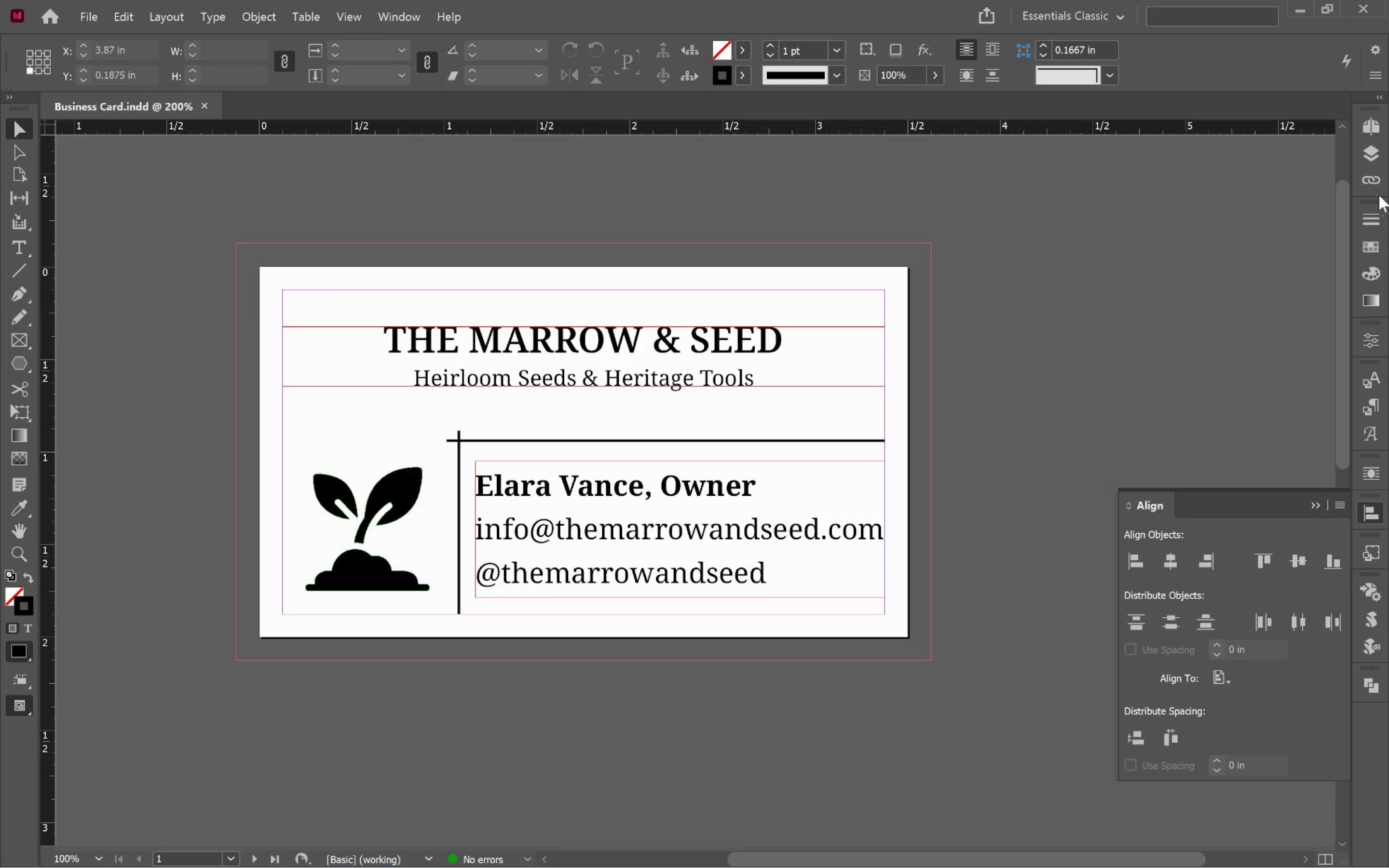 
left_click([1367, 149])
 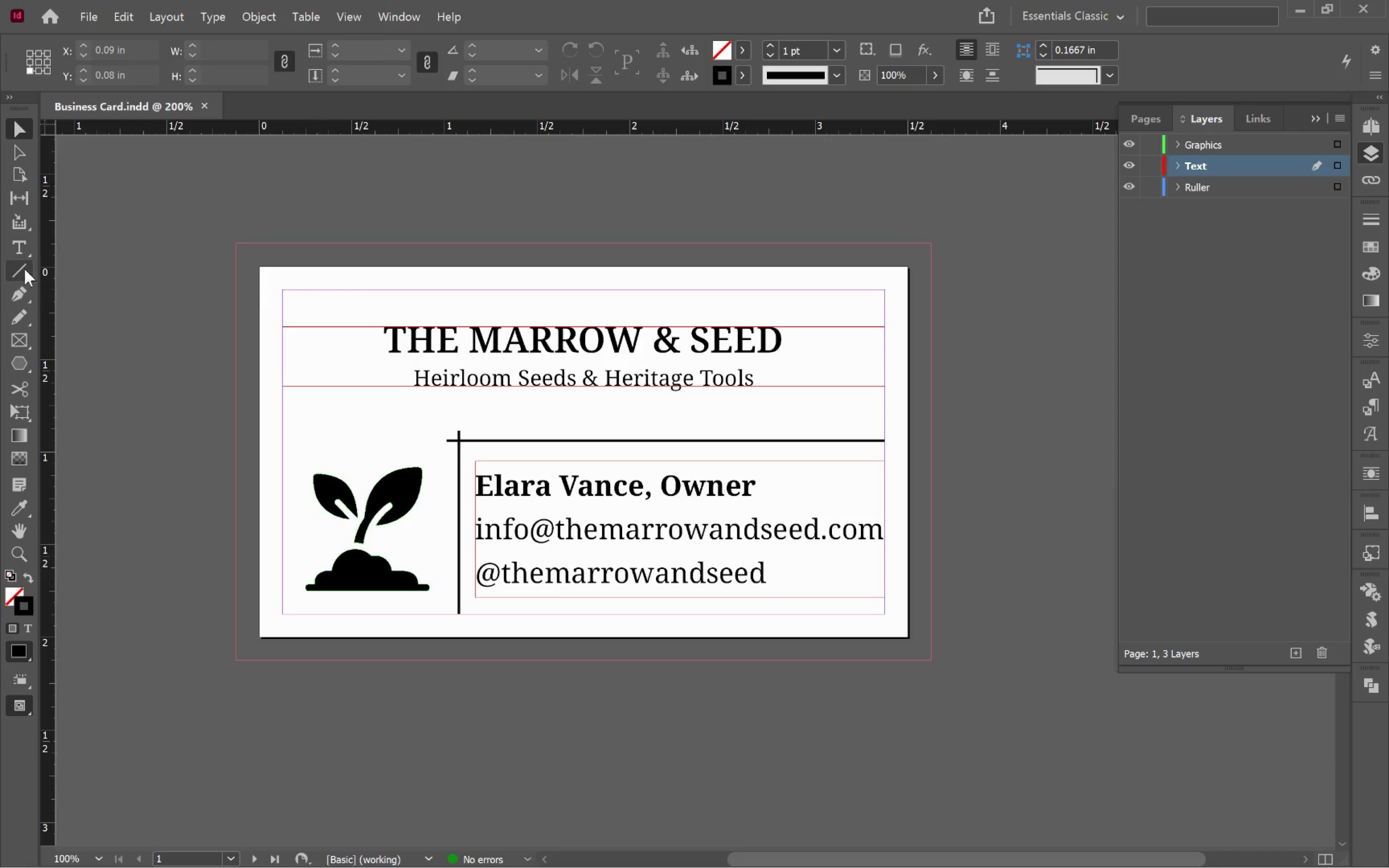 
left_click([18, 335])
 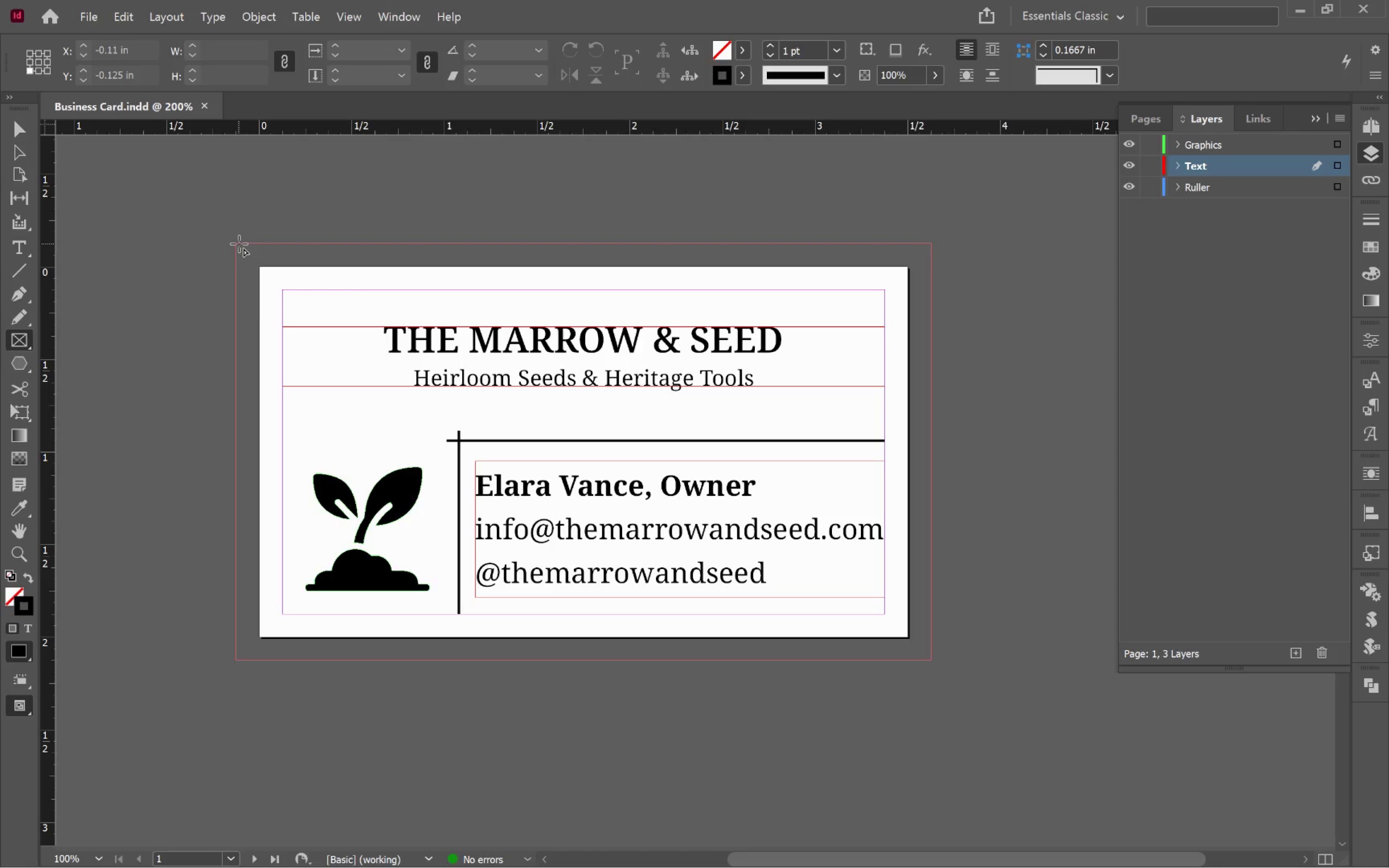 
left_click_drag(start_coordinate=[237, 243], to_coordinate=[933, 397])
 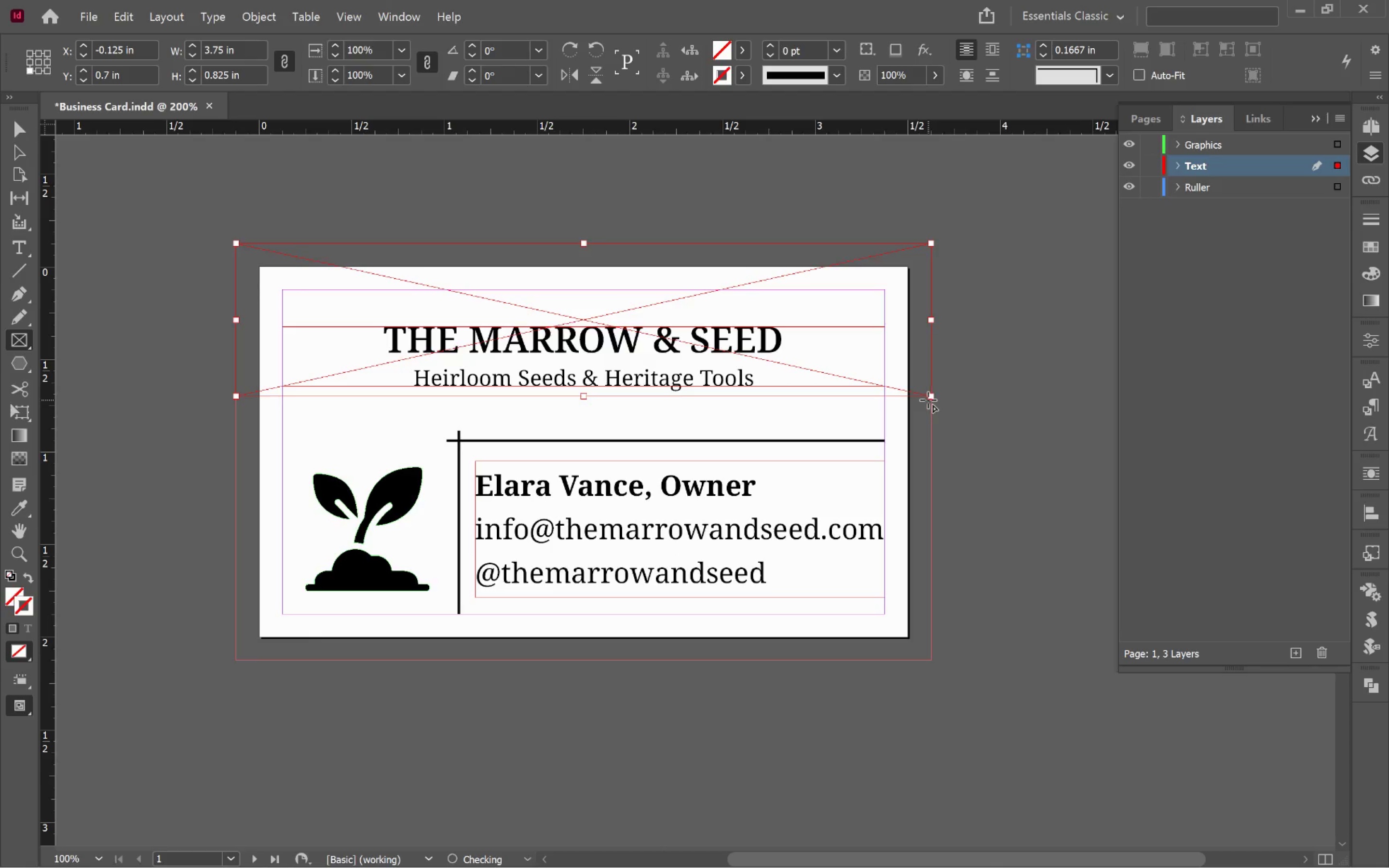 
key(V)
 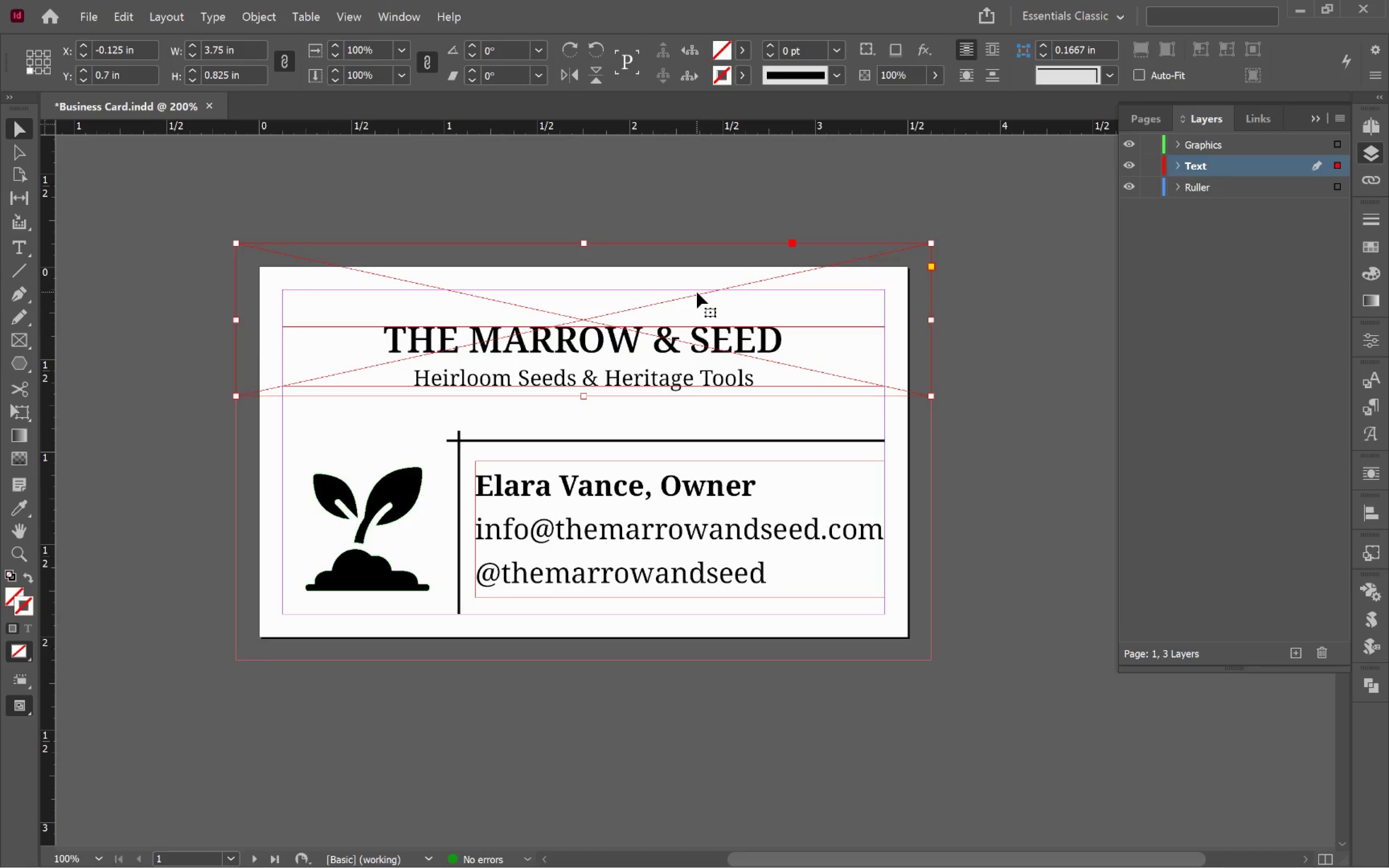 
wait(25.81)
 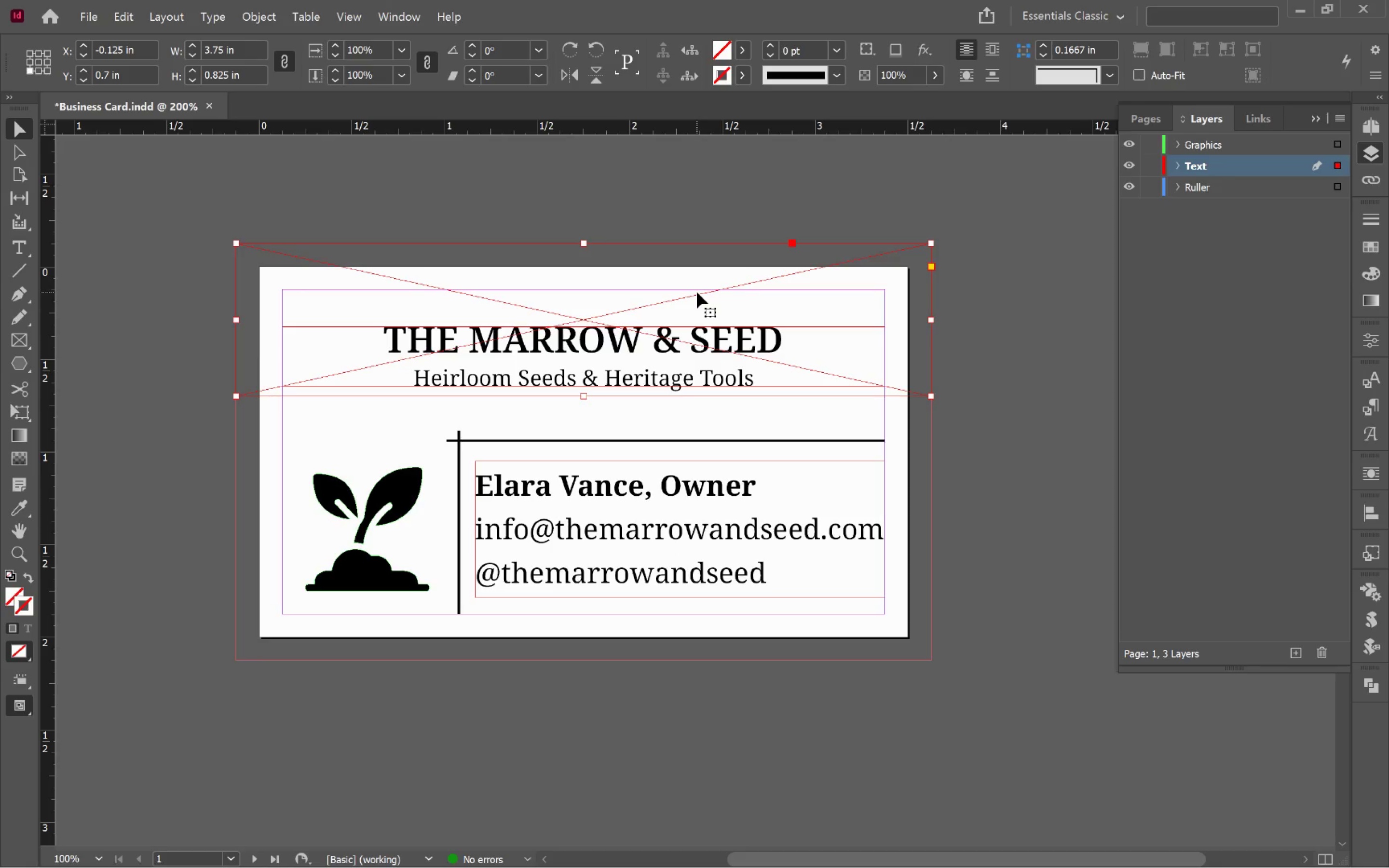 
left_click([1046, 416])
 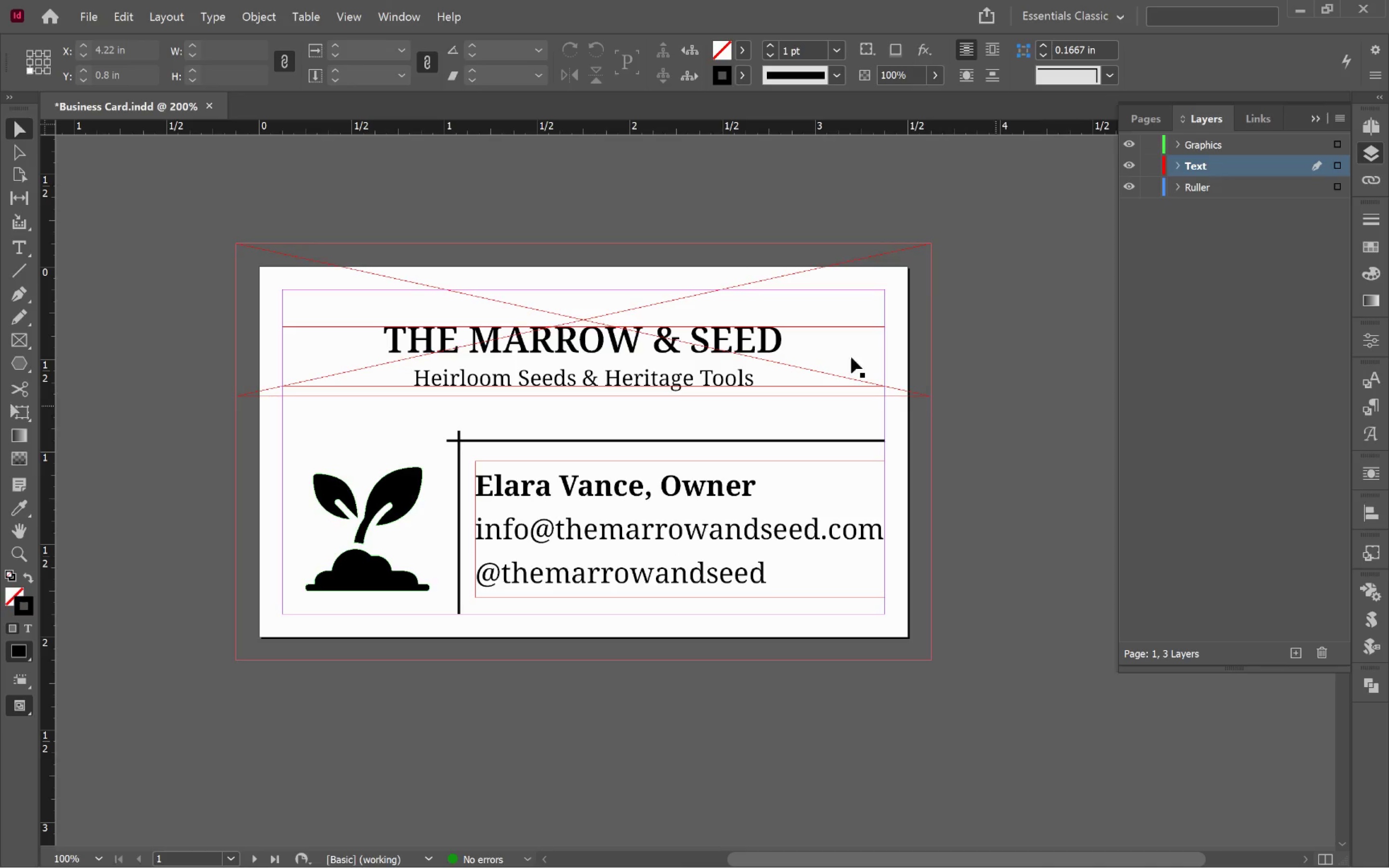 
left_click([804, 283])
 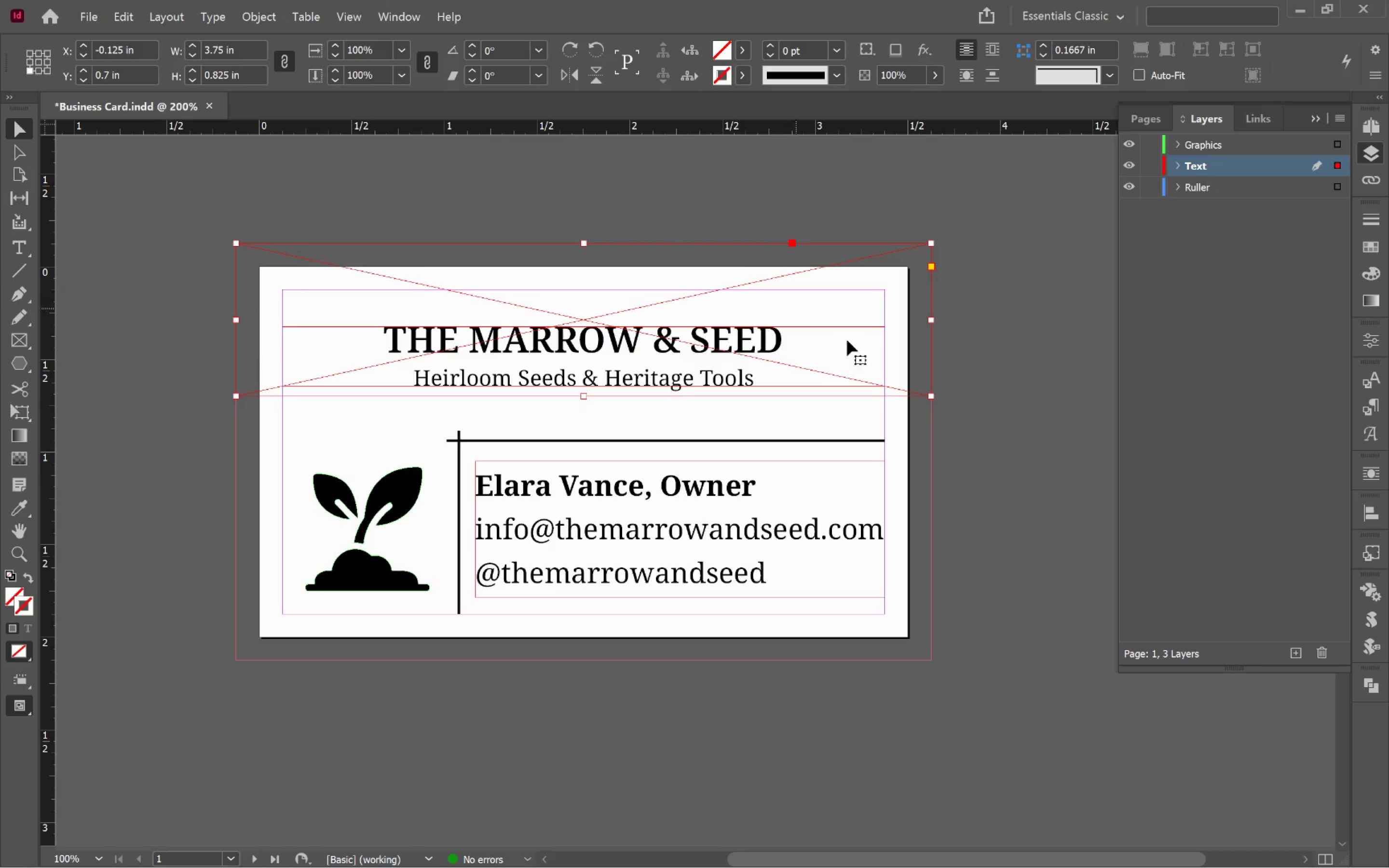 
wait(6.61)
 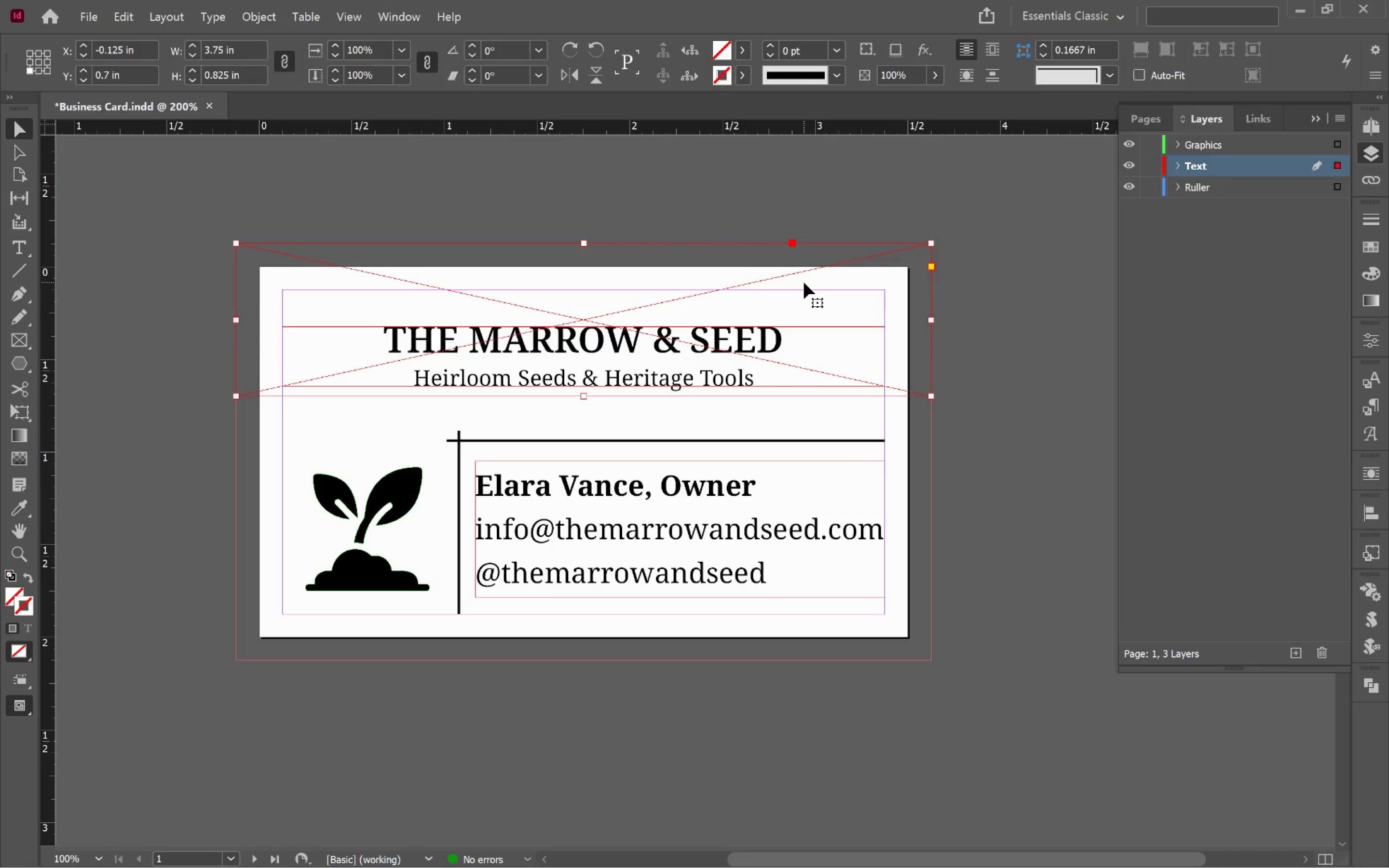 
left_click([1375, 248])
 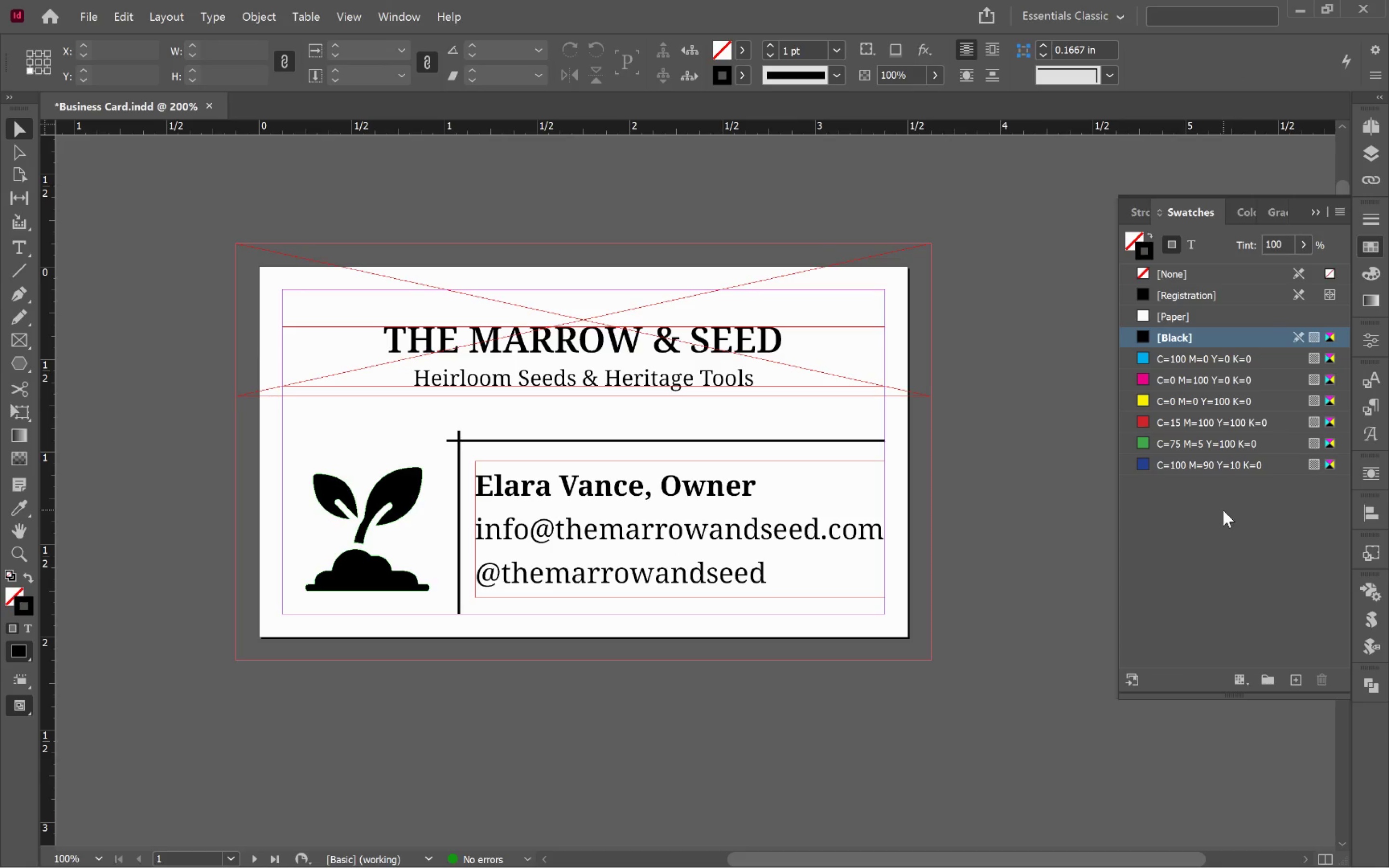 
left_click([1234, 469])
 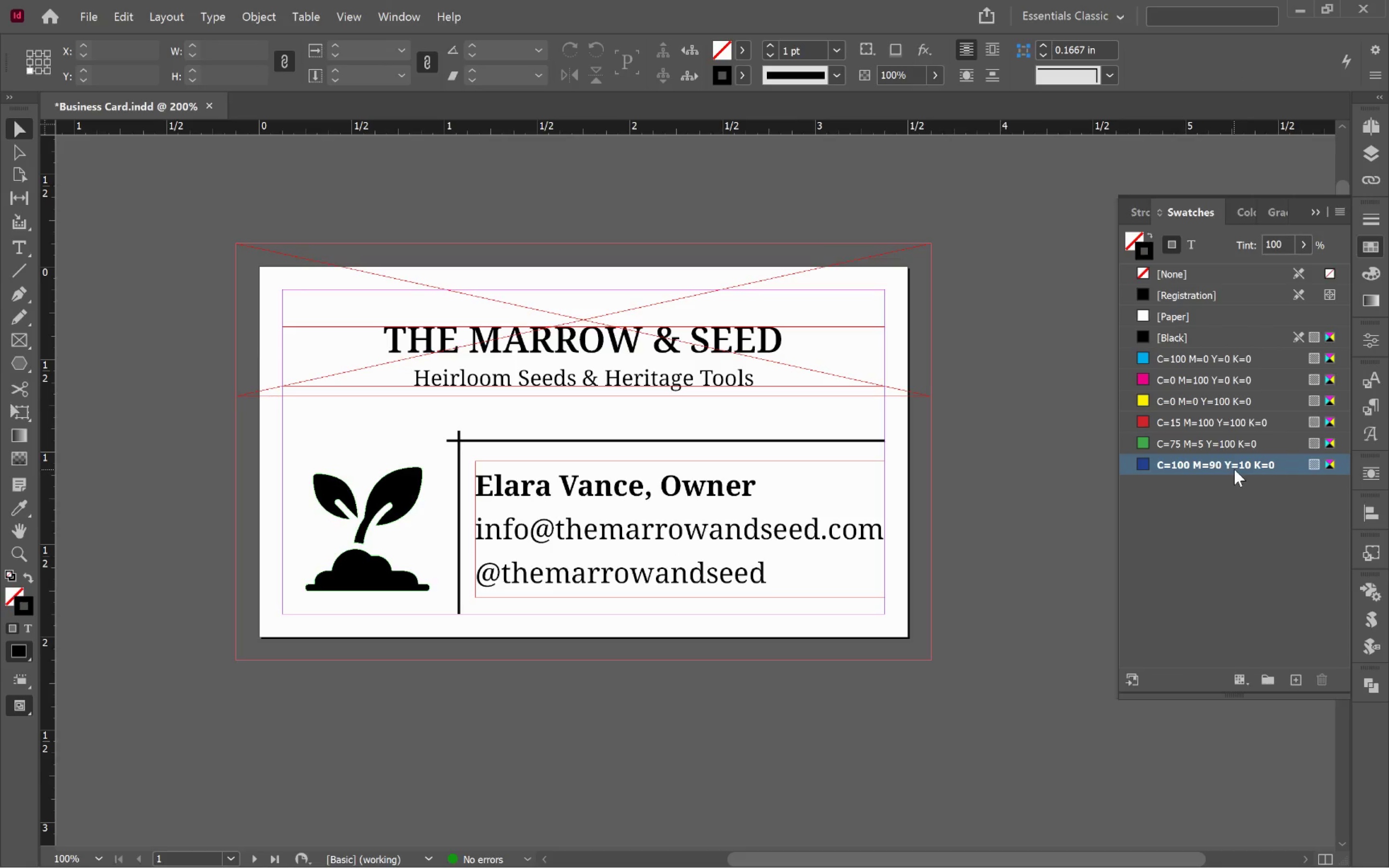 
hold_key(key=ShiftLeft, duration=0.83)
left_click([1208, 360])
 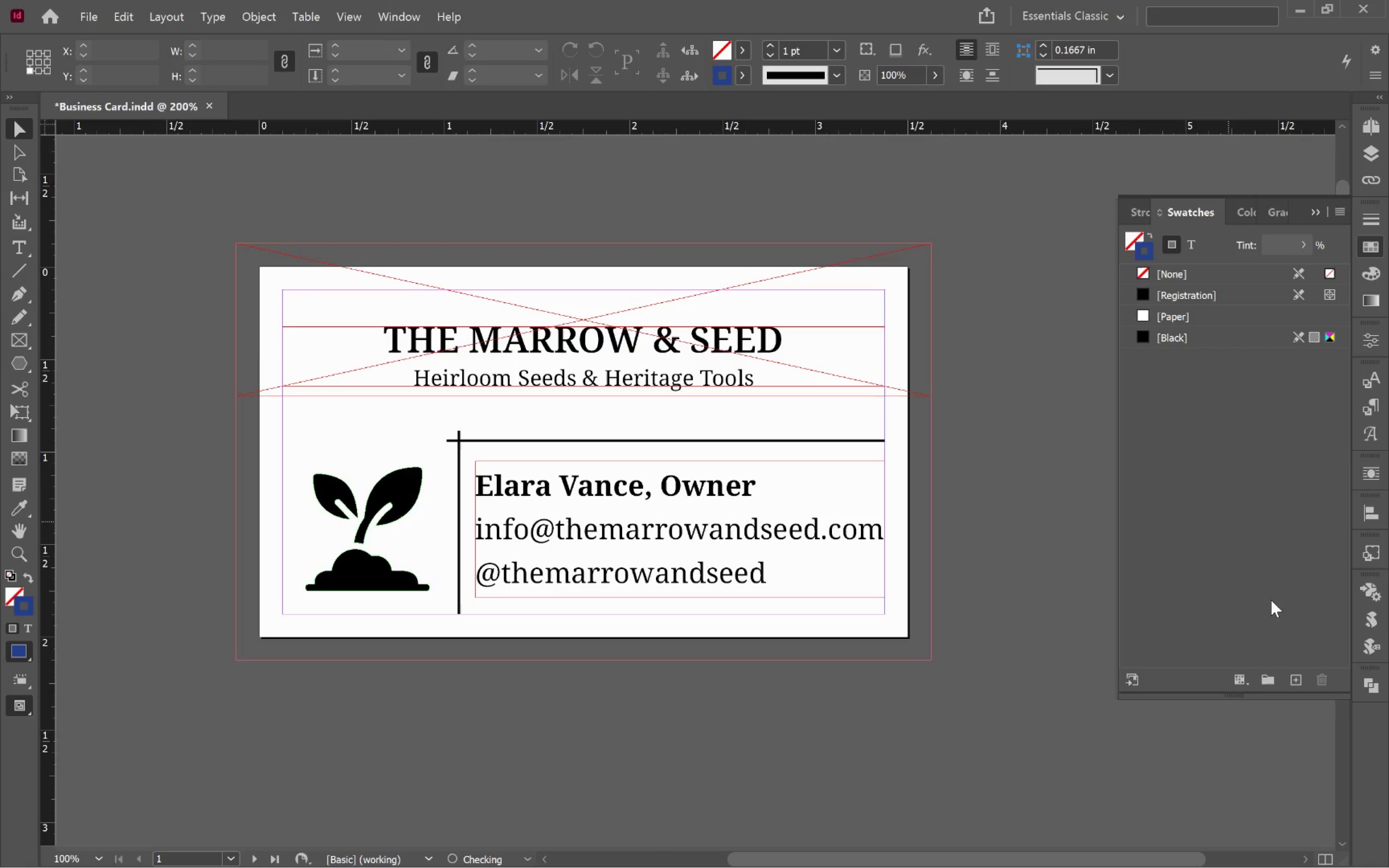 
left_click([1296, 686])
 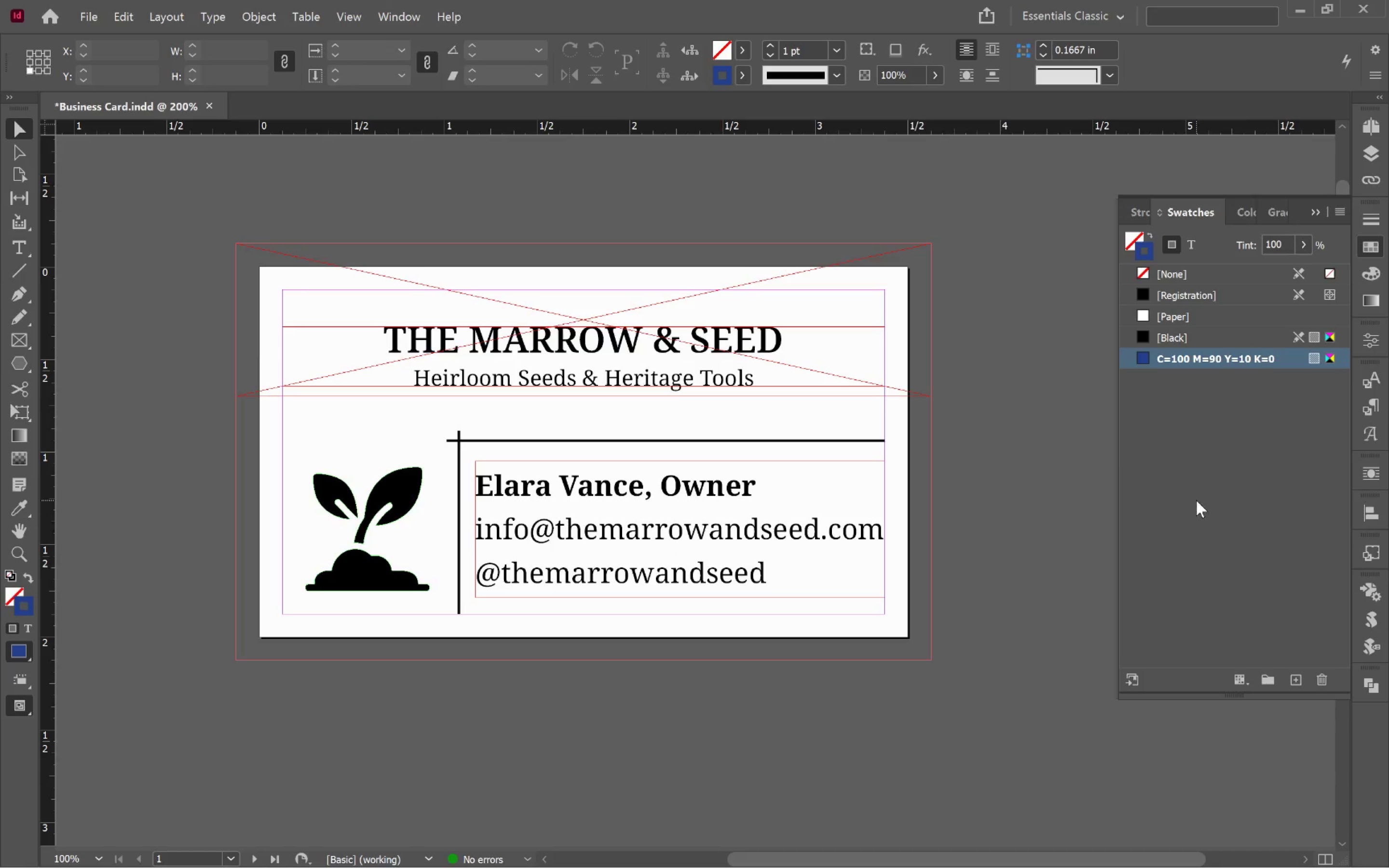 
double_click([1294, 362])
 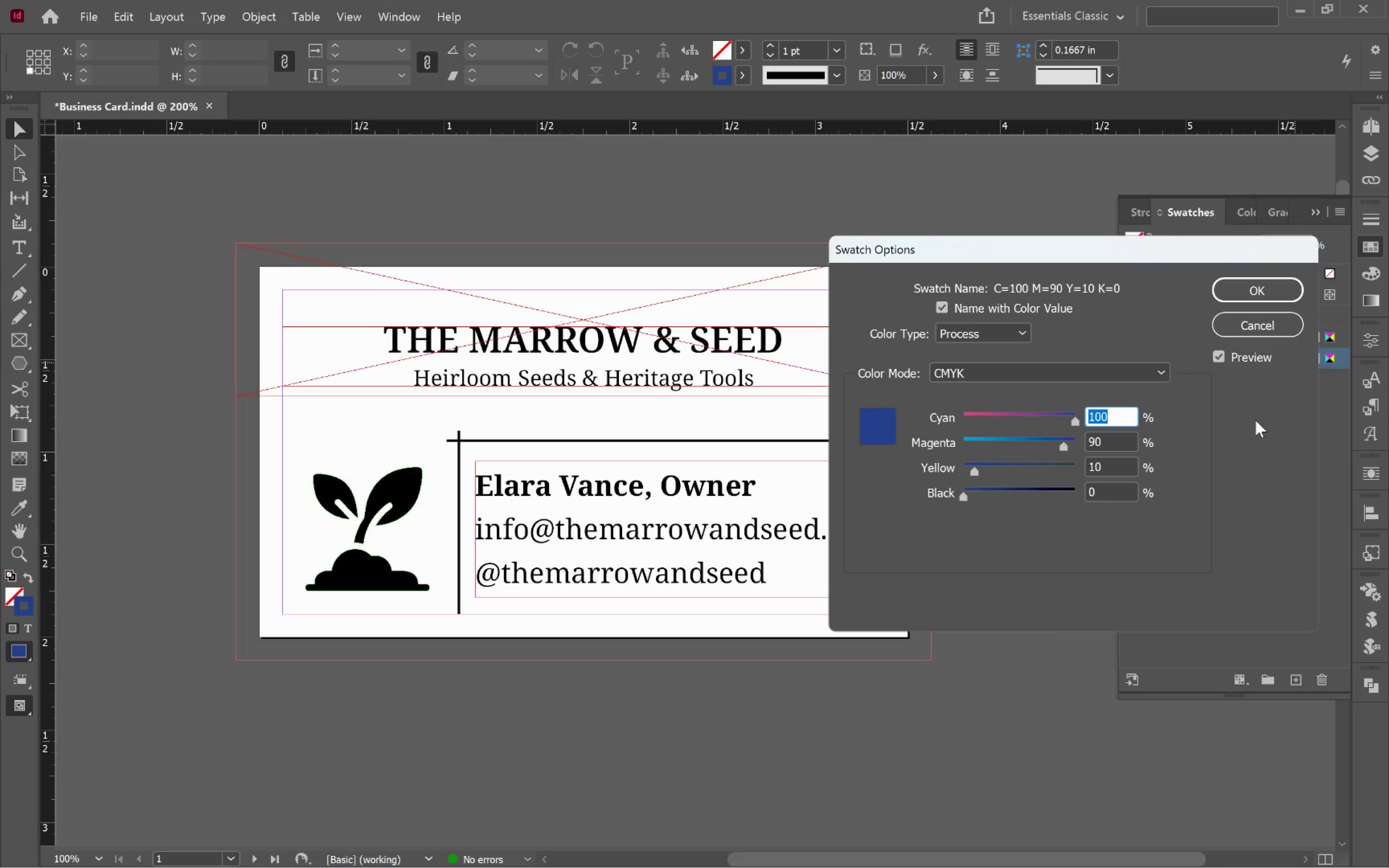 
key(5)
 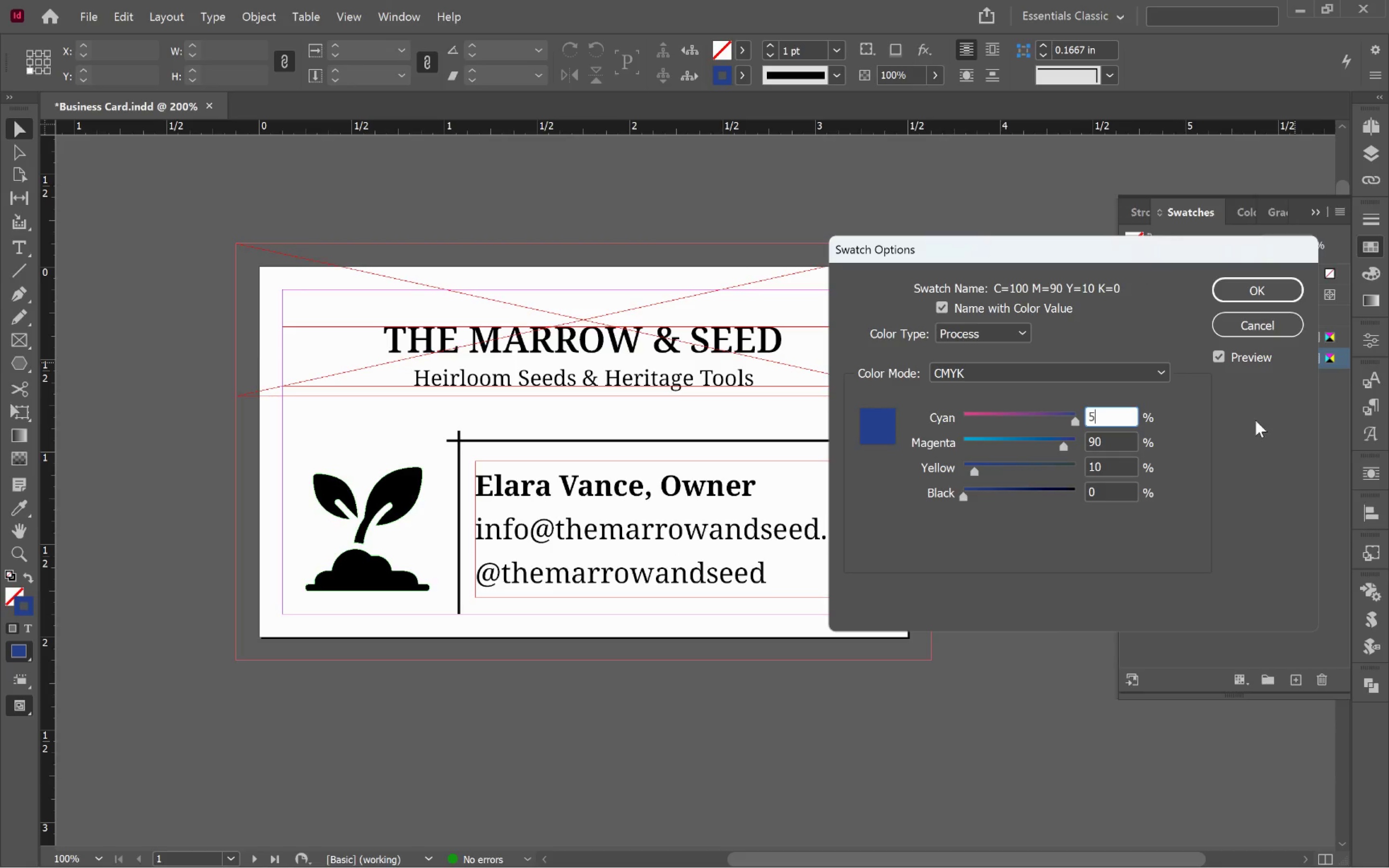 
key(Tab)
 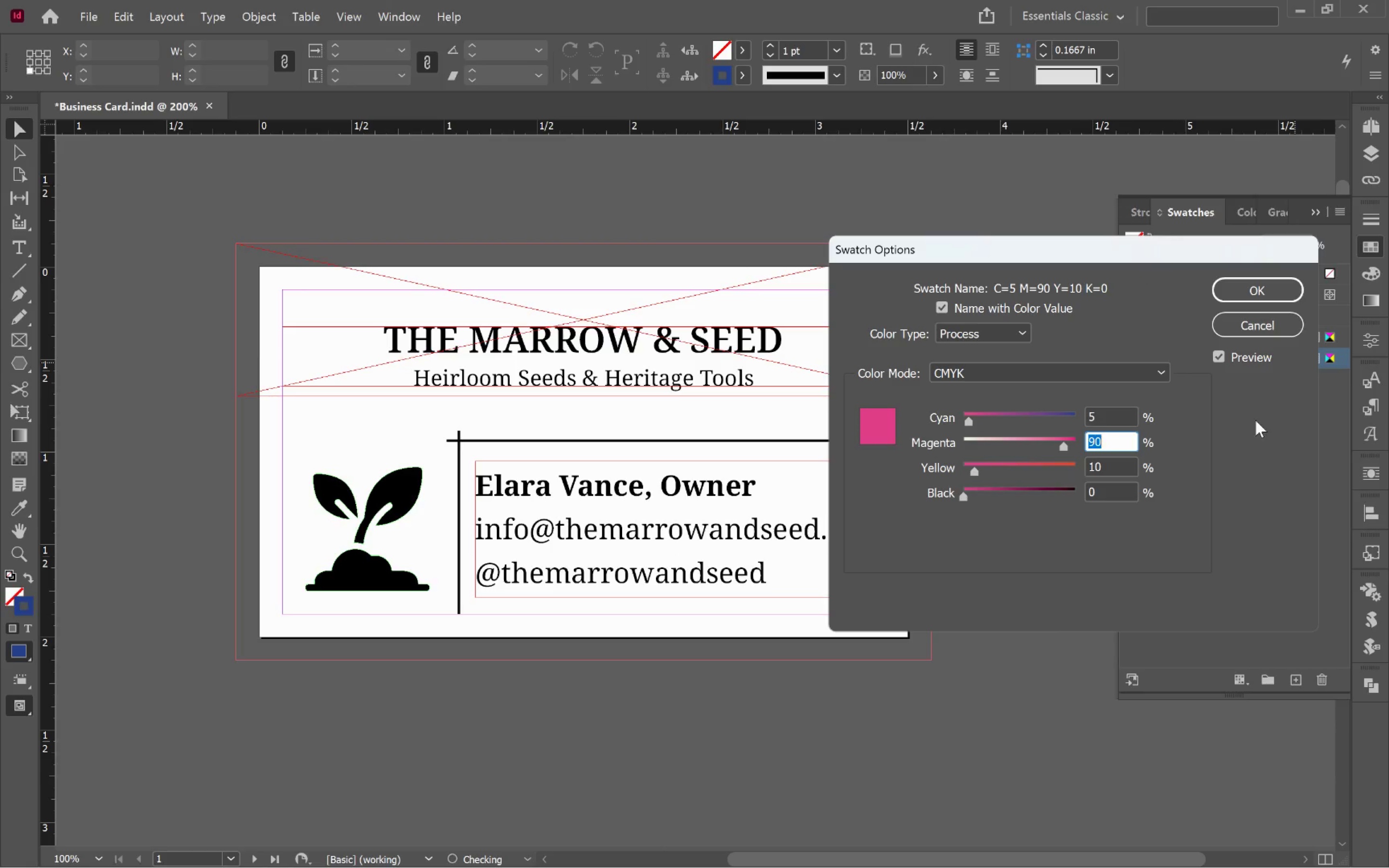 
key(5)
 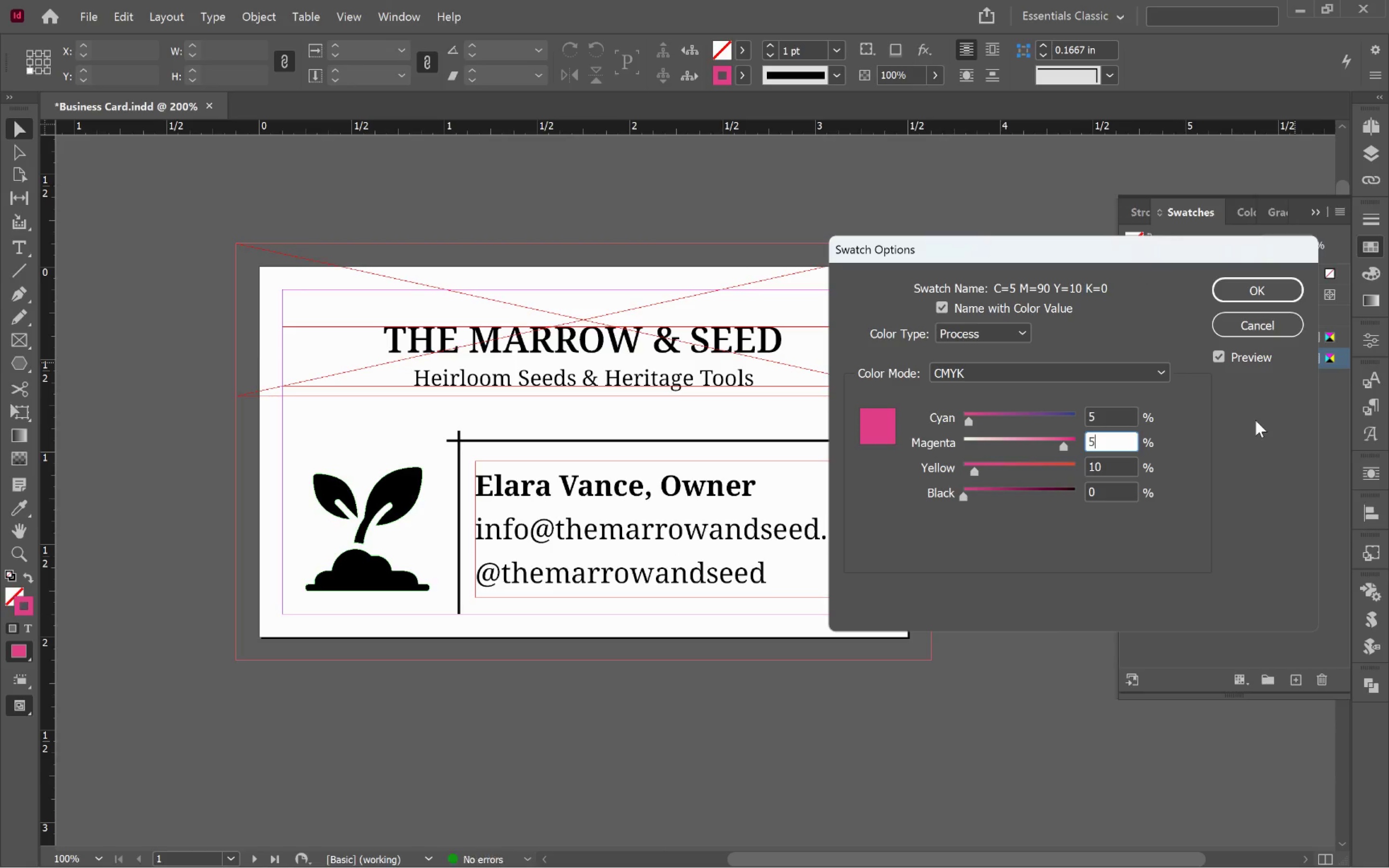 
key(Tab)
 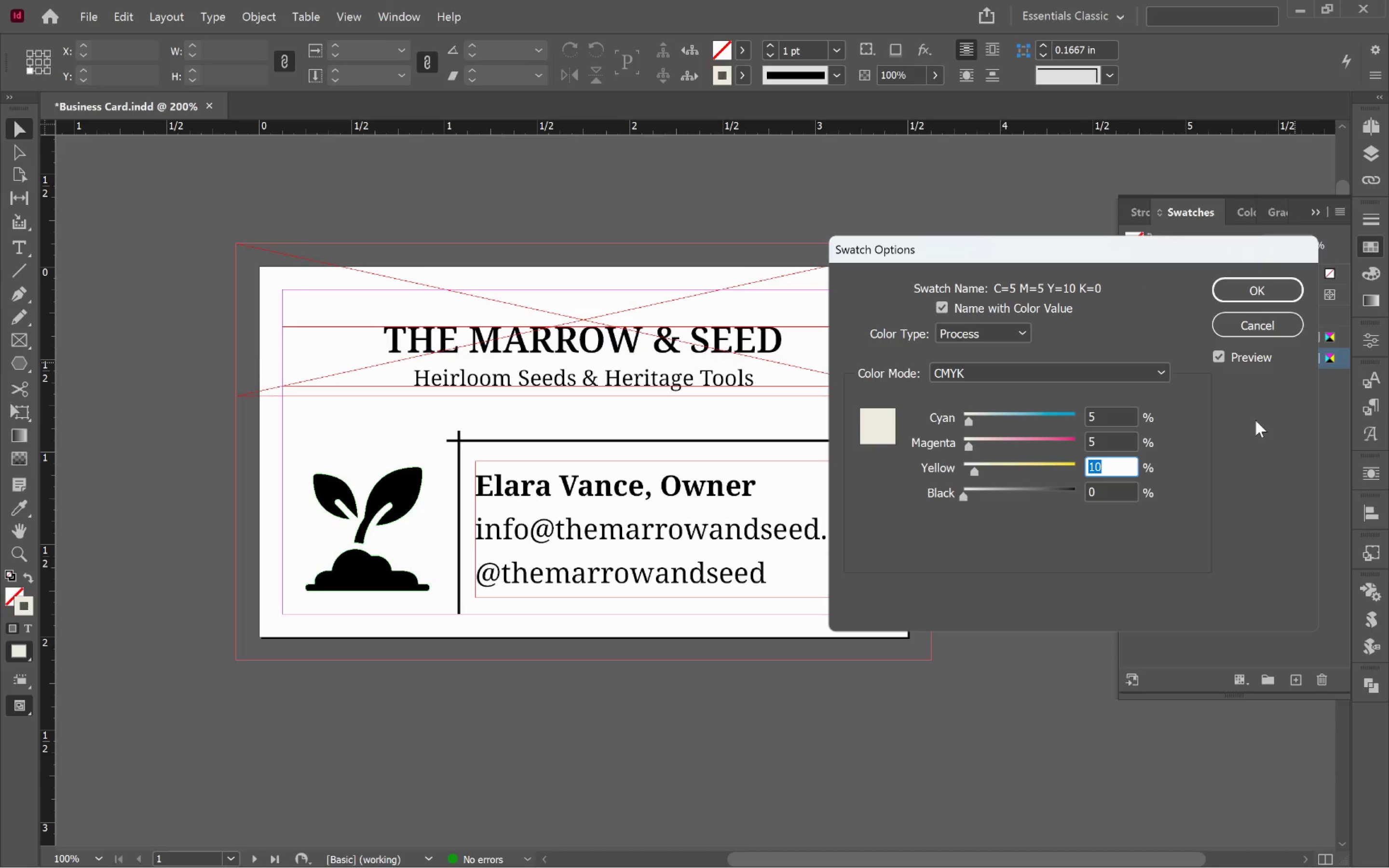 
key(Tab)
 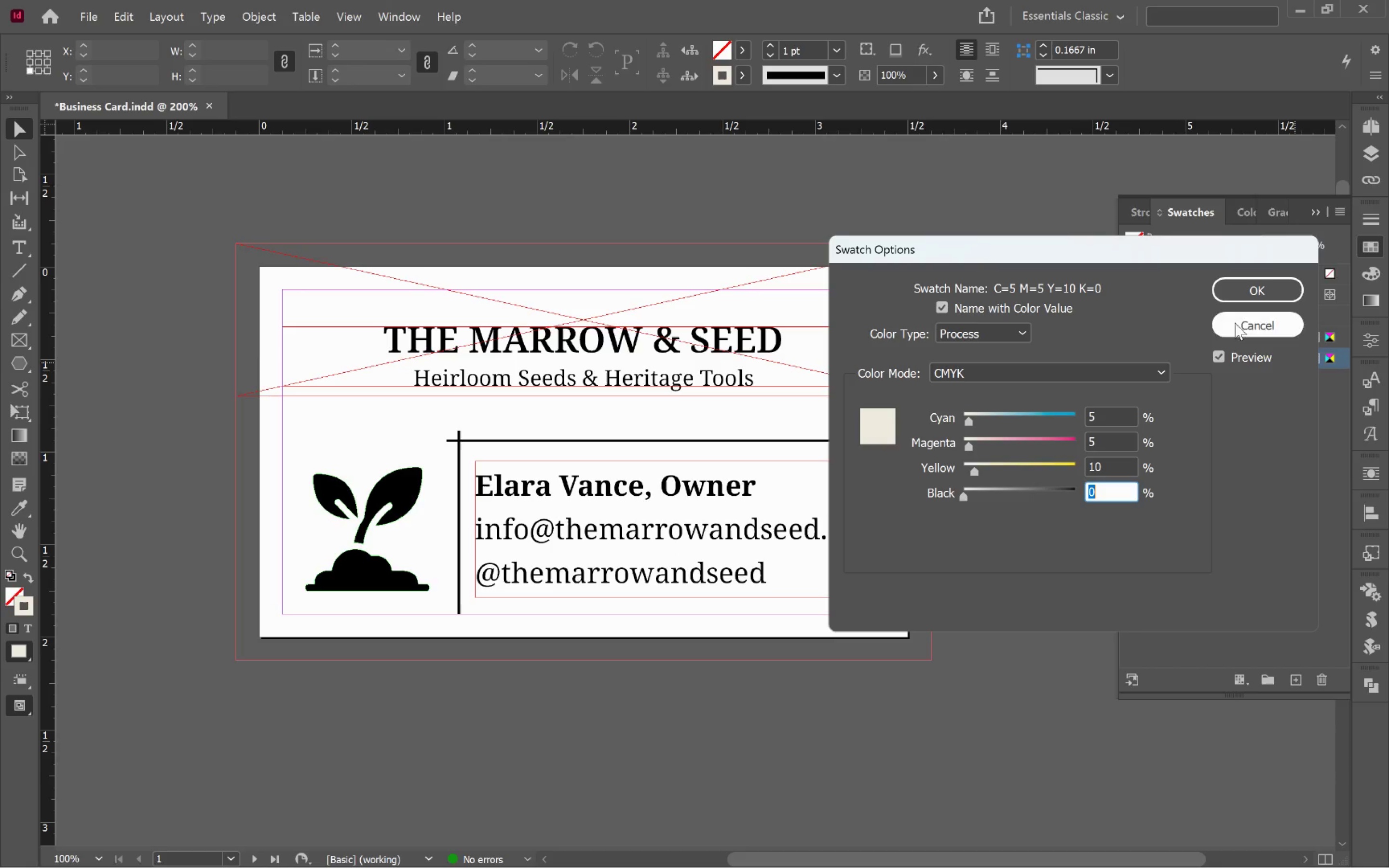 
left_click([1263, 292])
 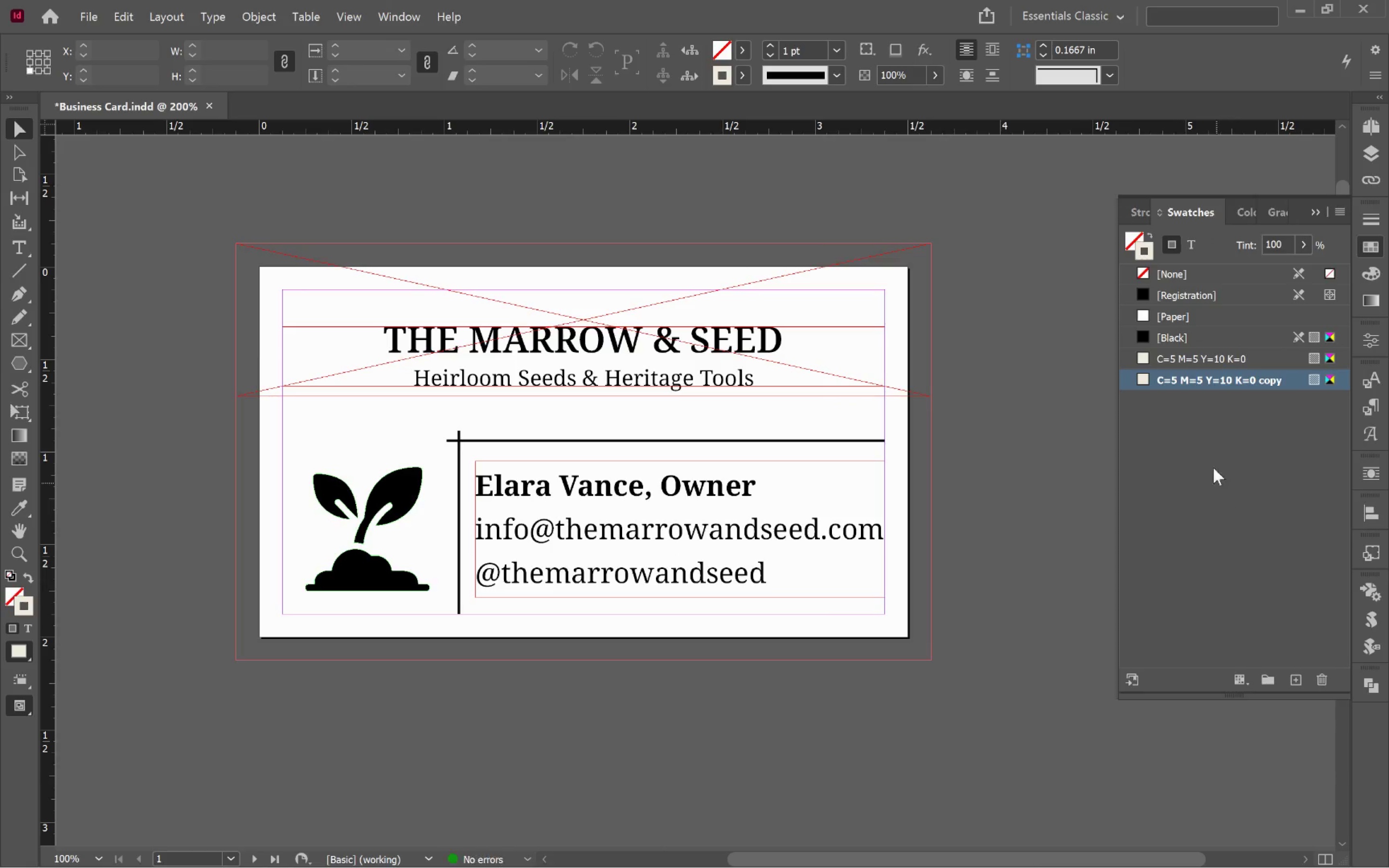 
double_click([1293, 380])
 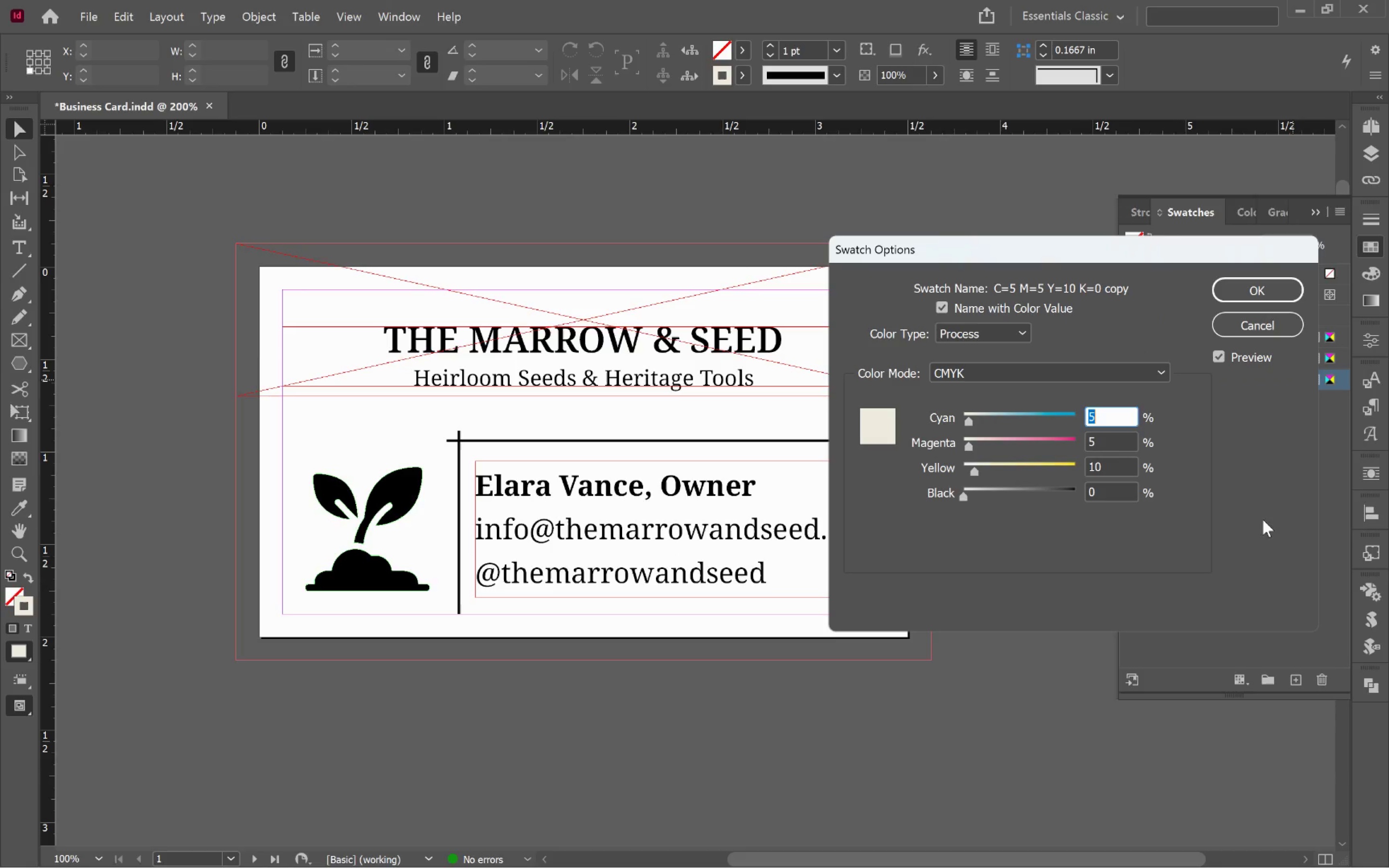 
type(60)
key(Tab)
type(50)
key(Tab)
type(50)
key(Tab)
type(100)
key(Tab)
 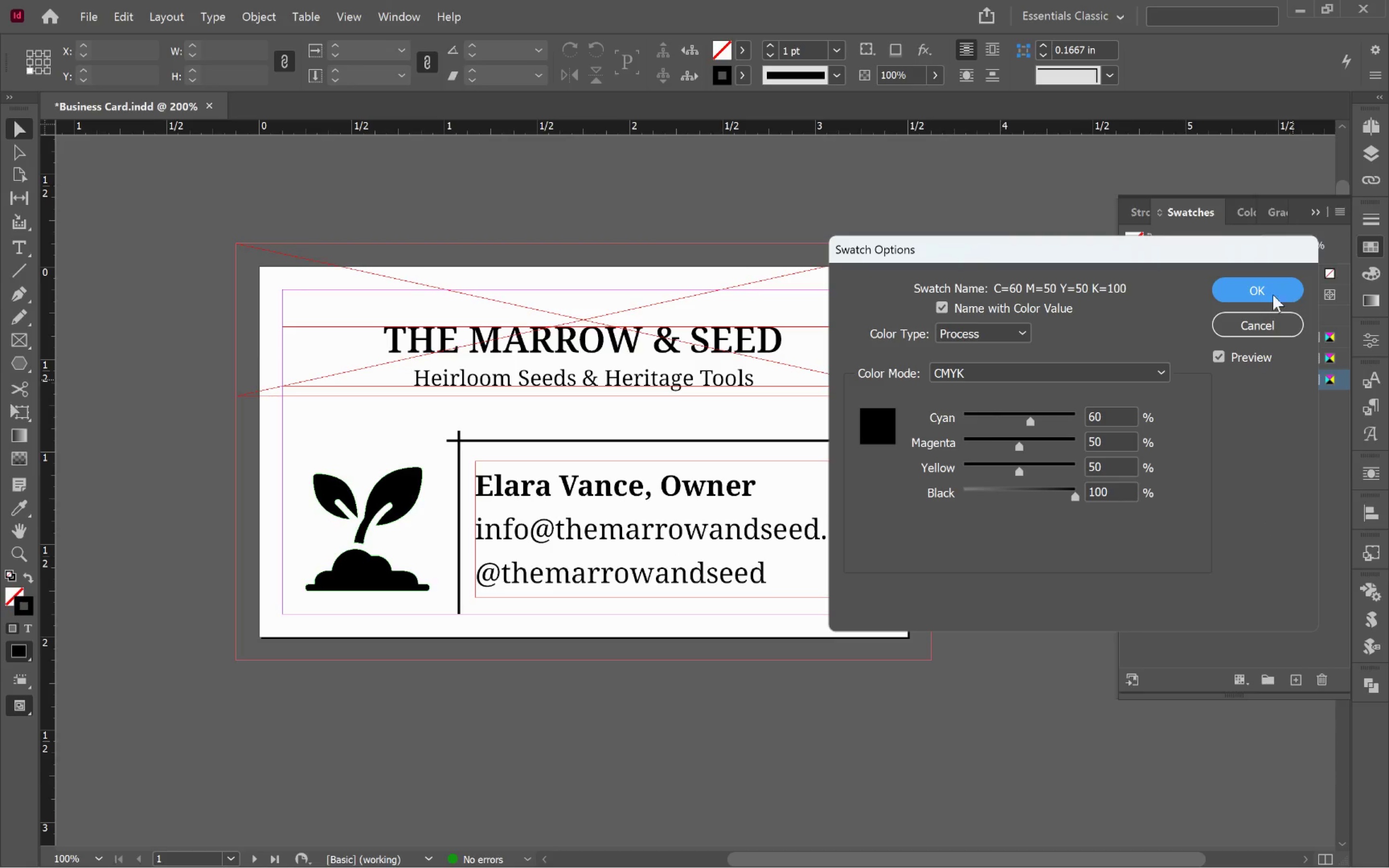 
left_click([1265, 297])
 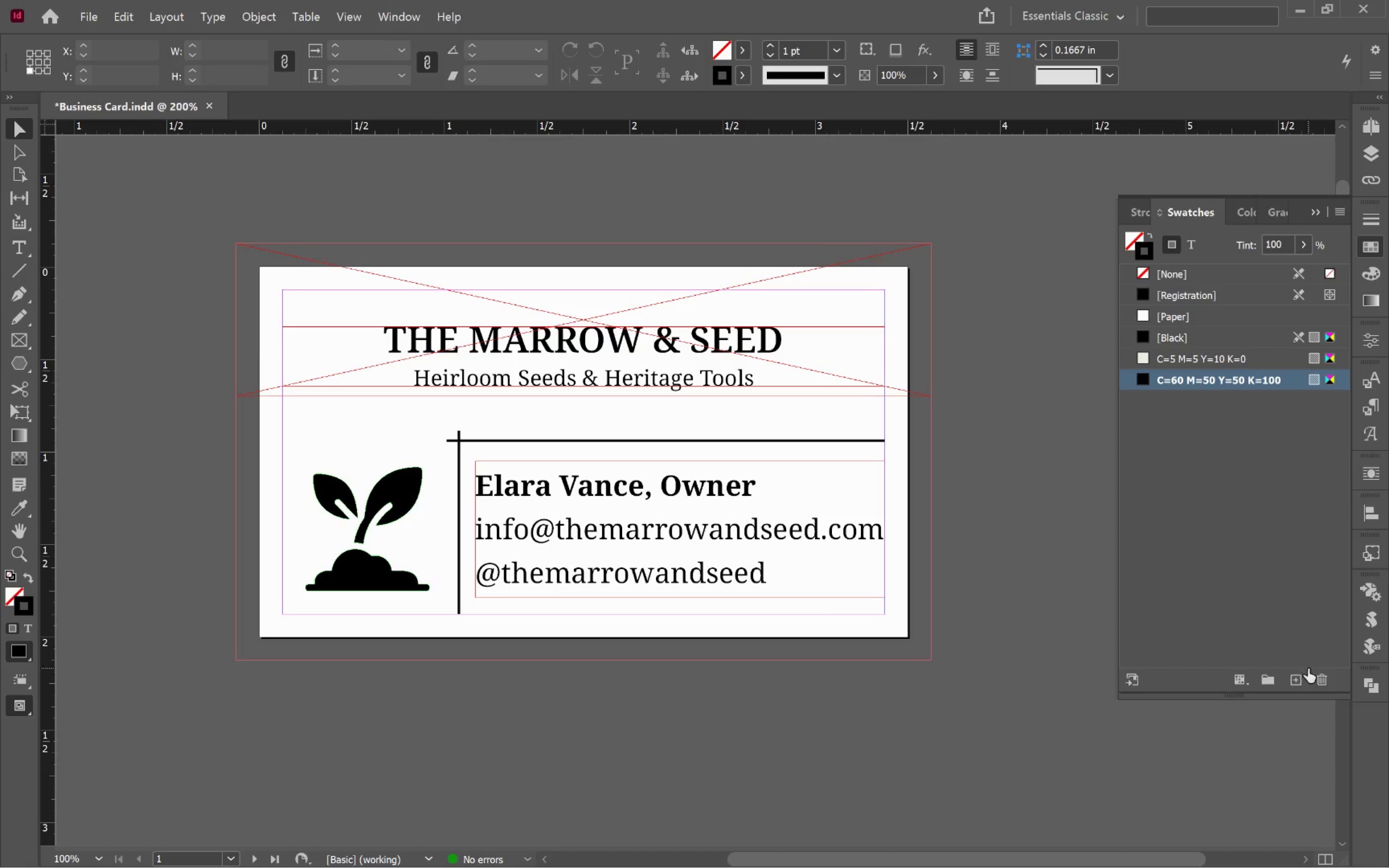 
left_click([1304, 676])
 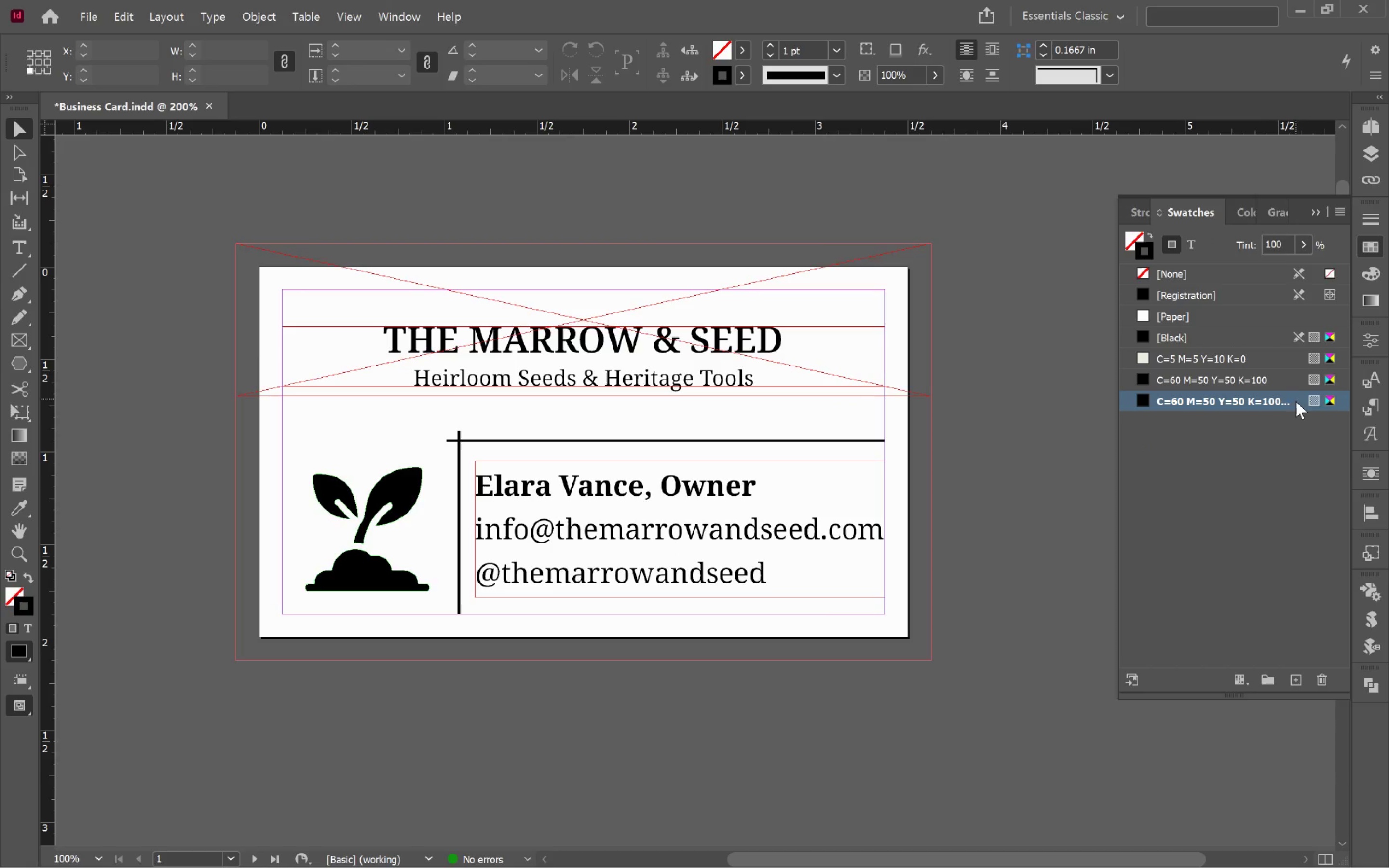 
double_click([1297, 405])
 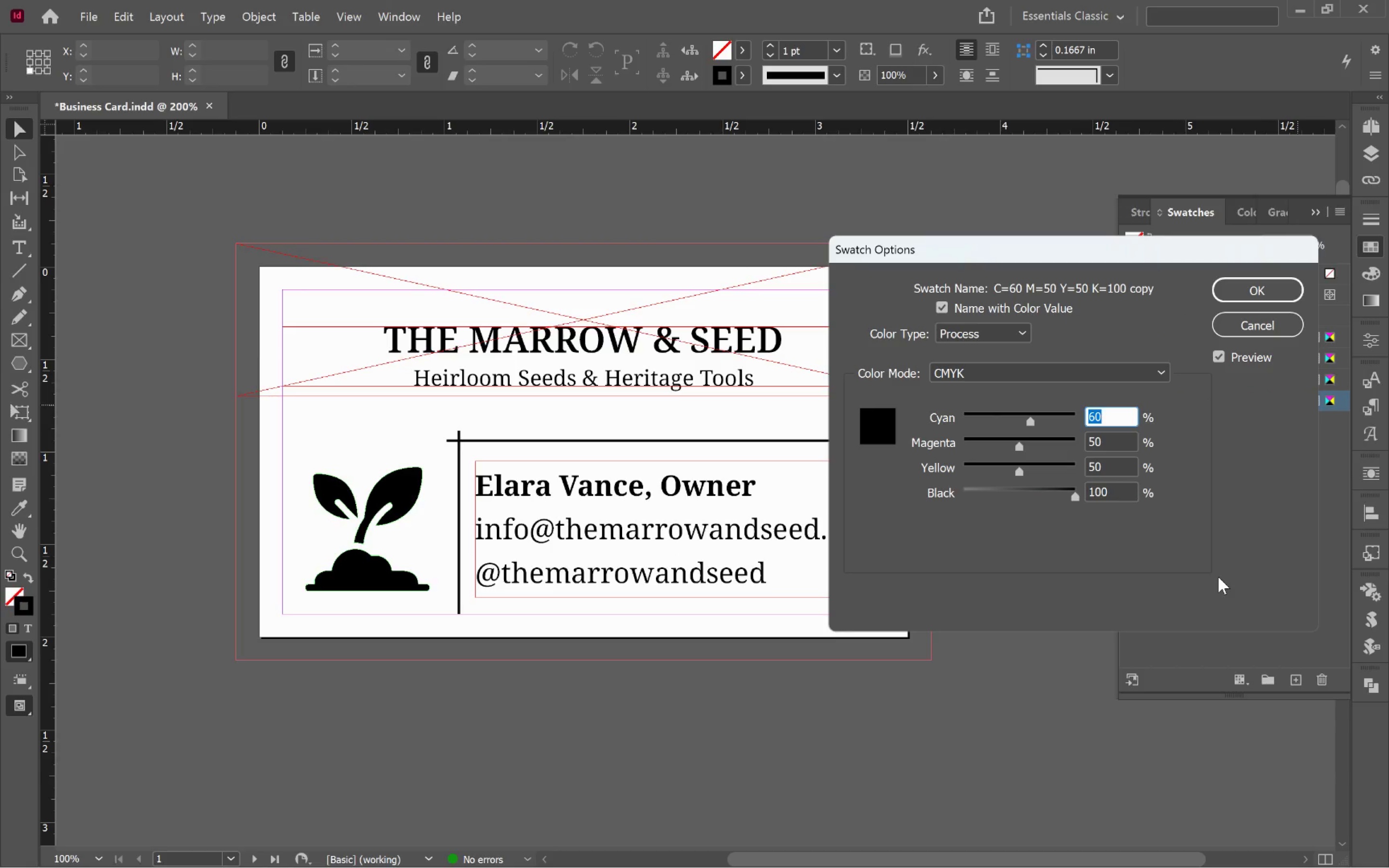 
type(65)
key(Tab)
type(40)
key(Tab)
 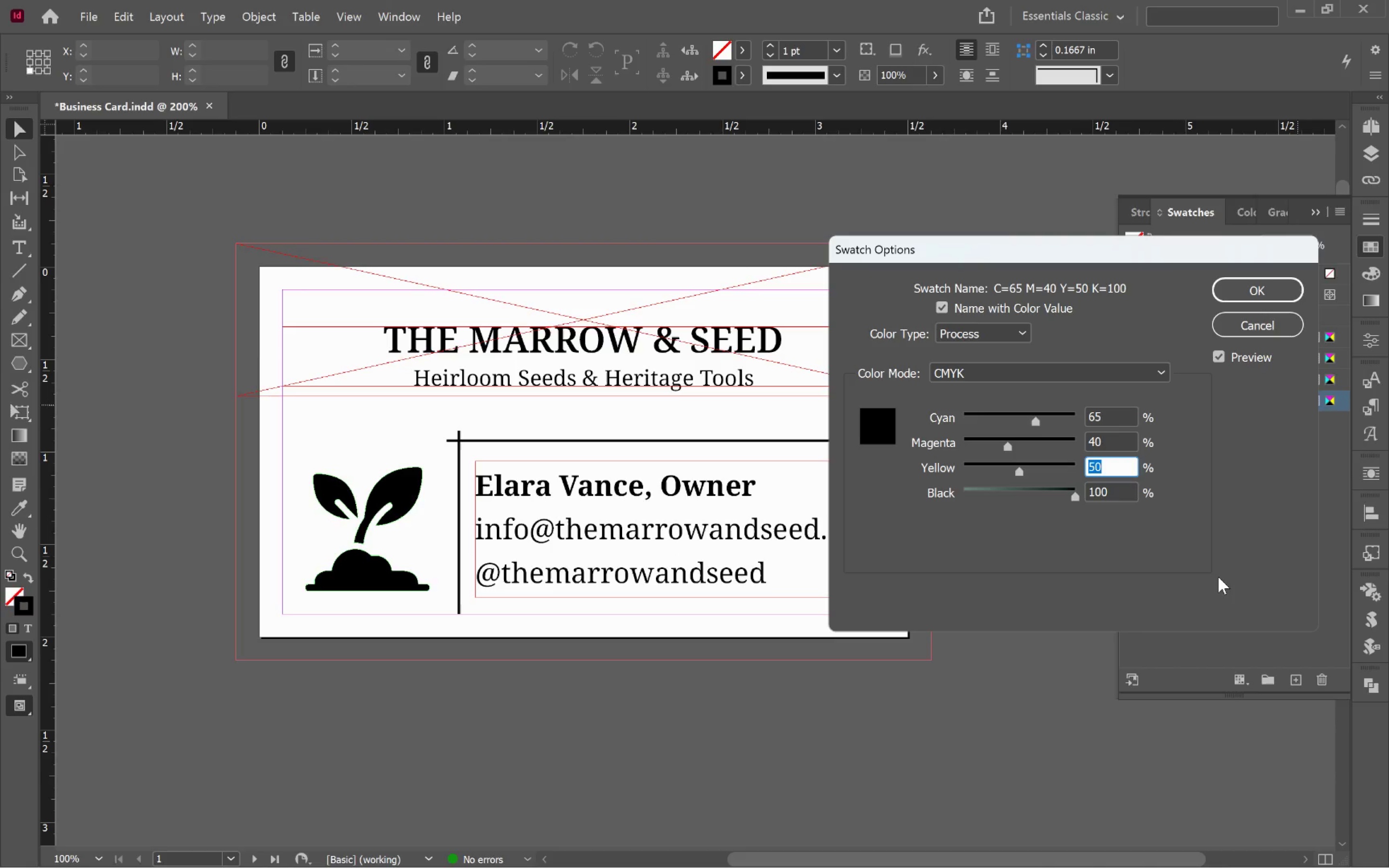 
type(60)
key(Tab)
type(25)
key(Tab)
 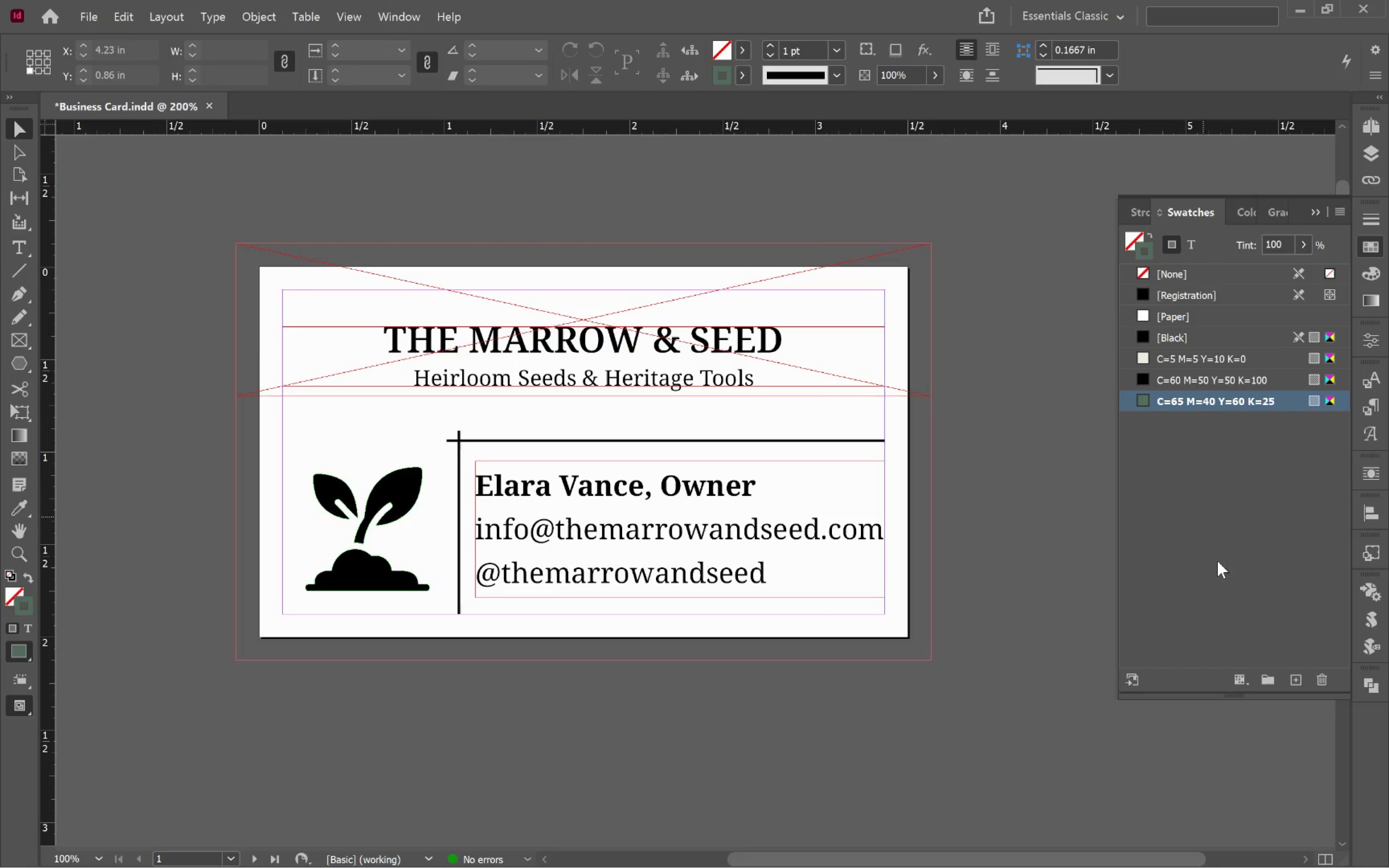 
left_click([1300, 679])
 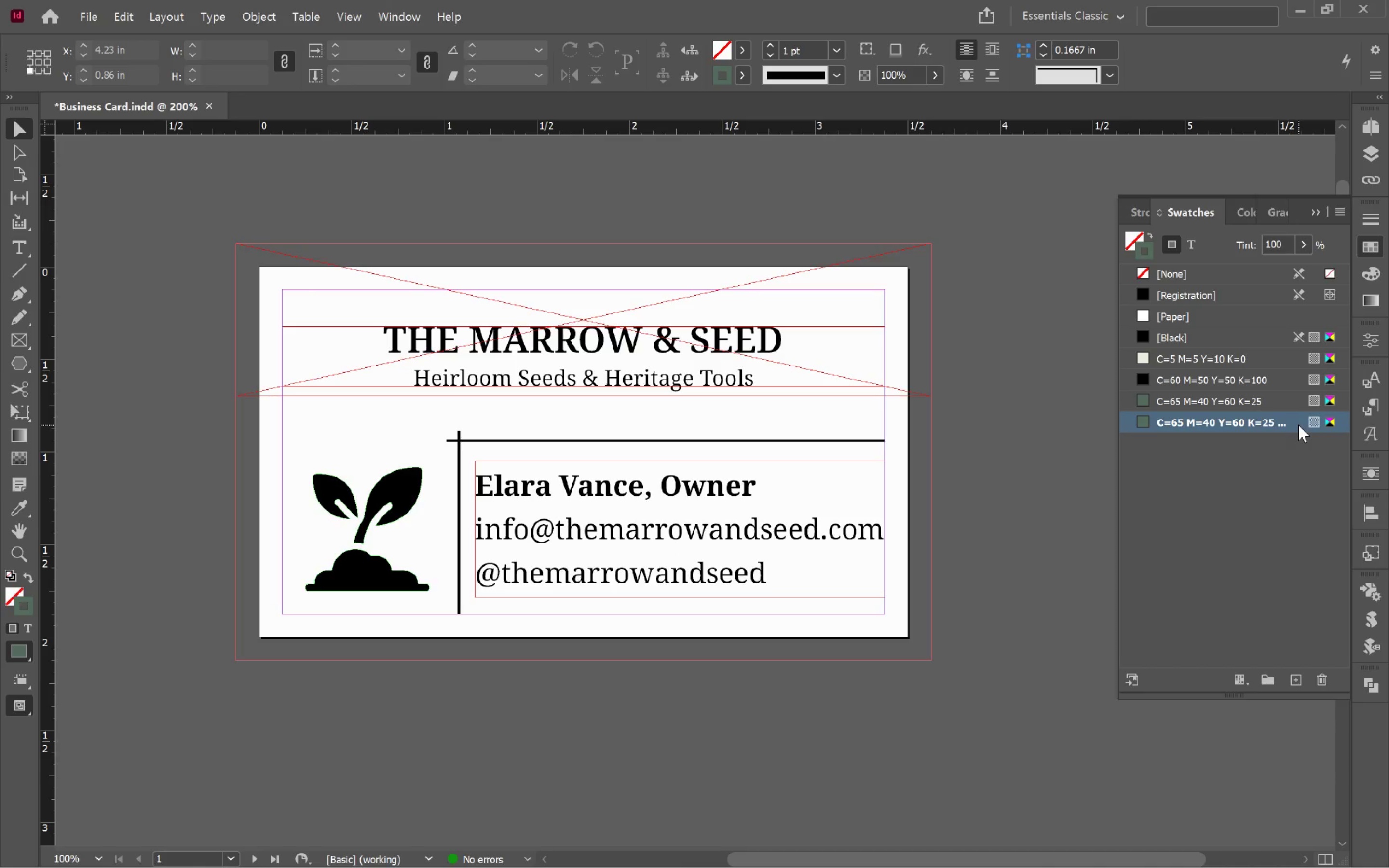 
wait(14.64)
 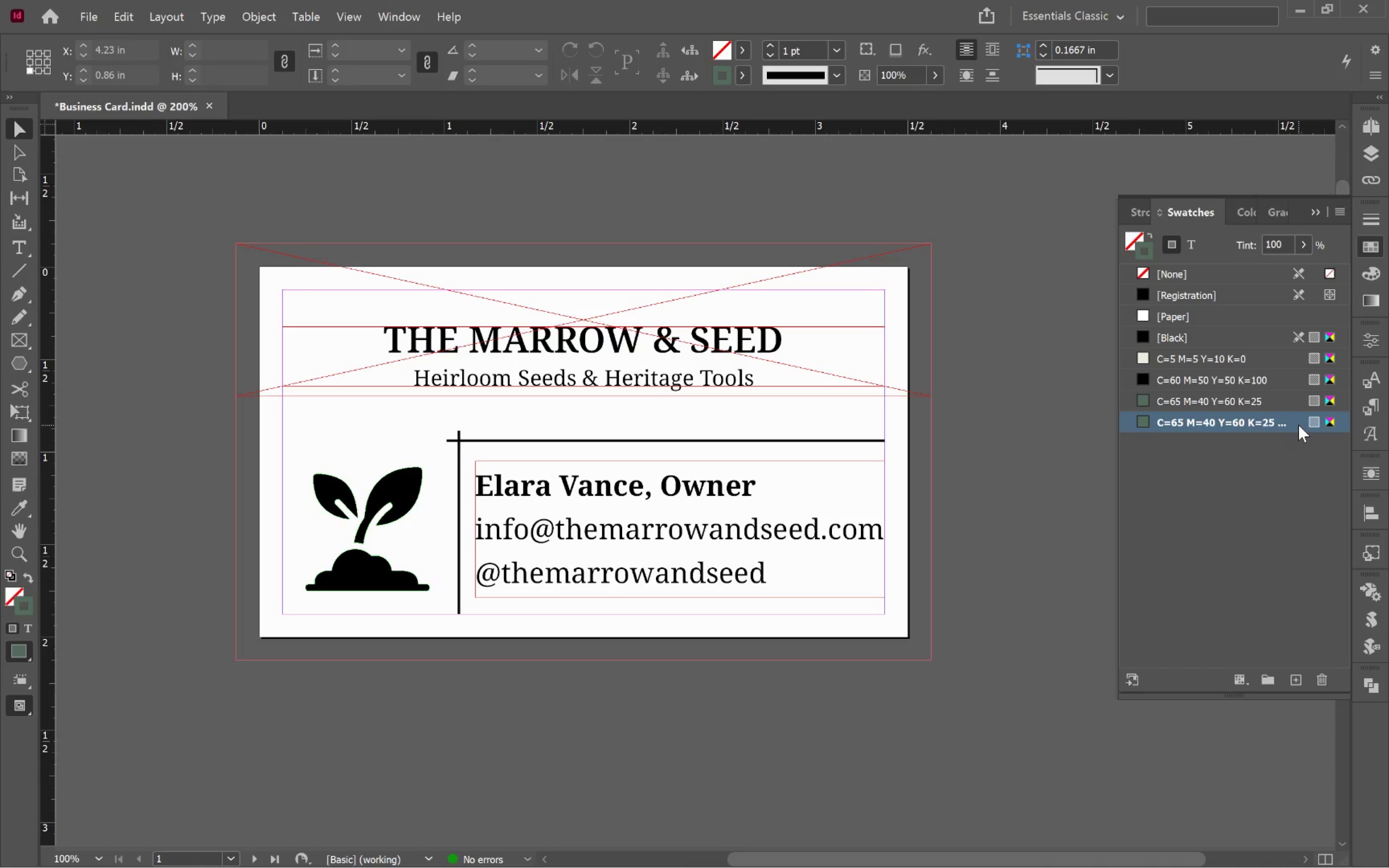 
double_click([1300, 422])
 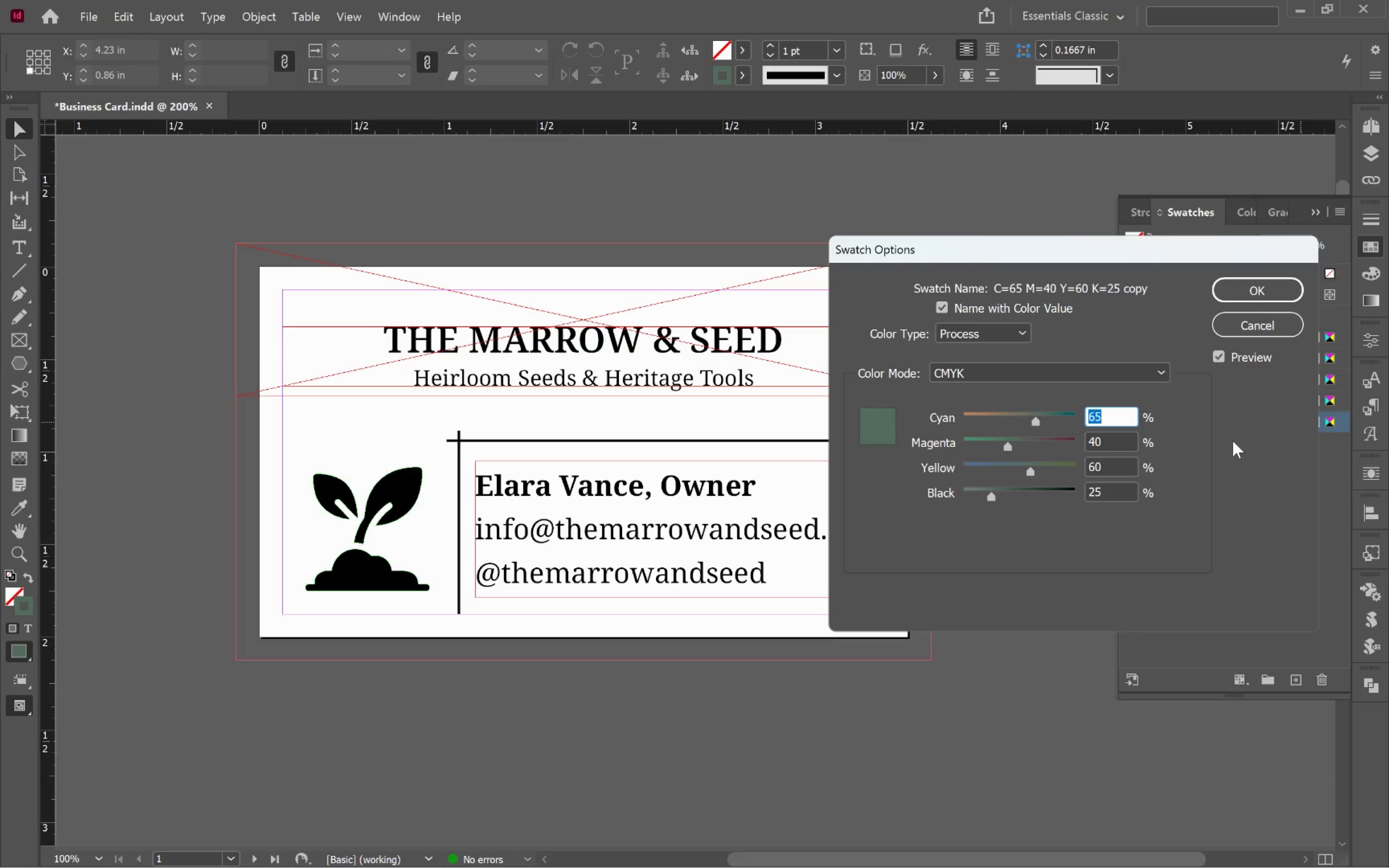 
wait(11.84)
 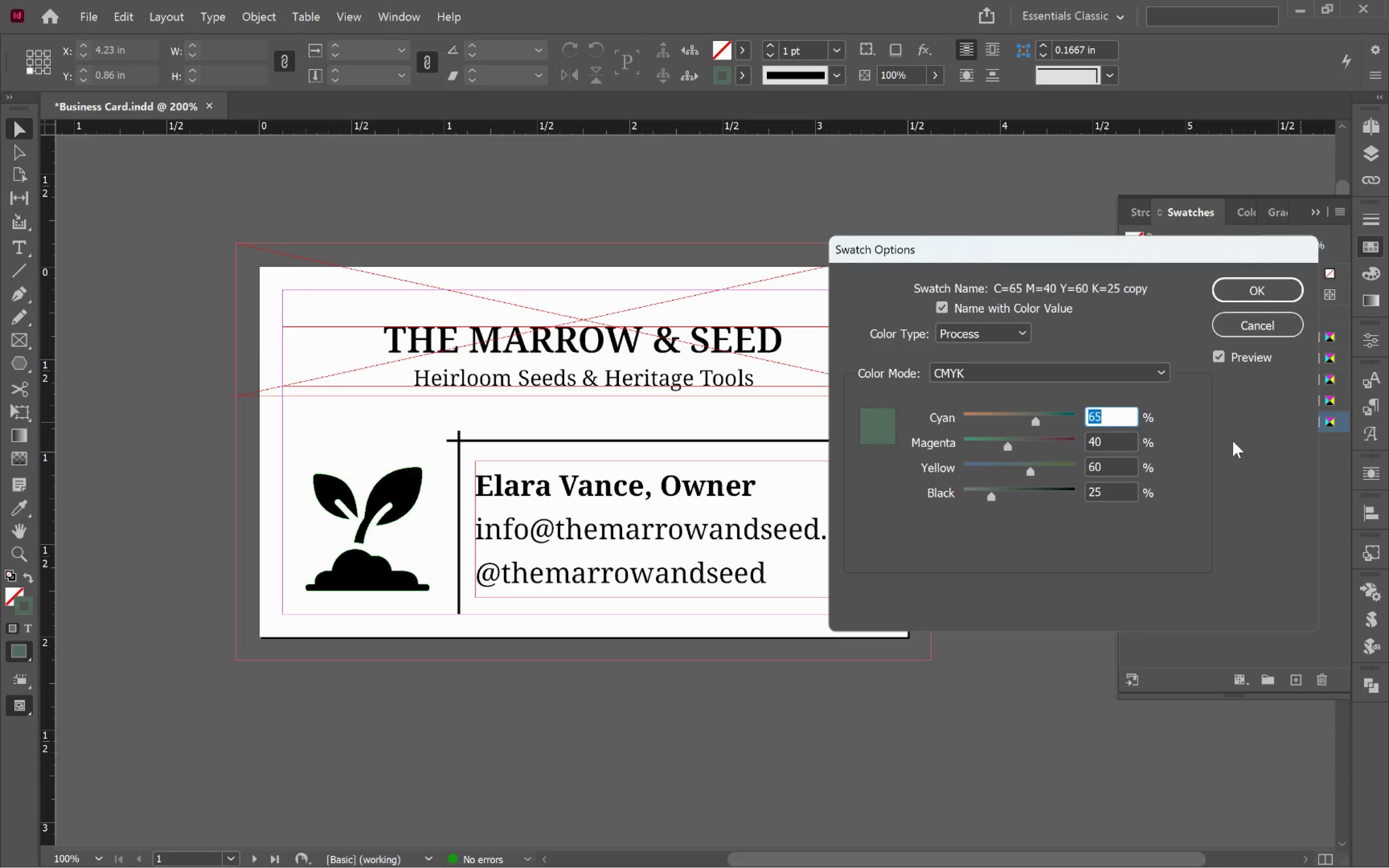 
type(0)
key(Tab)
type(0)
key(Tab)
type(0)
key(Tab)
type(55)
key(Tab)
 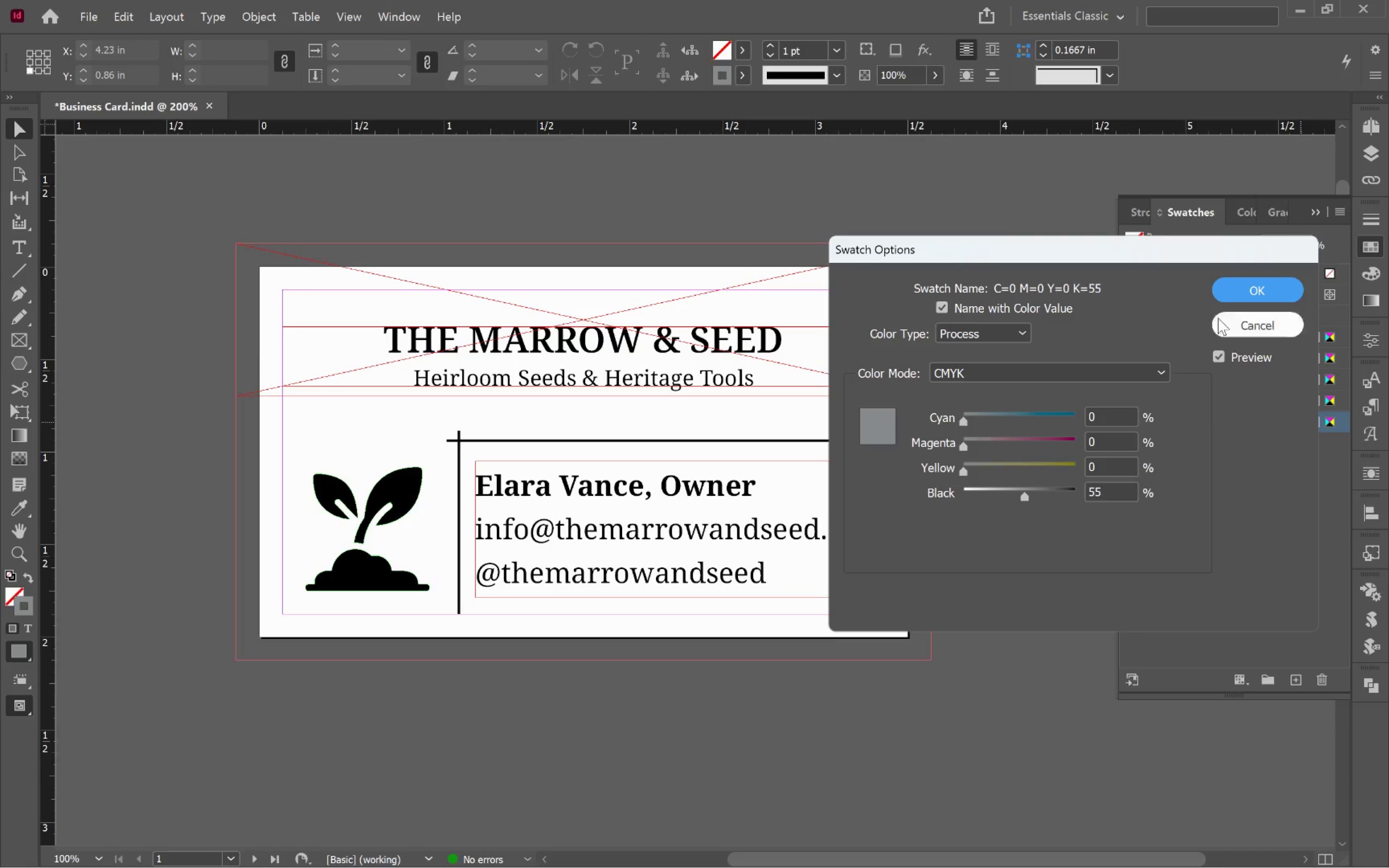 
left_click([1261, 279])
 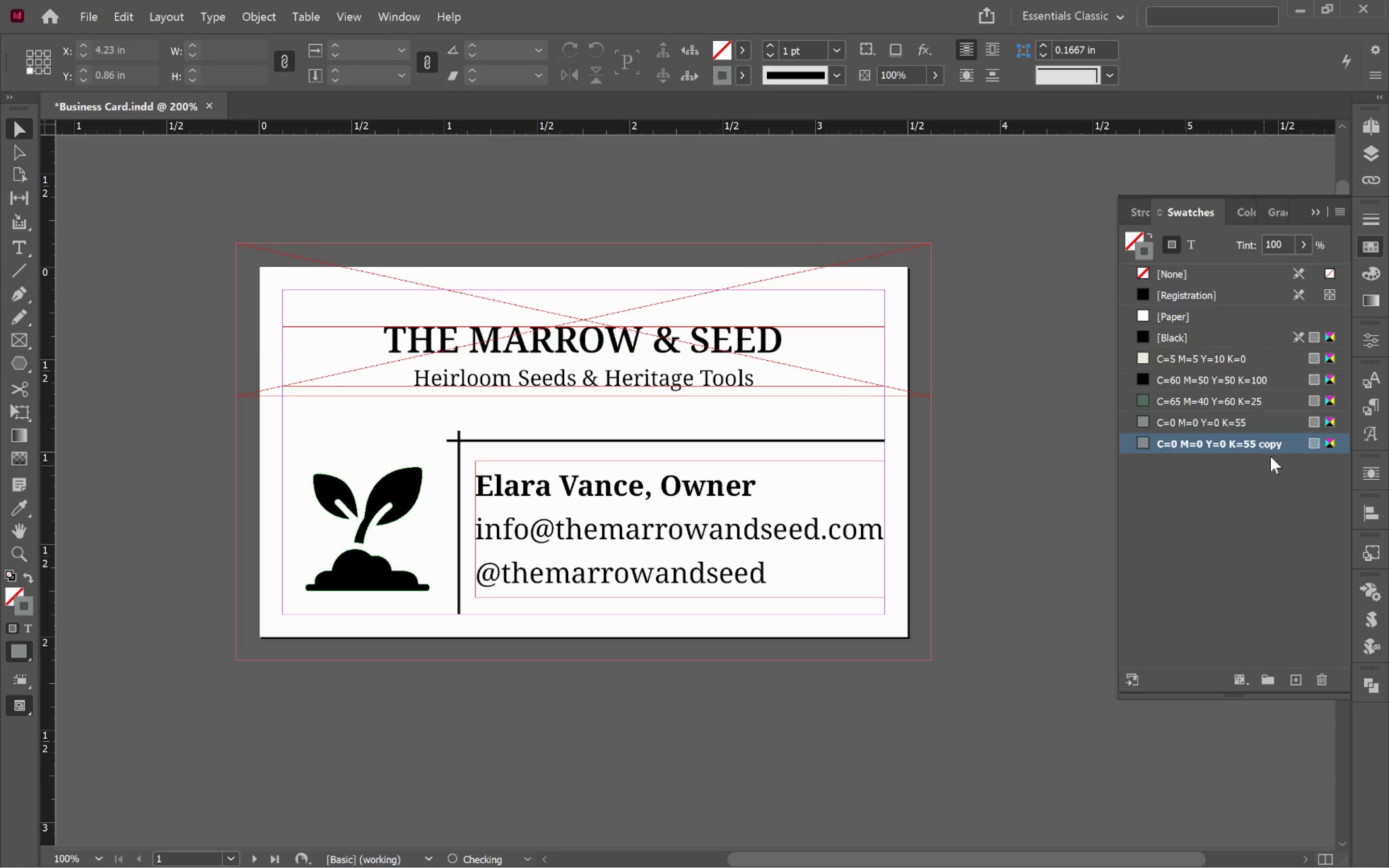 
double_click([1290, 447])
 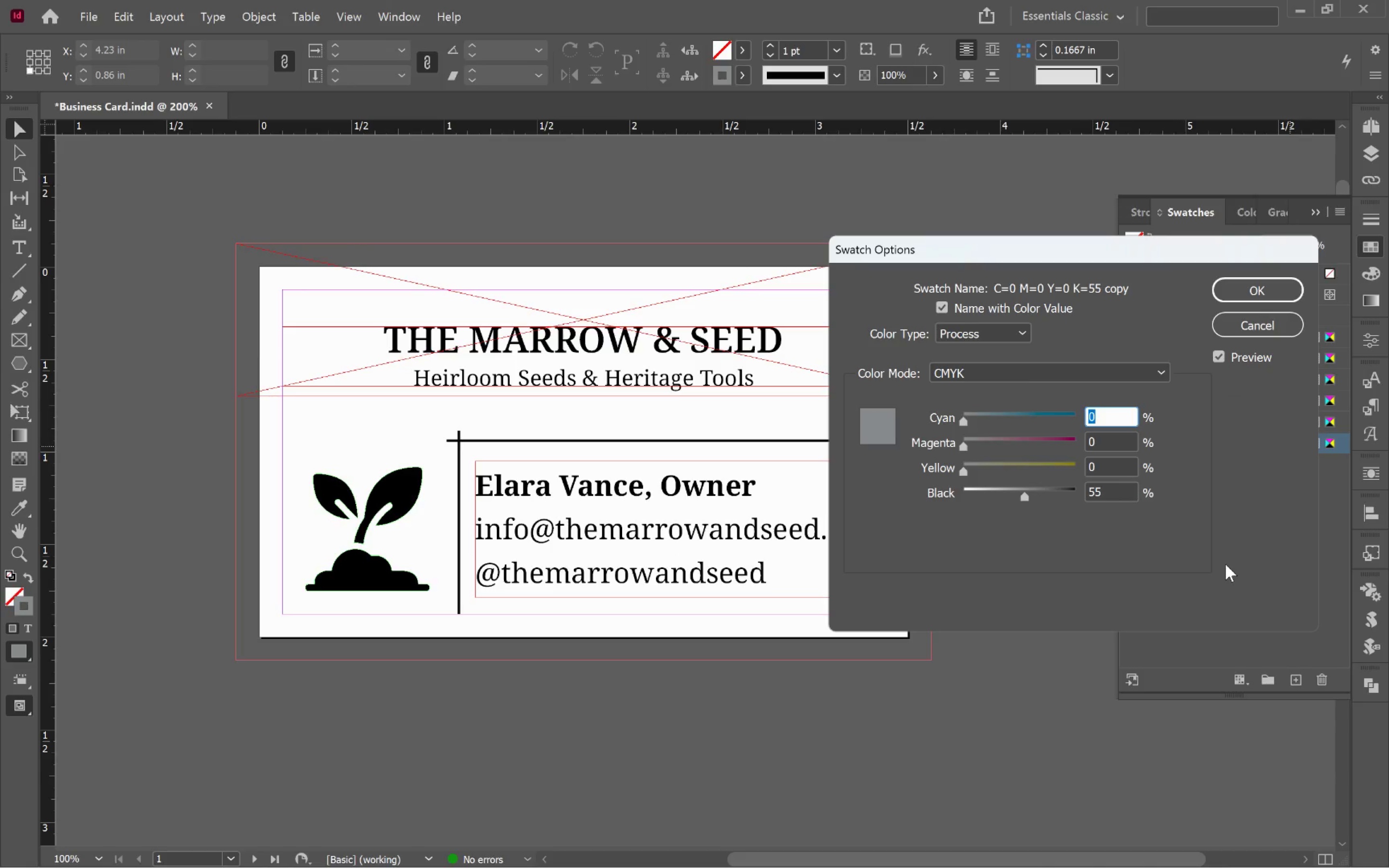 
wait(8.02)
 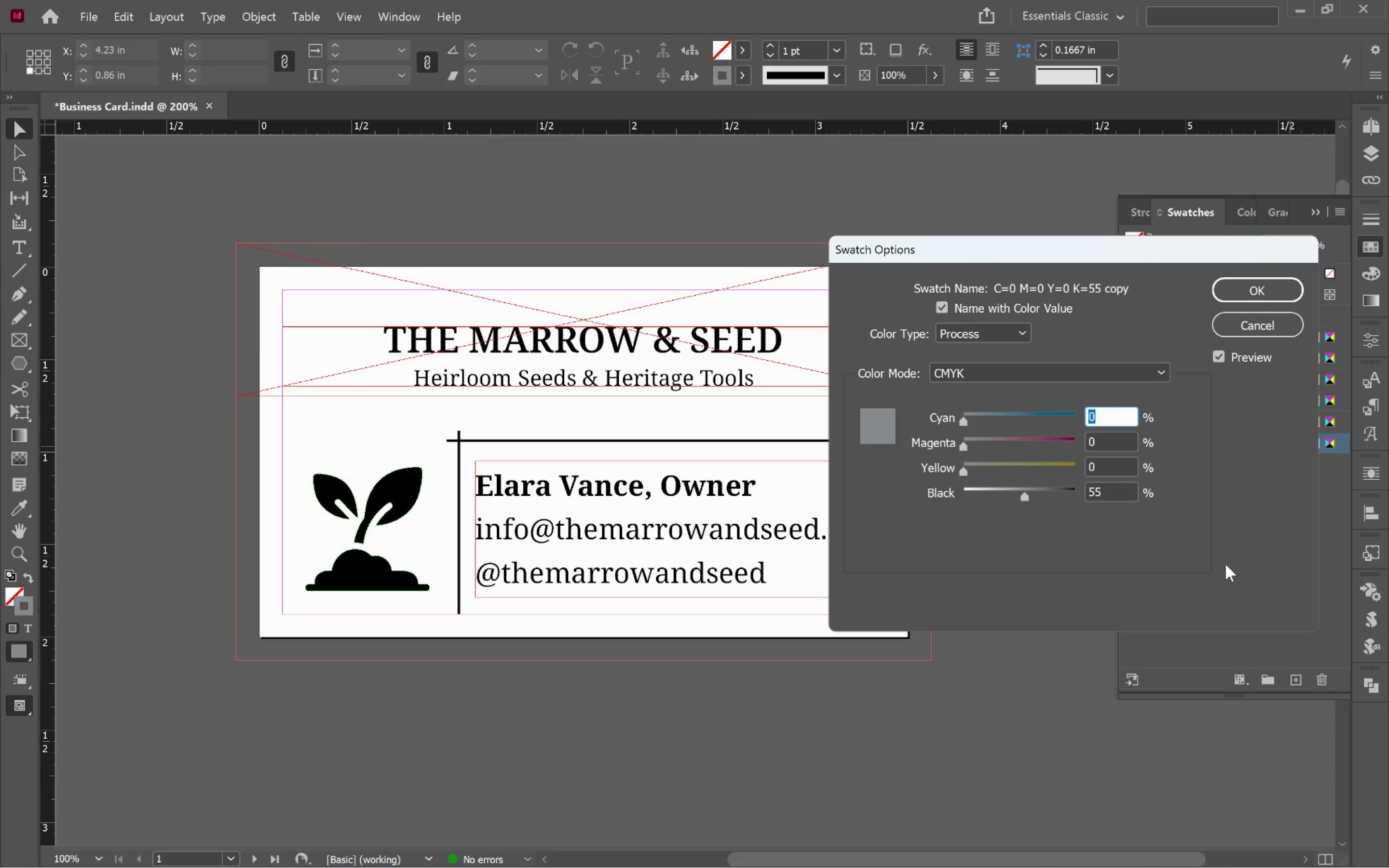 
type(20)
key(Tab)
type(60)
key(Tab)
type(75)
key(Tab)
type(10)
key(Tab)
 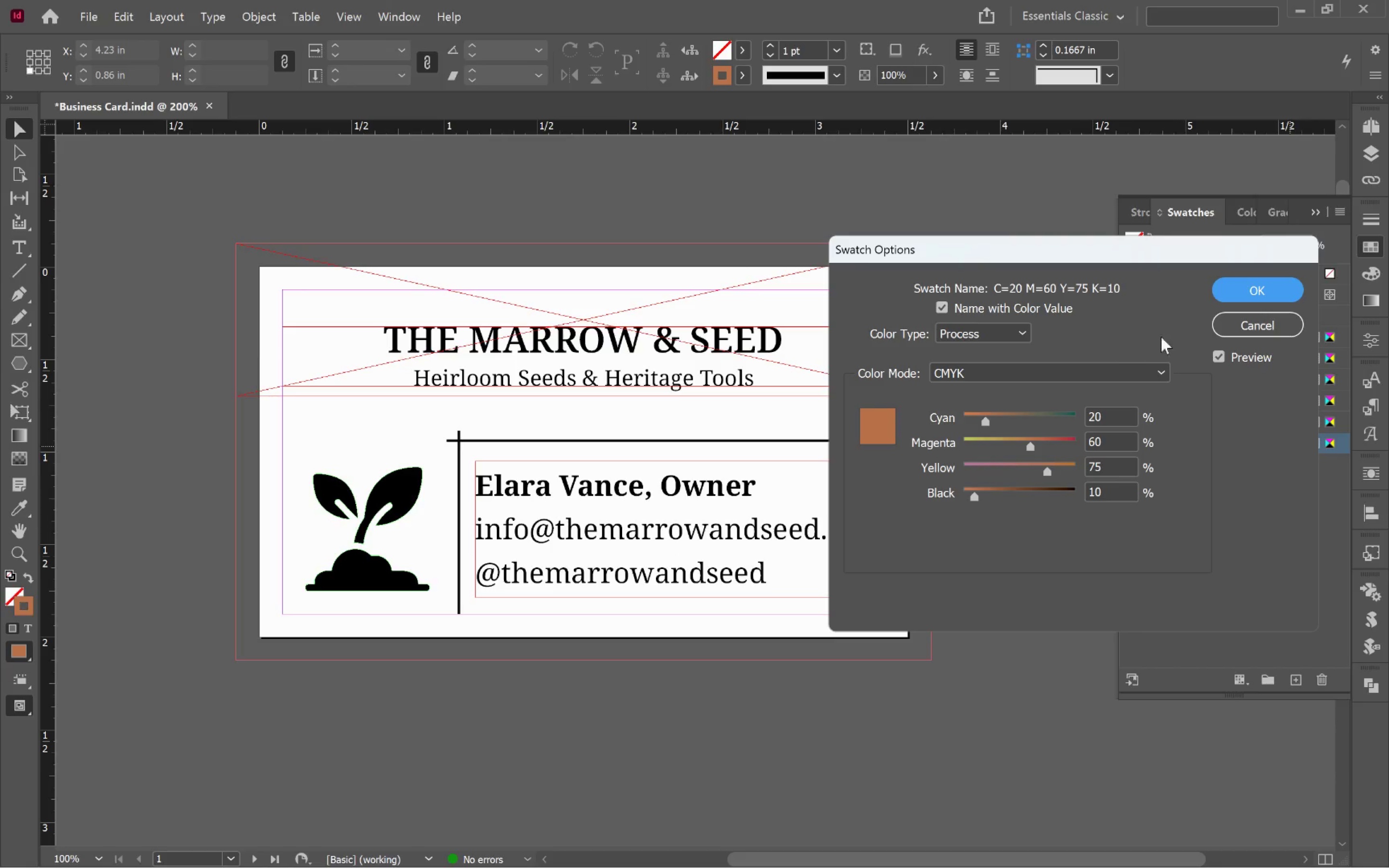 
left_click([1237, 289])
 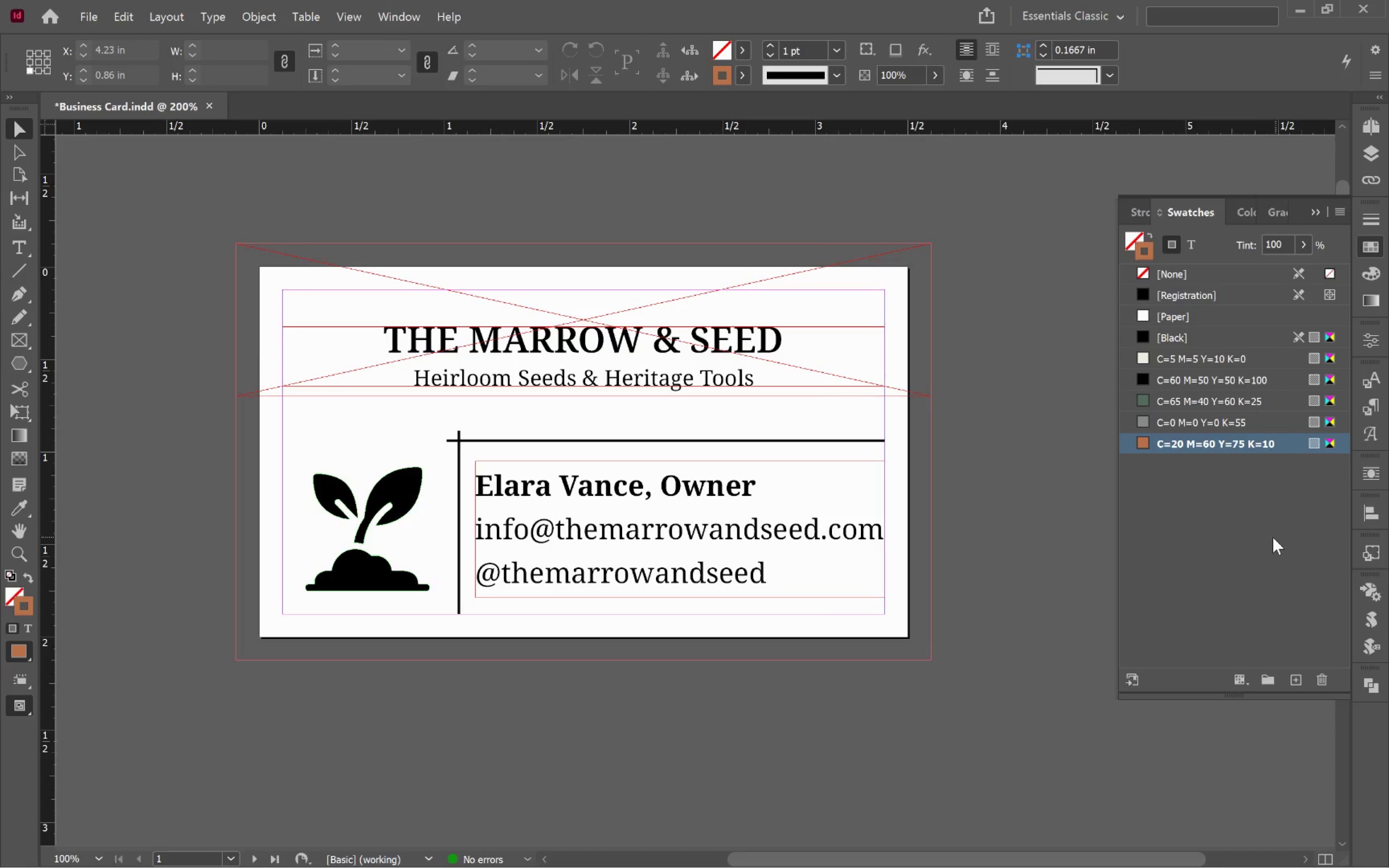 
left_click([1266, 532])
 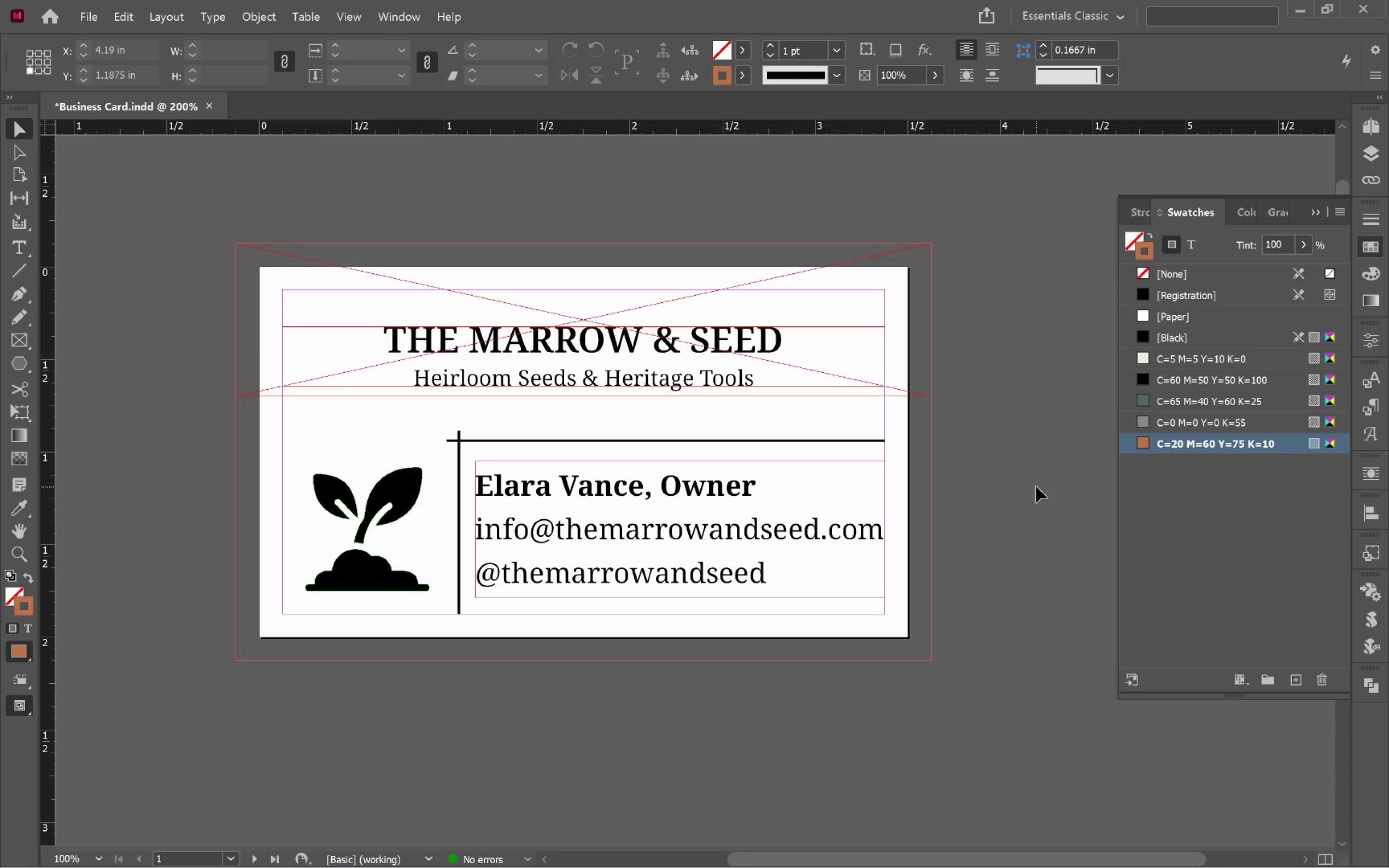 
wait(33.56)
 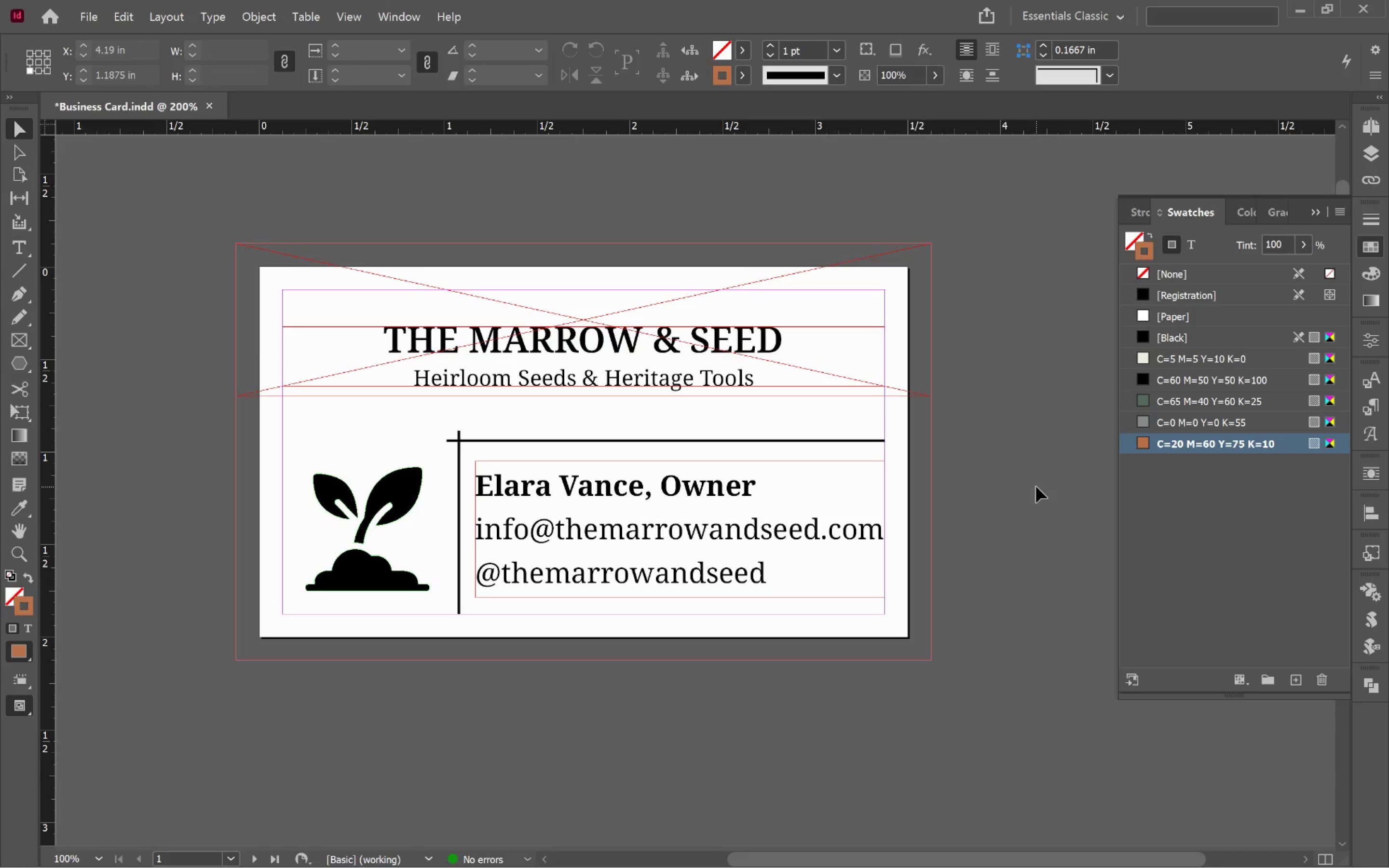 
hold_key(key=AltLeft, duration=0.64)
scroll: coordinate [785, 575], scroll_direction: down, amount: 12.0
 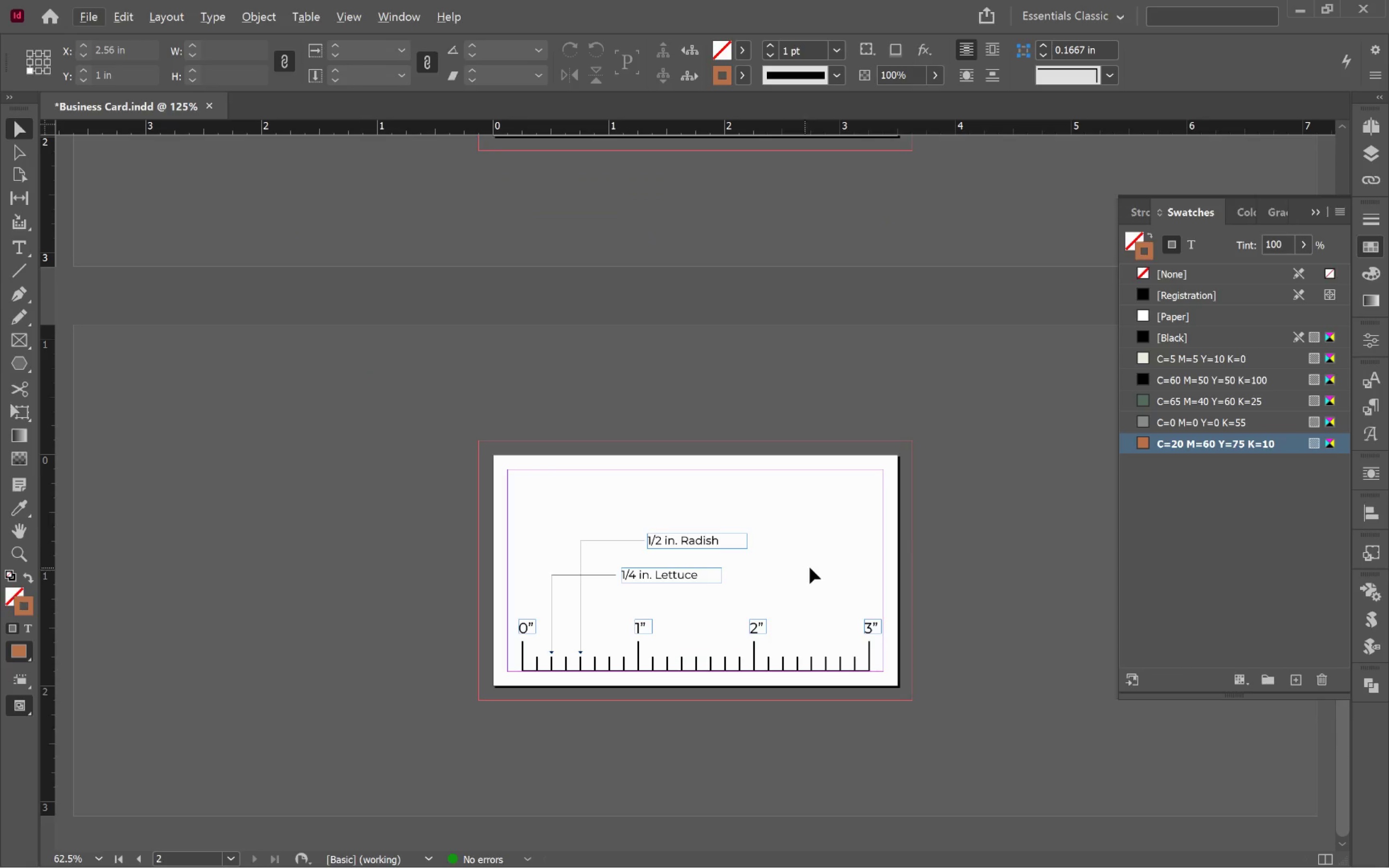 
left_click([810, 569])
 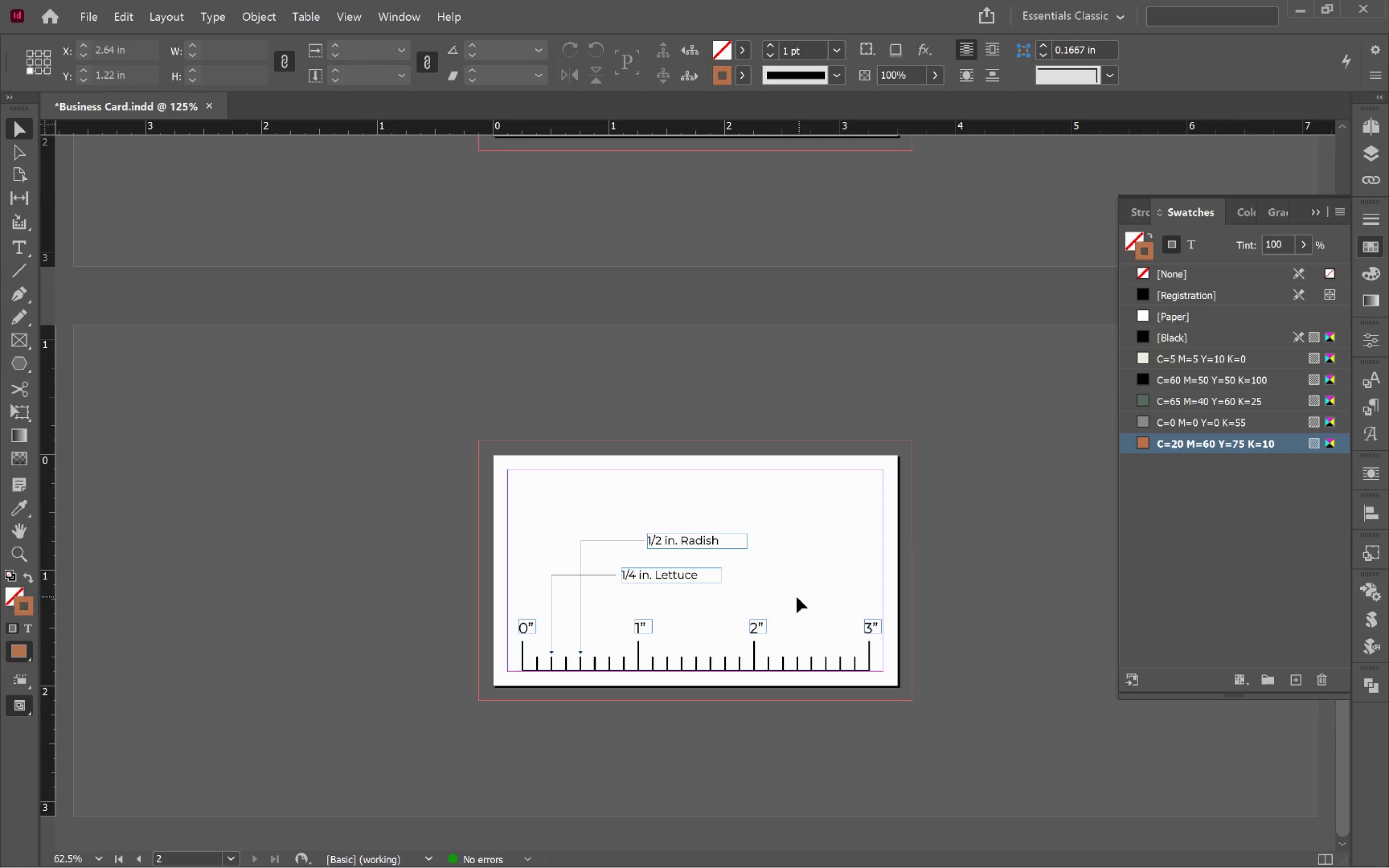 
hold_key(key=AltLeft, duration=0.86)
scroll: coordinate [779, 586], scroll_direction: up, amount: 2.0
 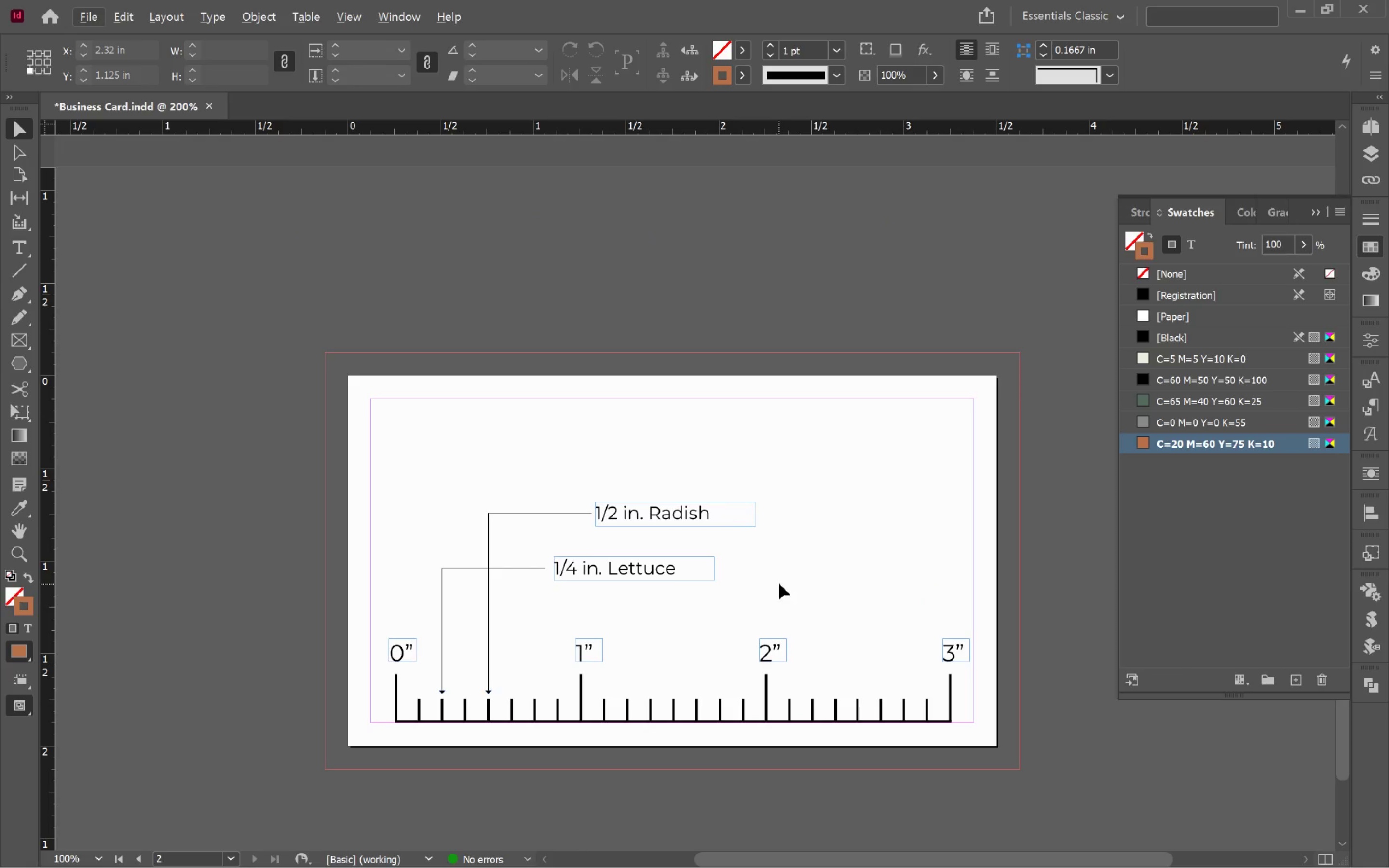 
hold_key(key=Space, duration=0.67)
 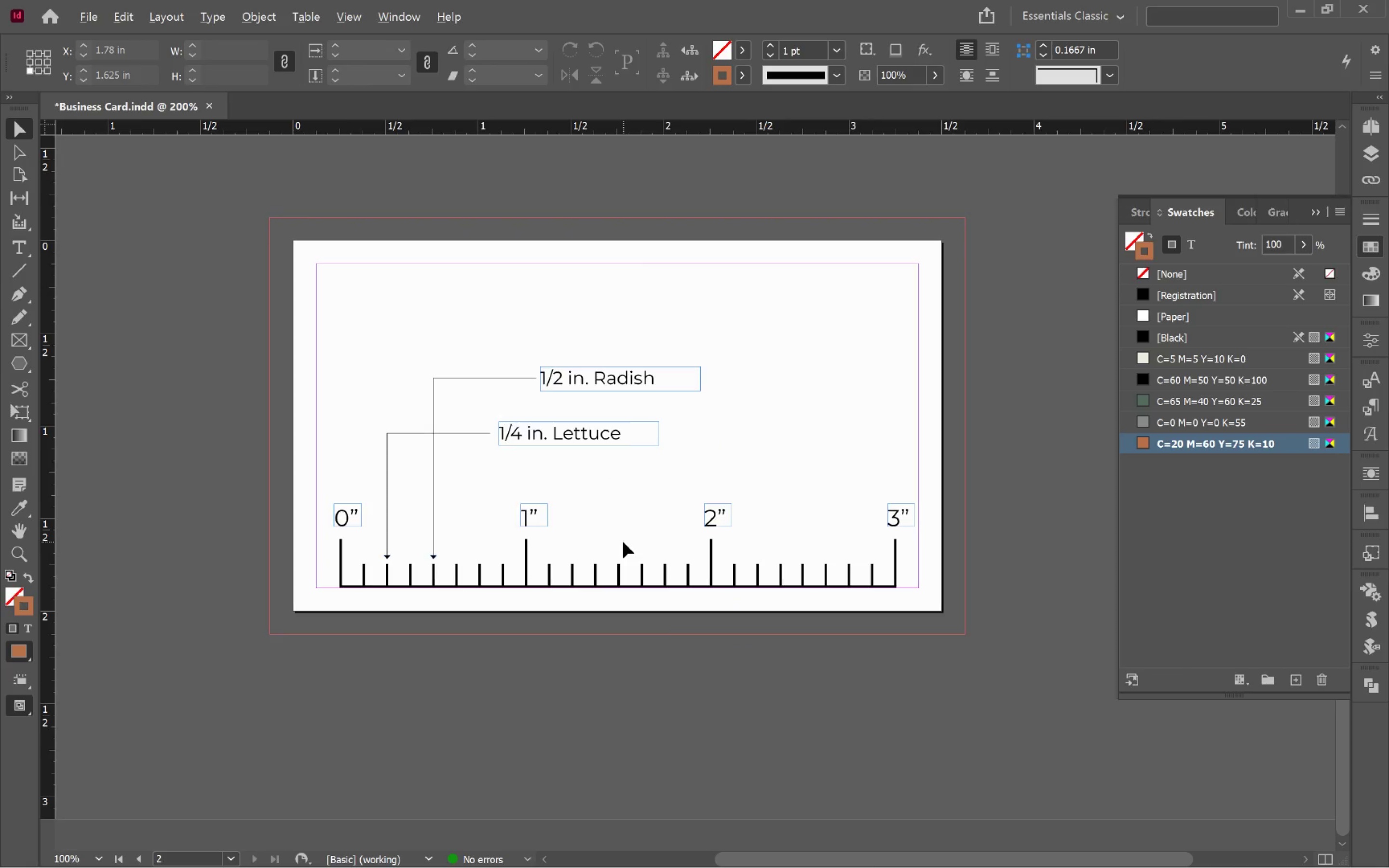 
left_click_drag(start_coordinate=[796, 579], to_coordinate=[742, 444])
 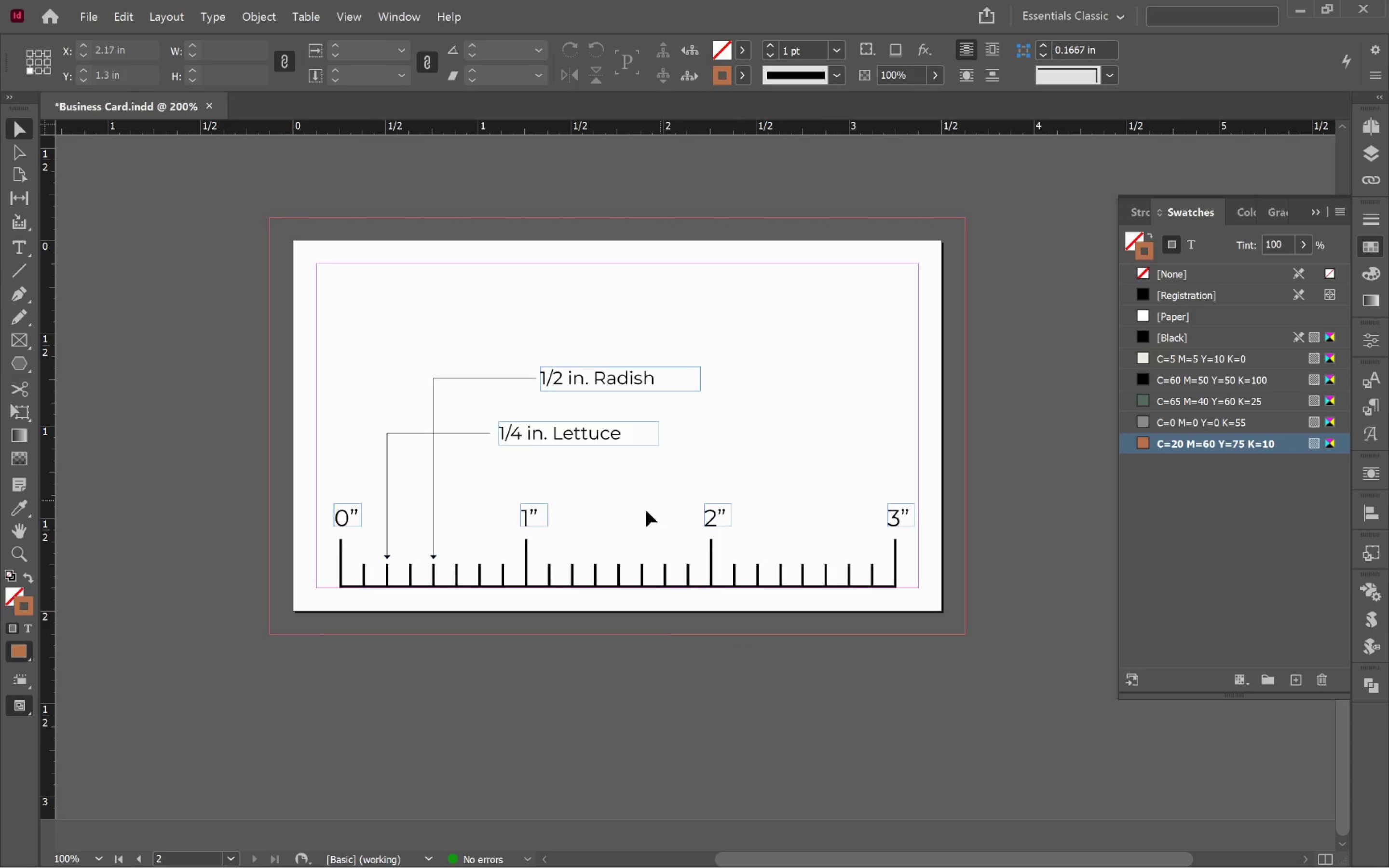 
hold_key(key=AltLeft, duration=0.51)
 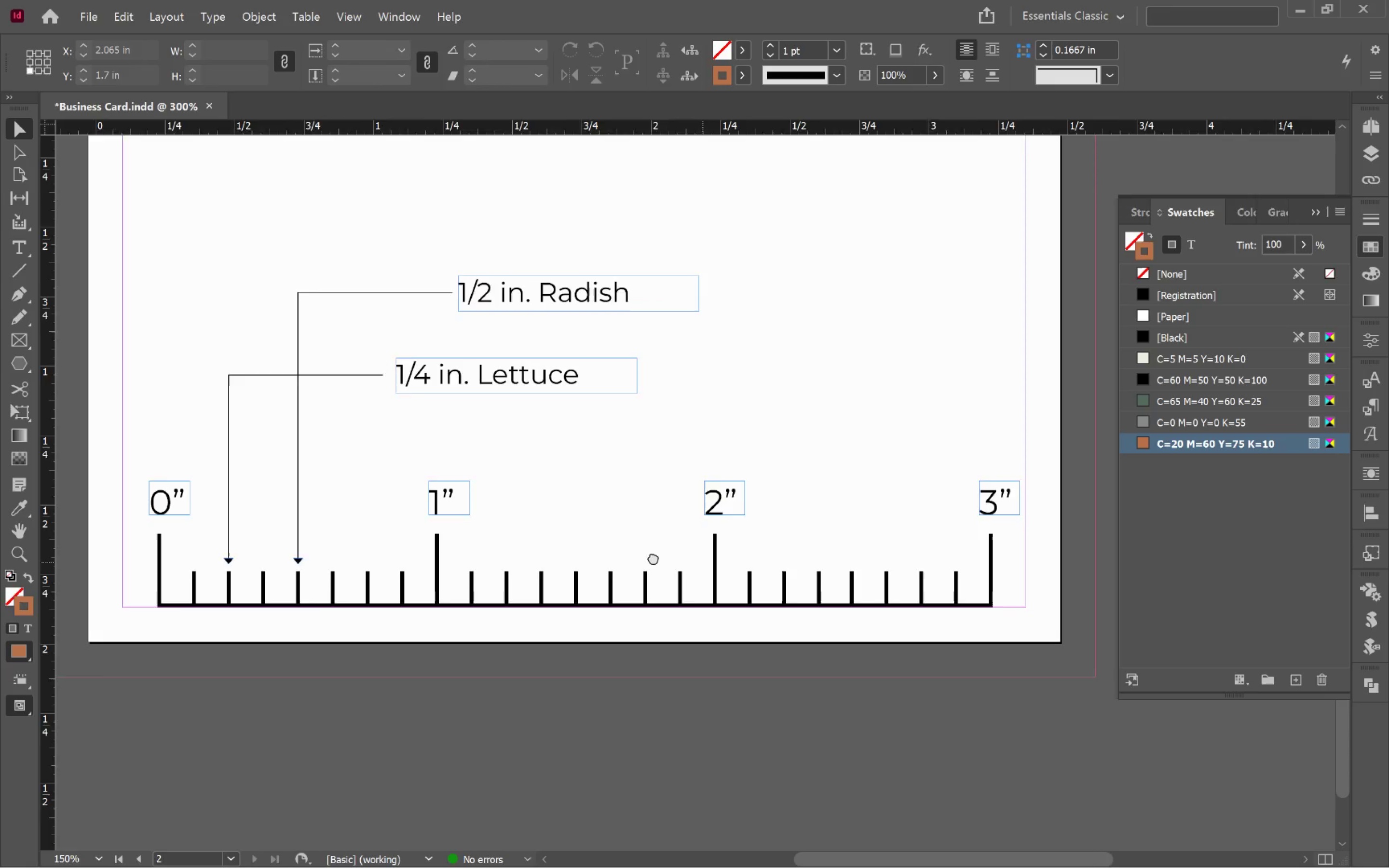 
hold_key(key=Space, duration=1.2)
 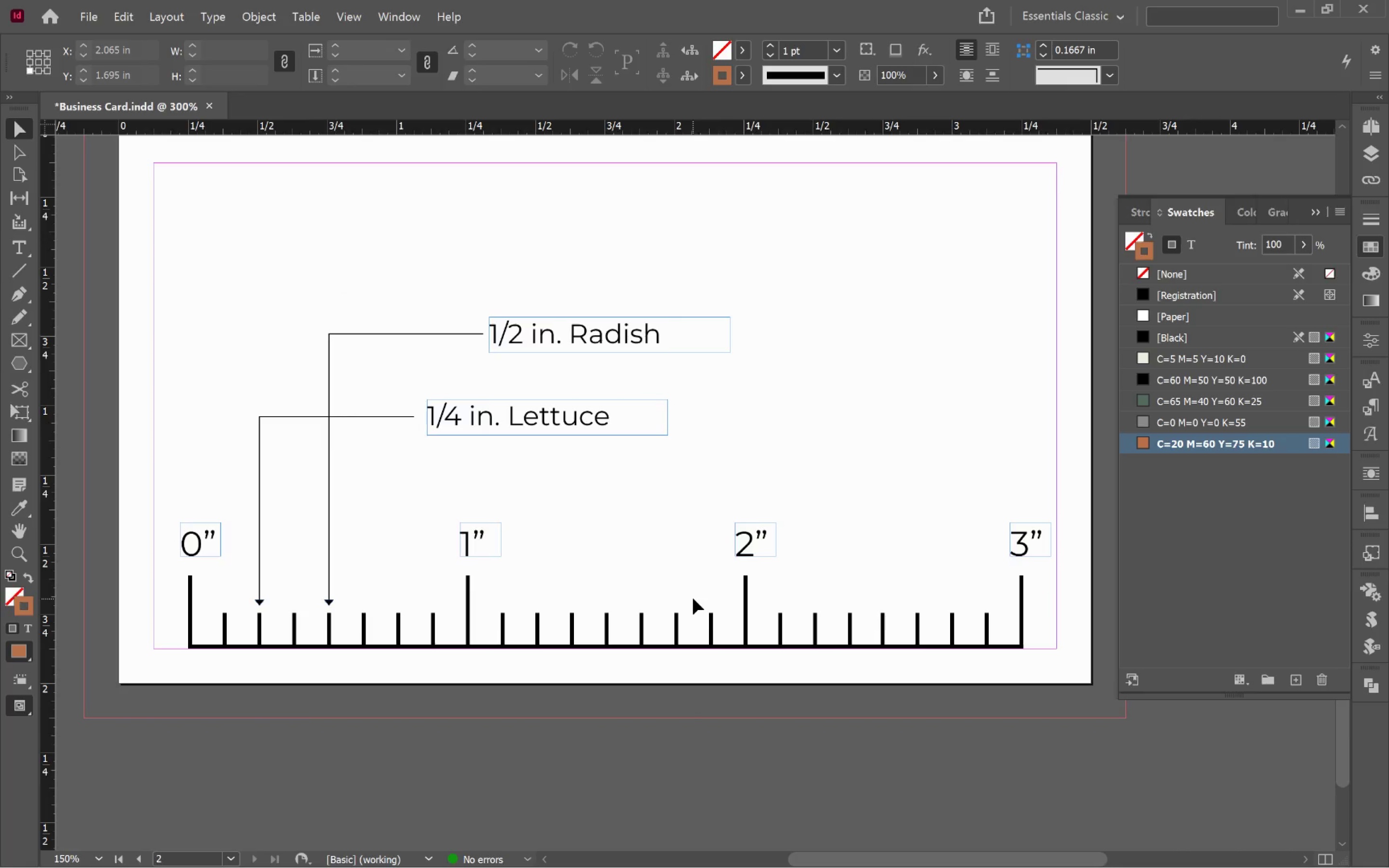 
scroll: coordinate [623, 542], scroll_direction: up, amount: 1.0
 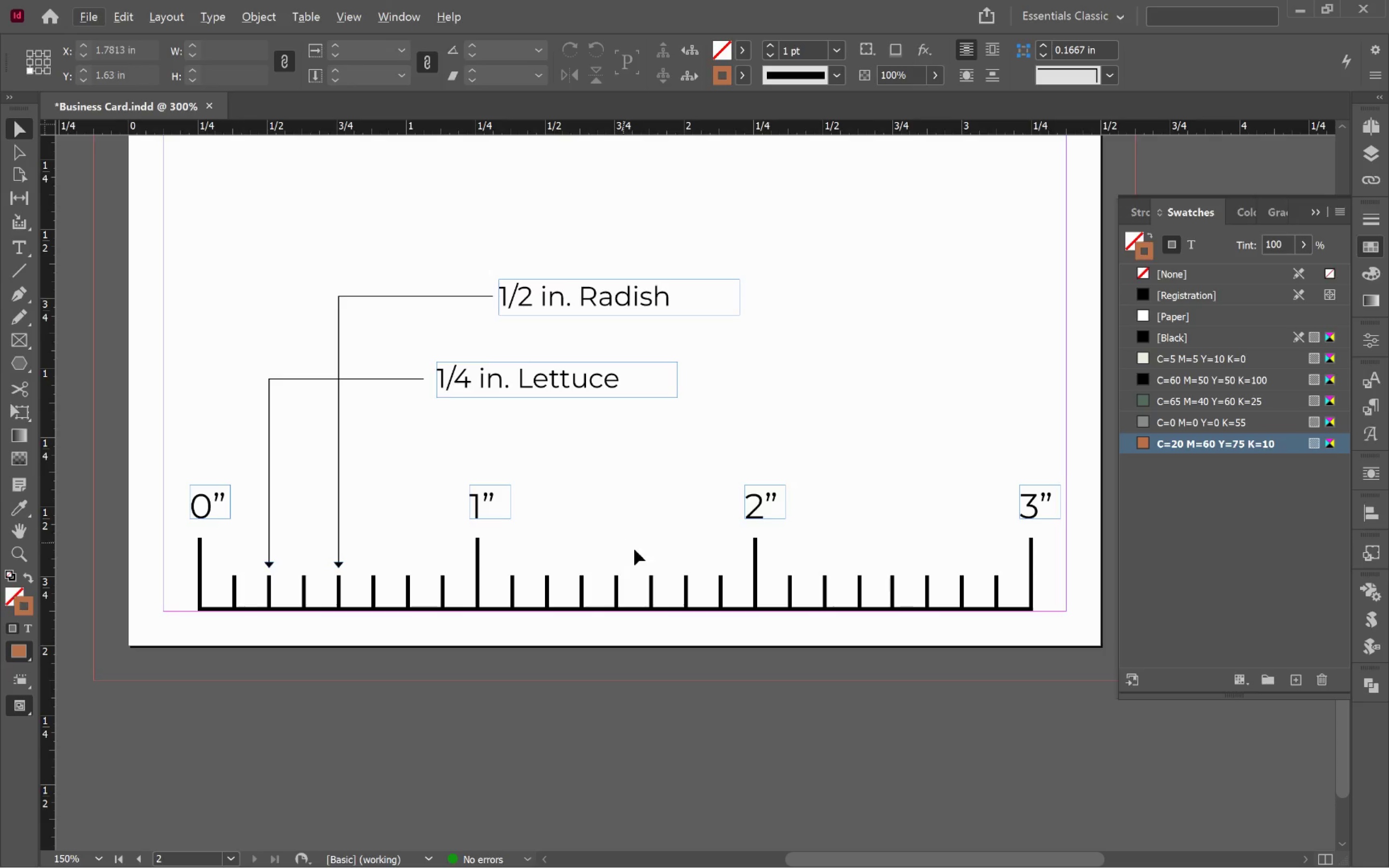 
left_click_drag(start_coordinate=[703, 562], to_coordinate=[693, 600])
 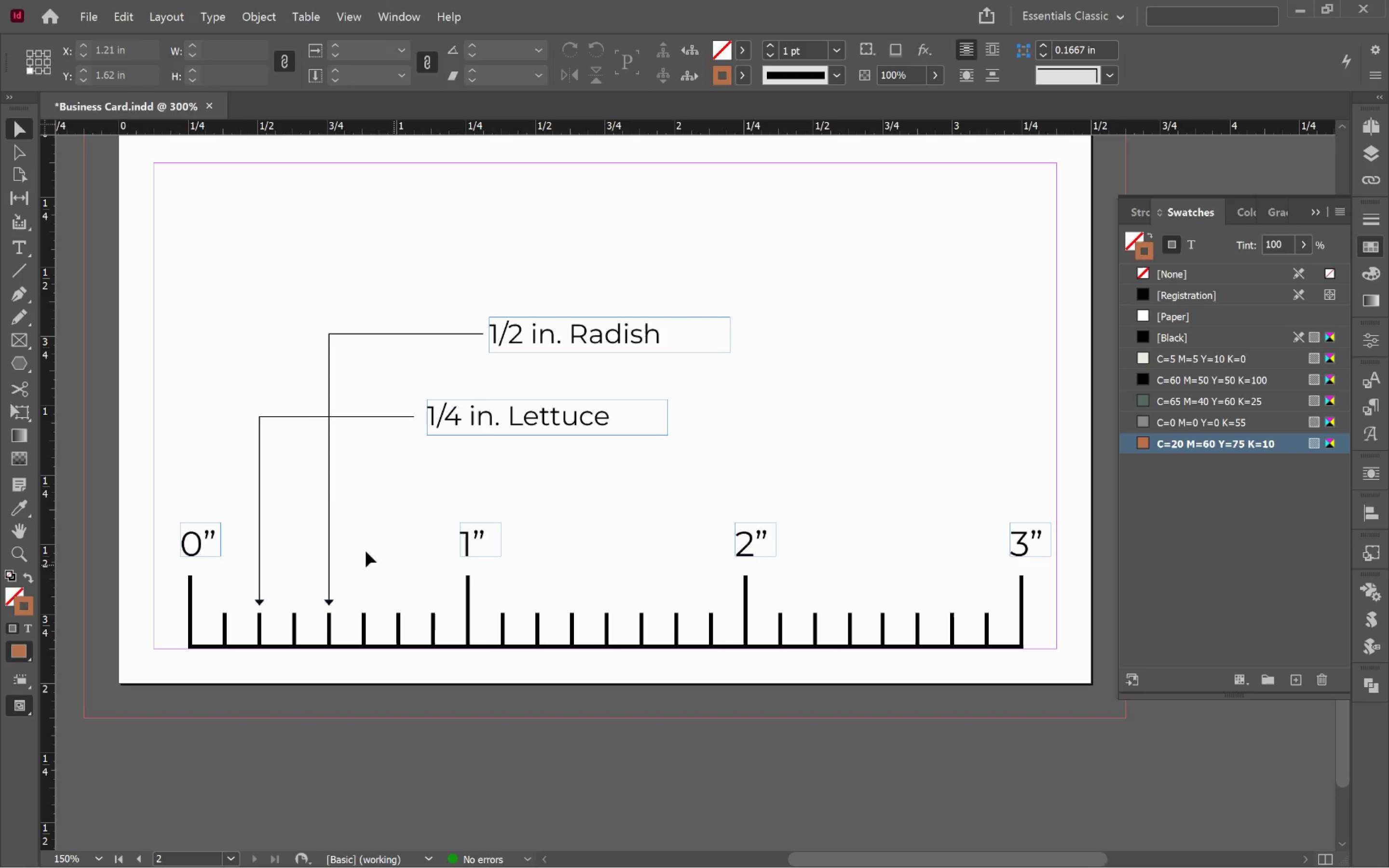 
left_click([506, 411])
 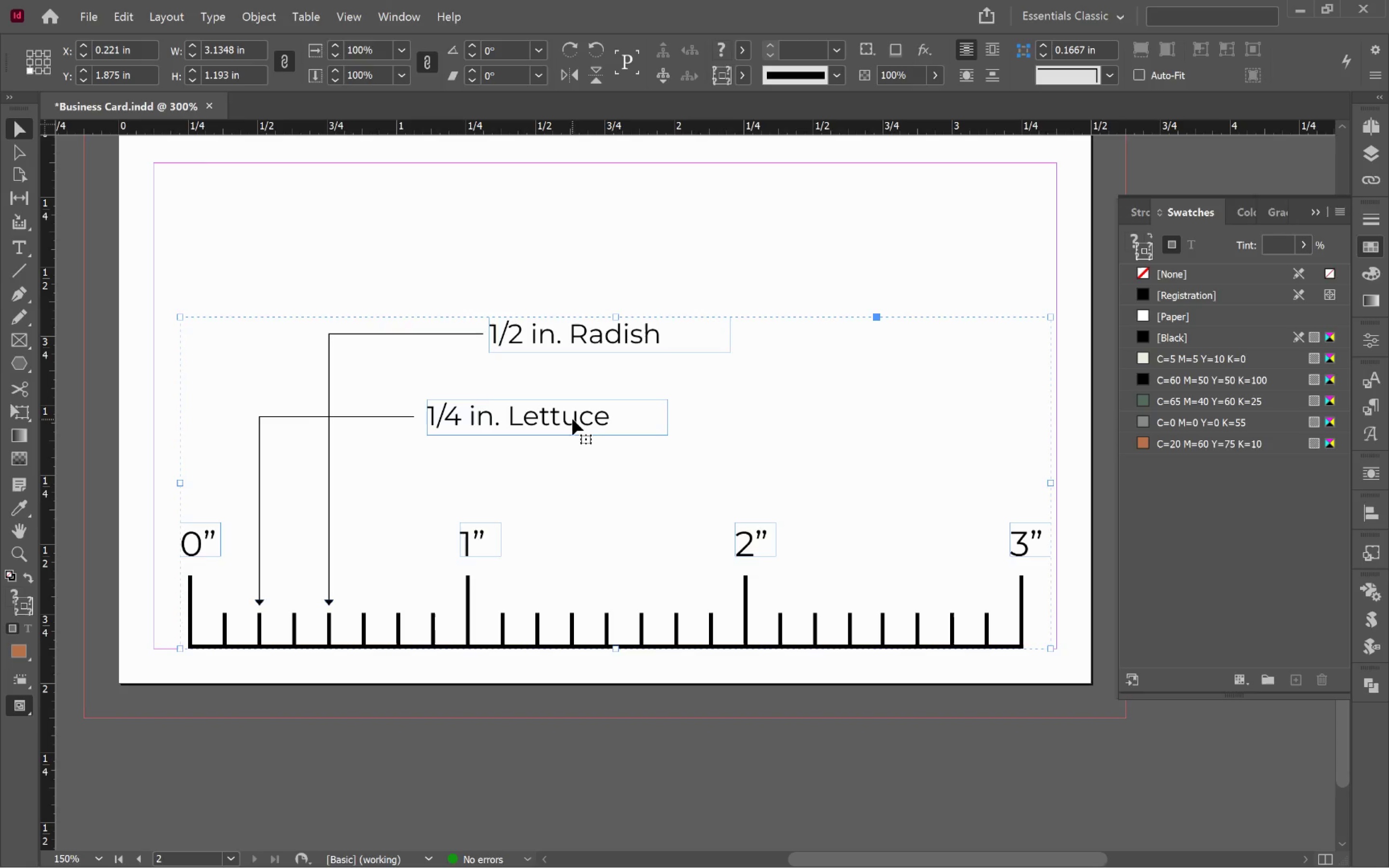 
right_click([577, 420])
 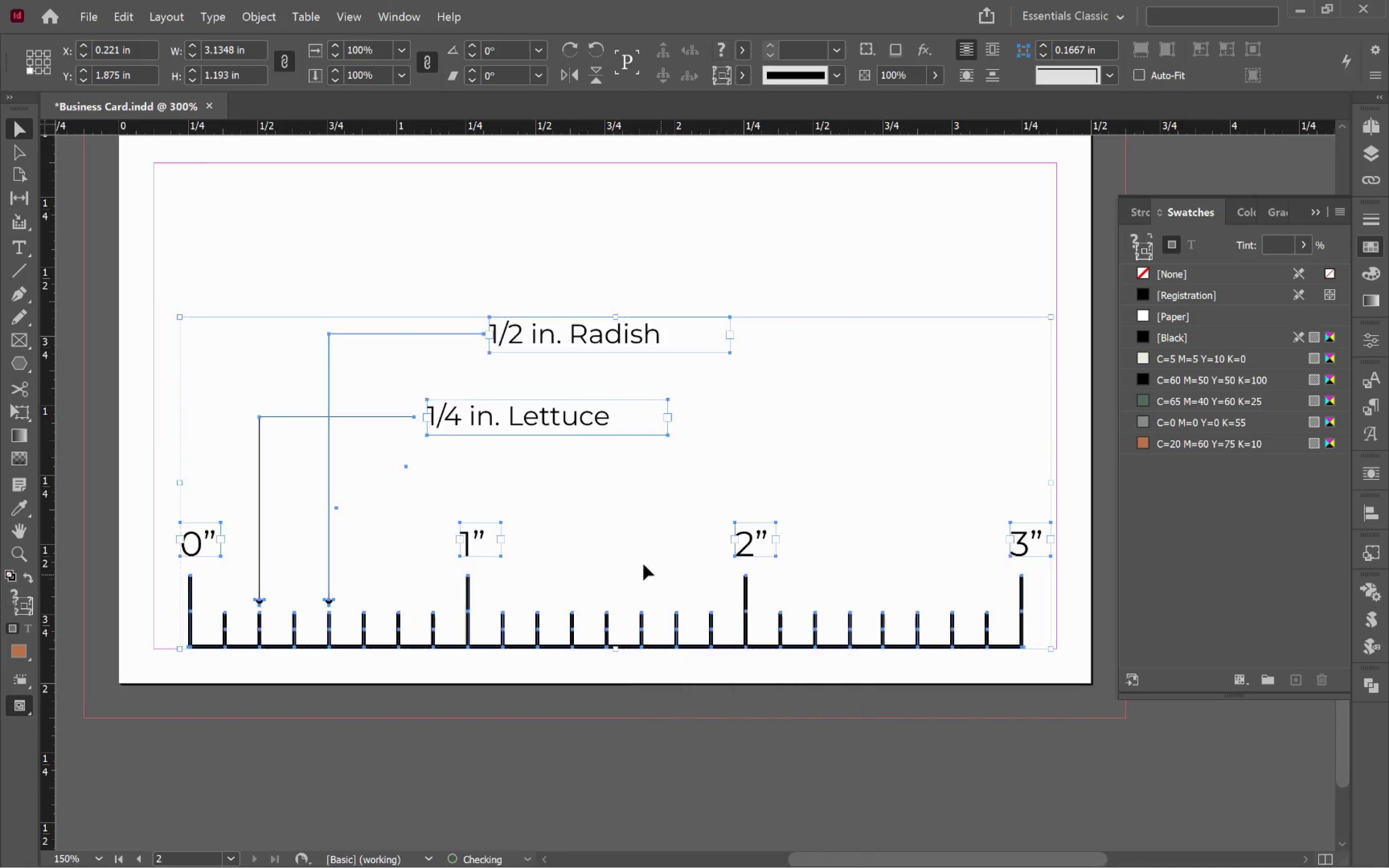 
double_click([594, 511])
 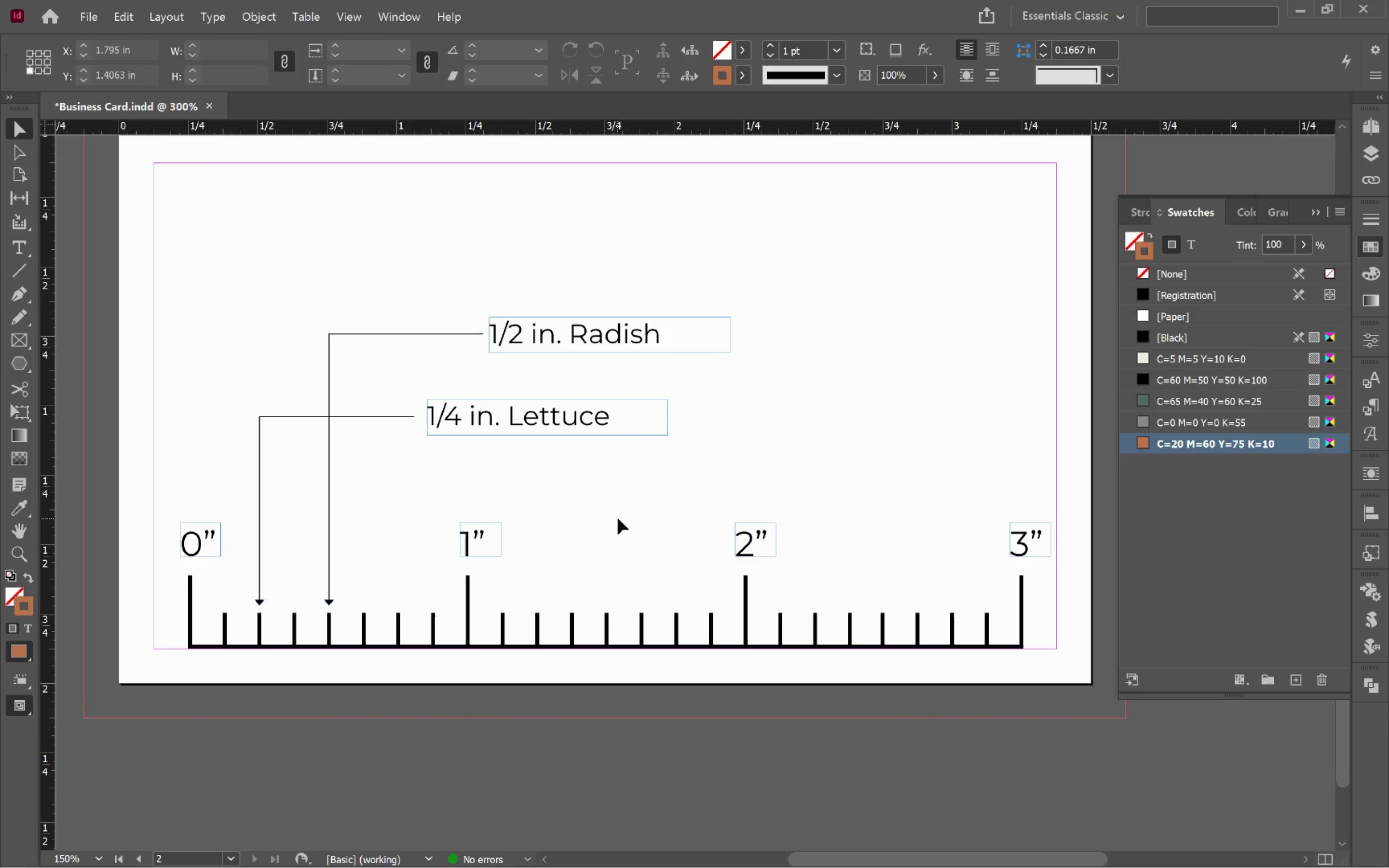 
scroll: coordinate [622, 515], scroll_direction: up, amount: 23.0
 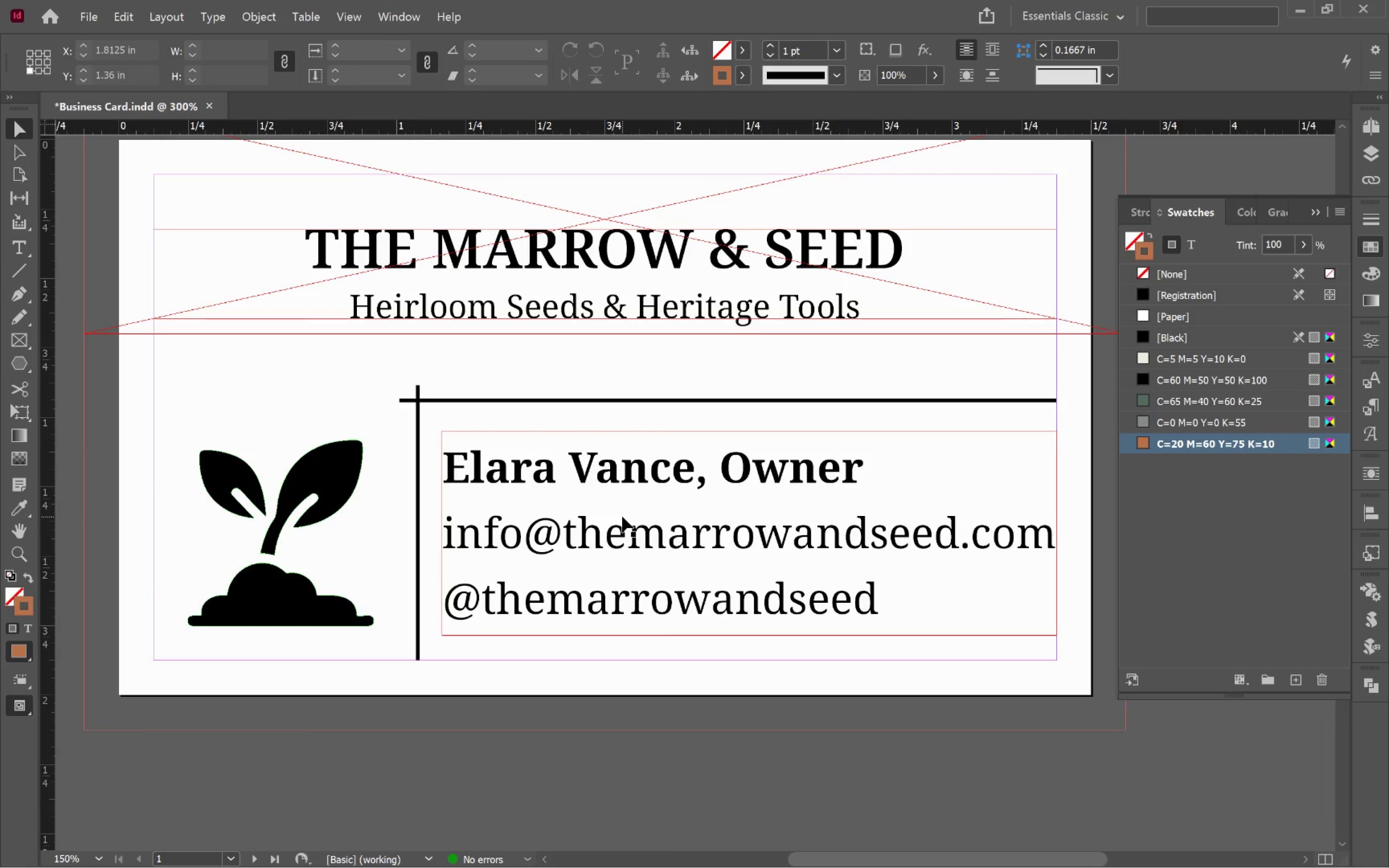 
hold_key(key=Space, duration=0.75)
 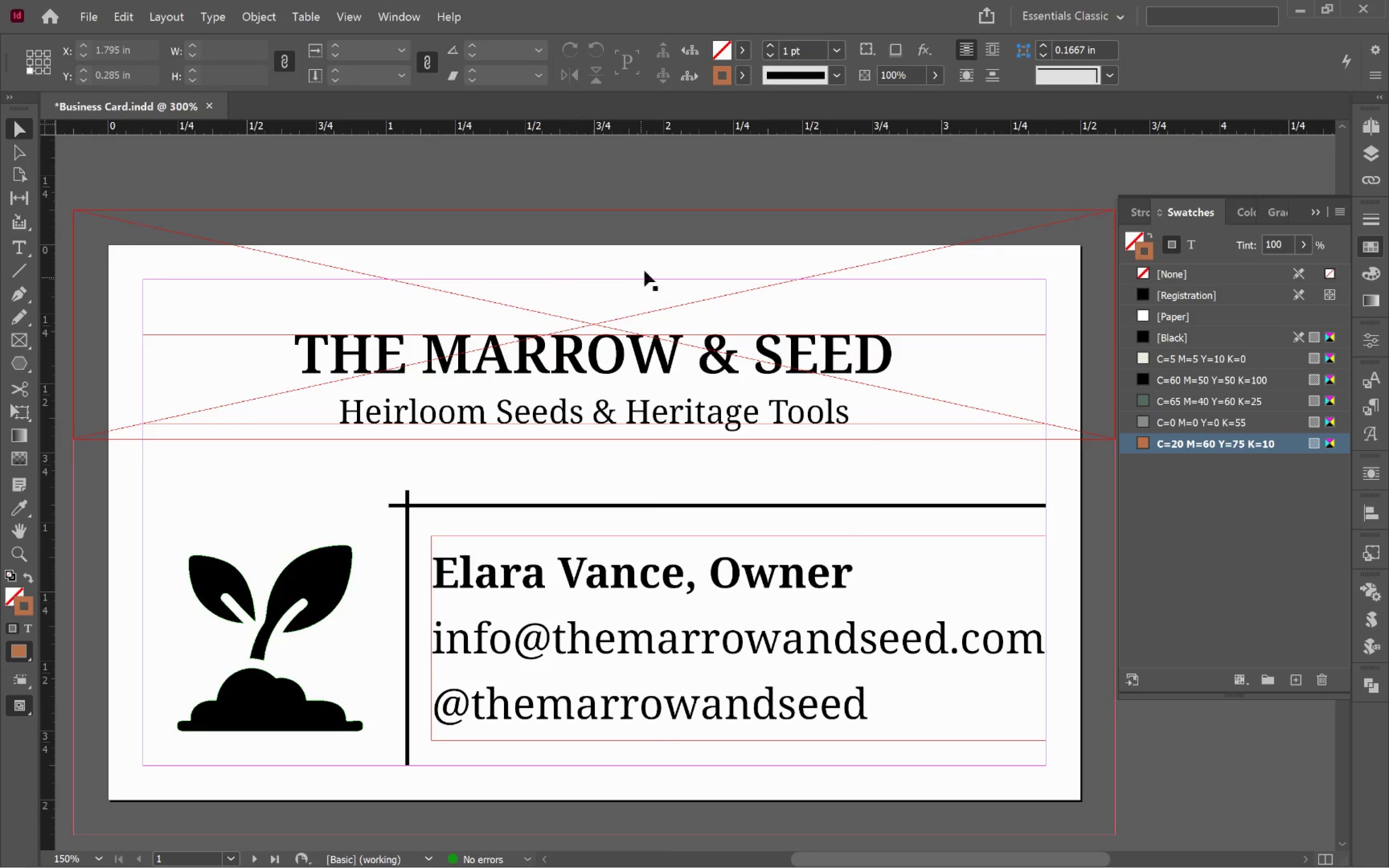 
left_click_drag(start_coordinate=[627, 516], to_coordinate=[616, 621])
 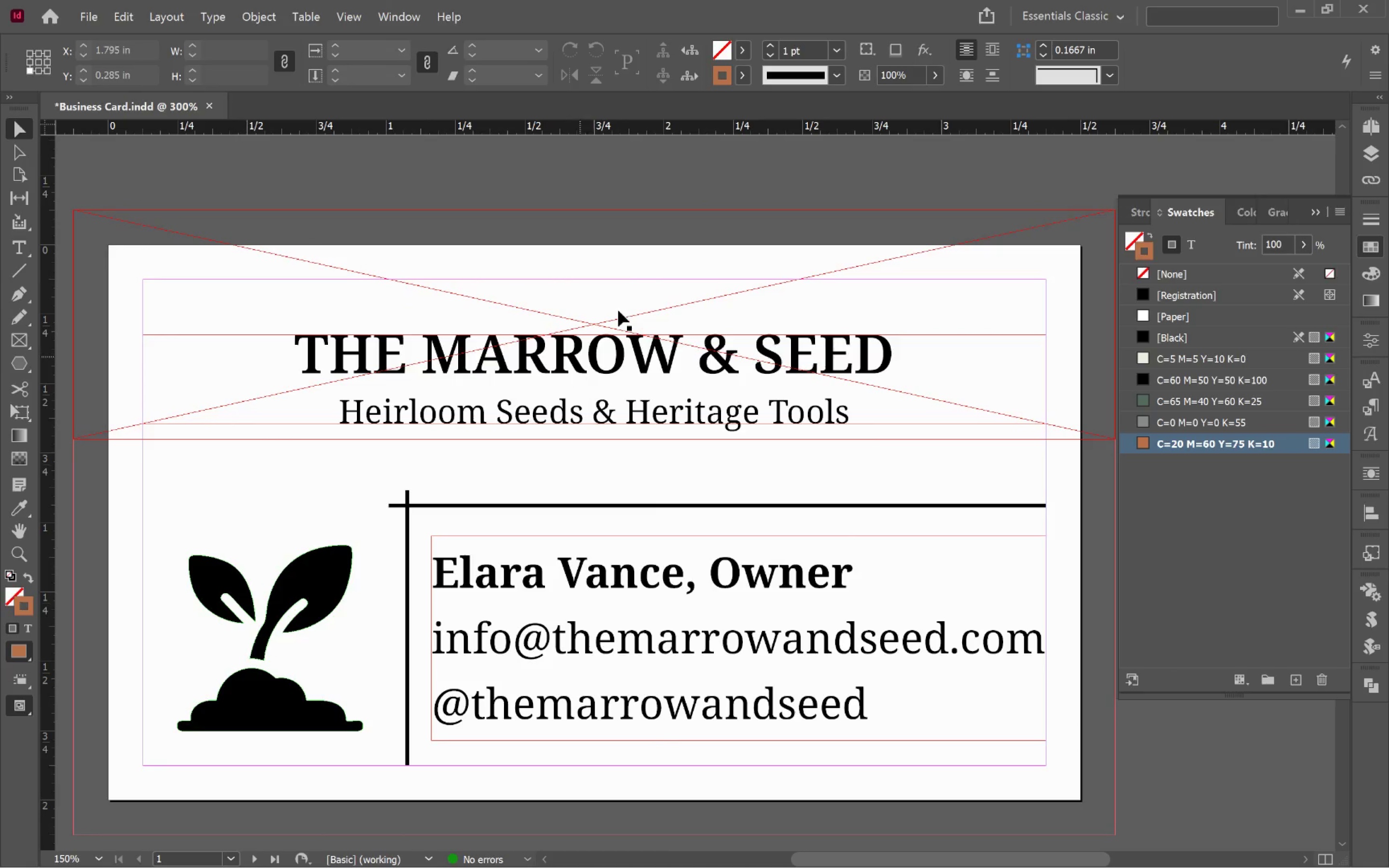 
left_click([652, 258])
 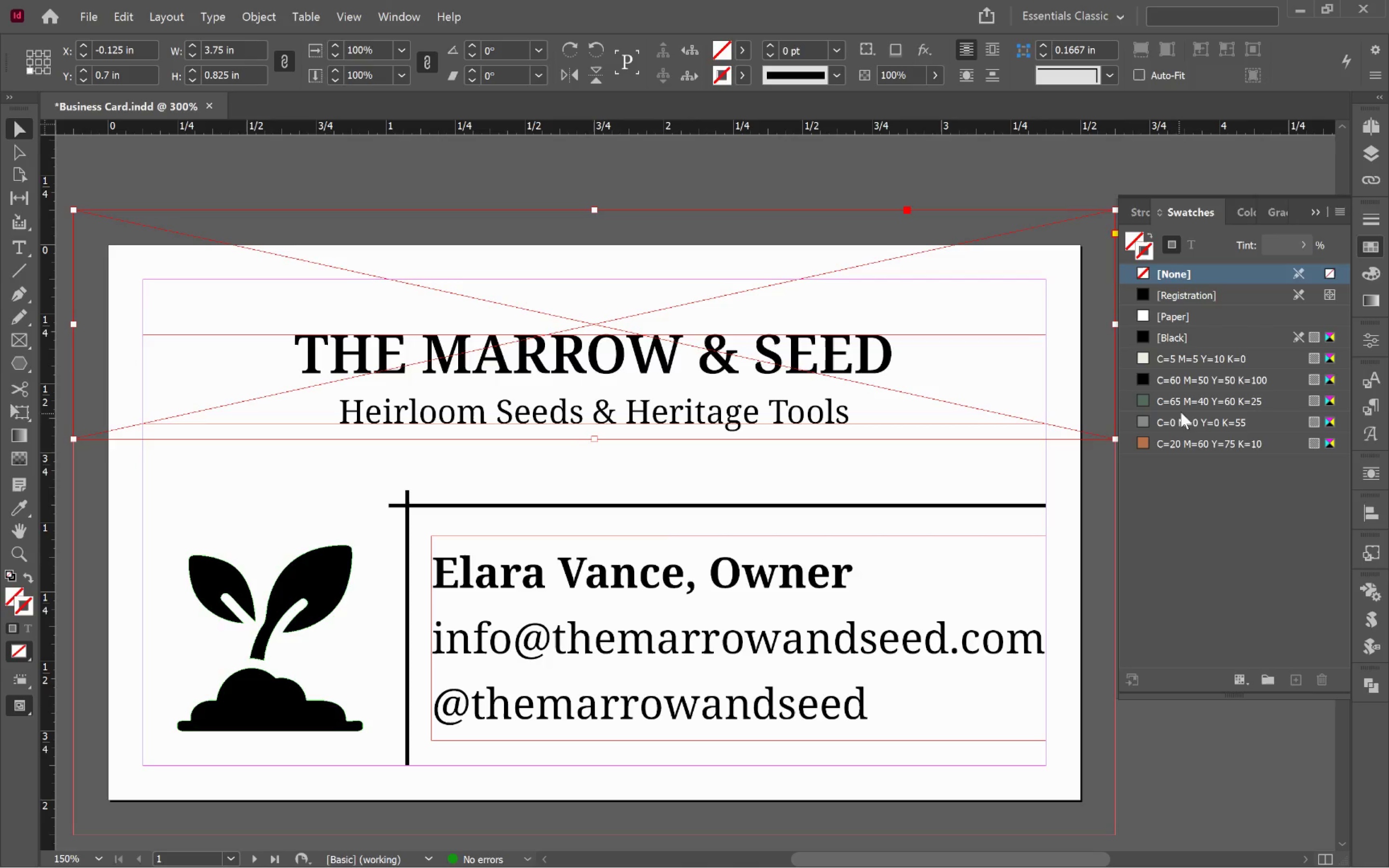 
left_click([1194, 401])
 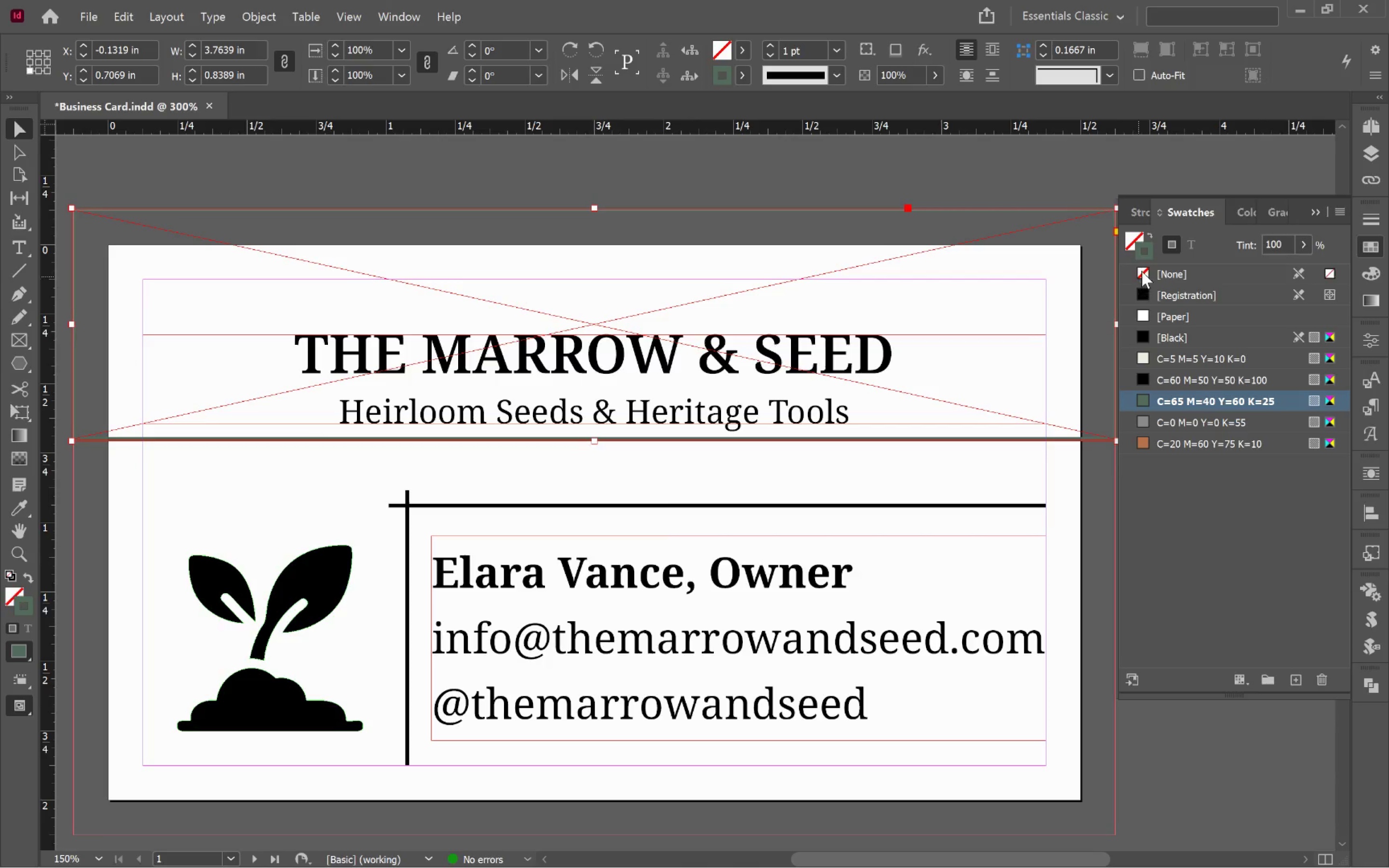 
left_click([1151, 232])
 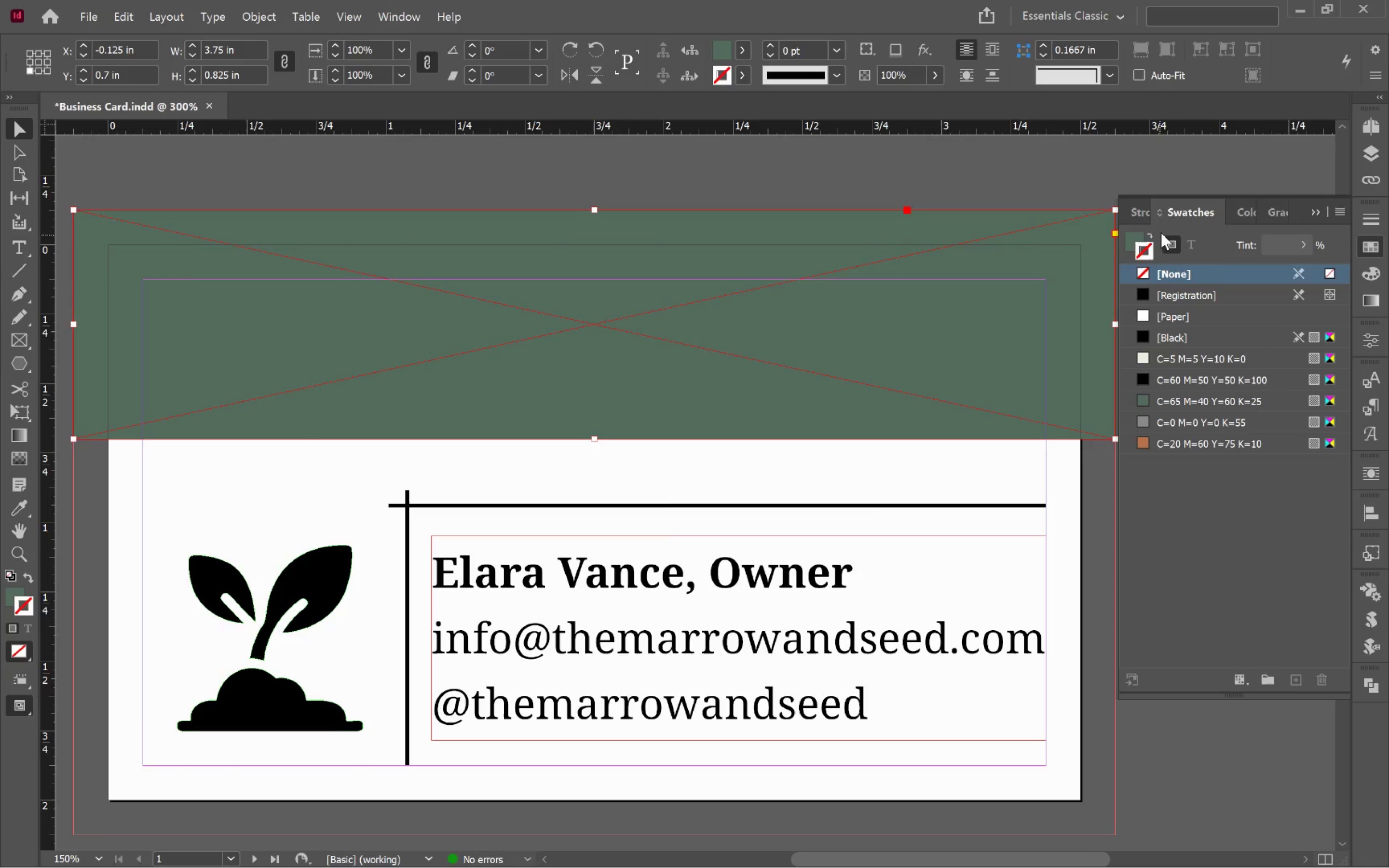 
left_click([1132, 240])
 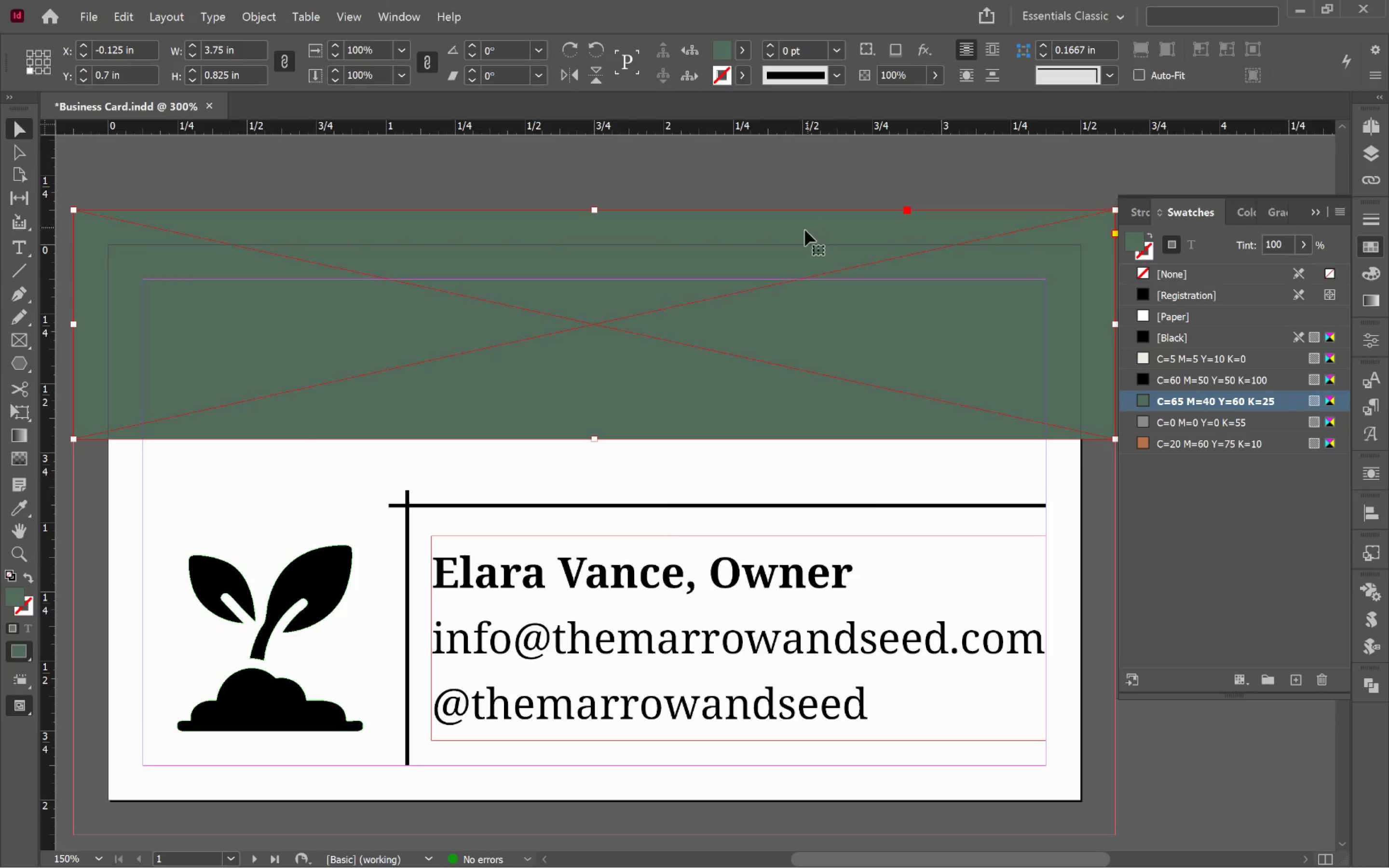 
left_click([804, 232])
 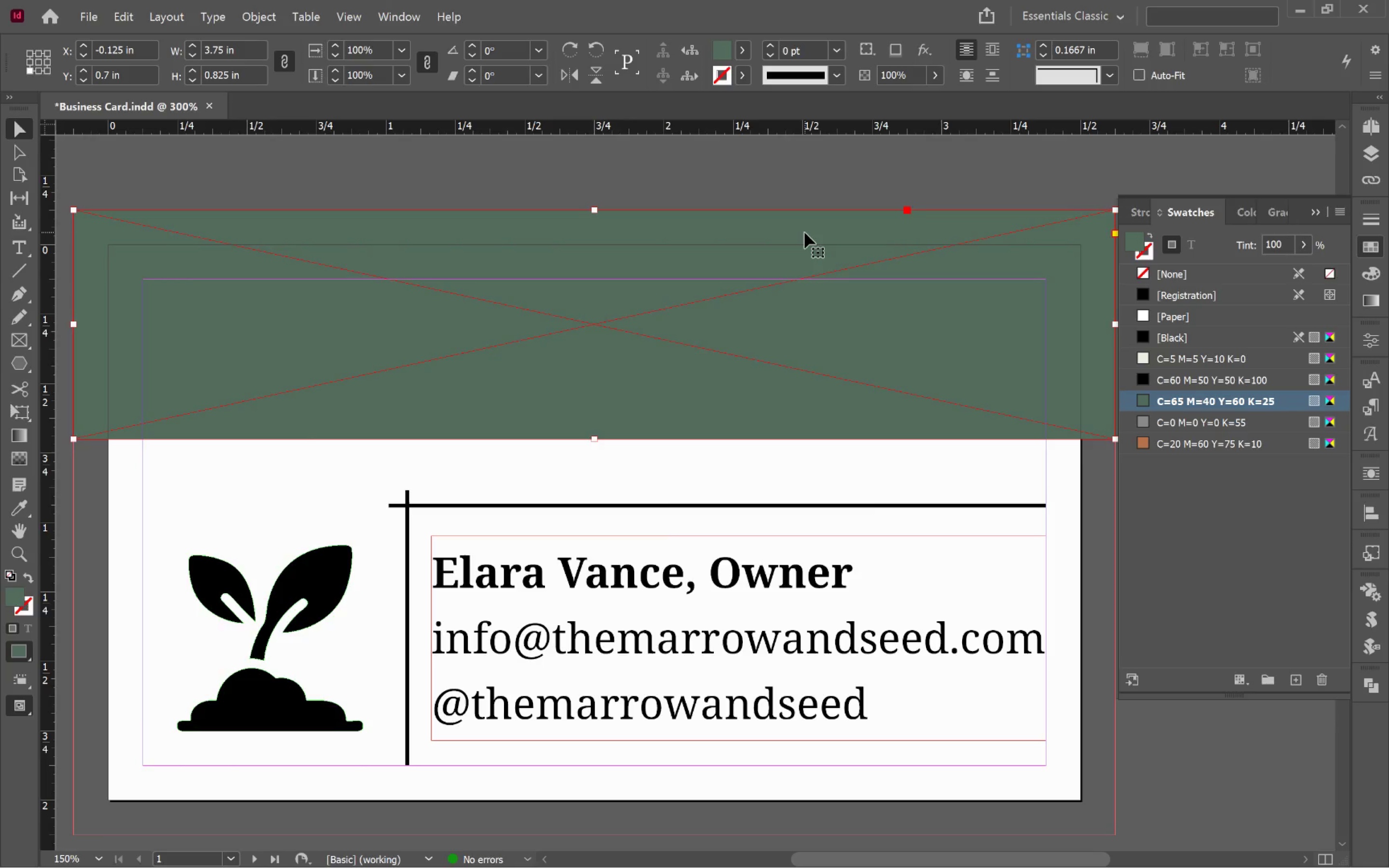 
key(Control+Shift+BracketLeft)
 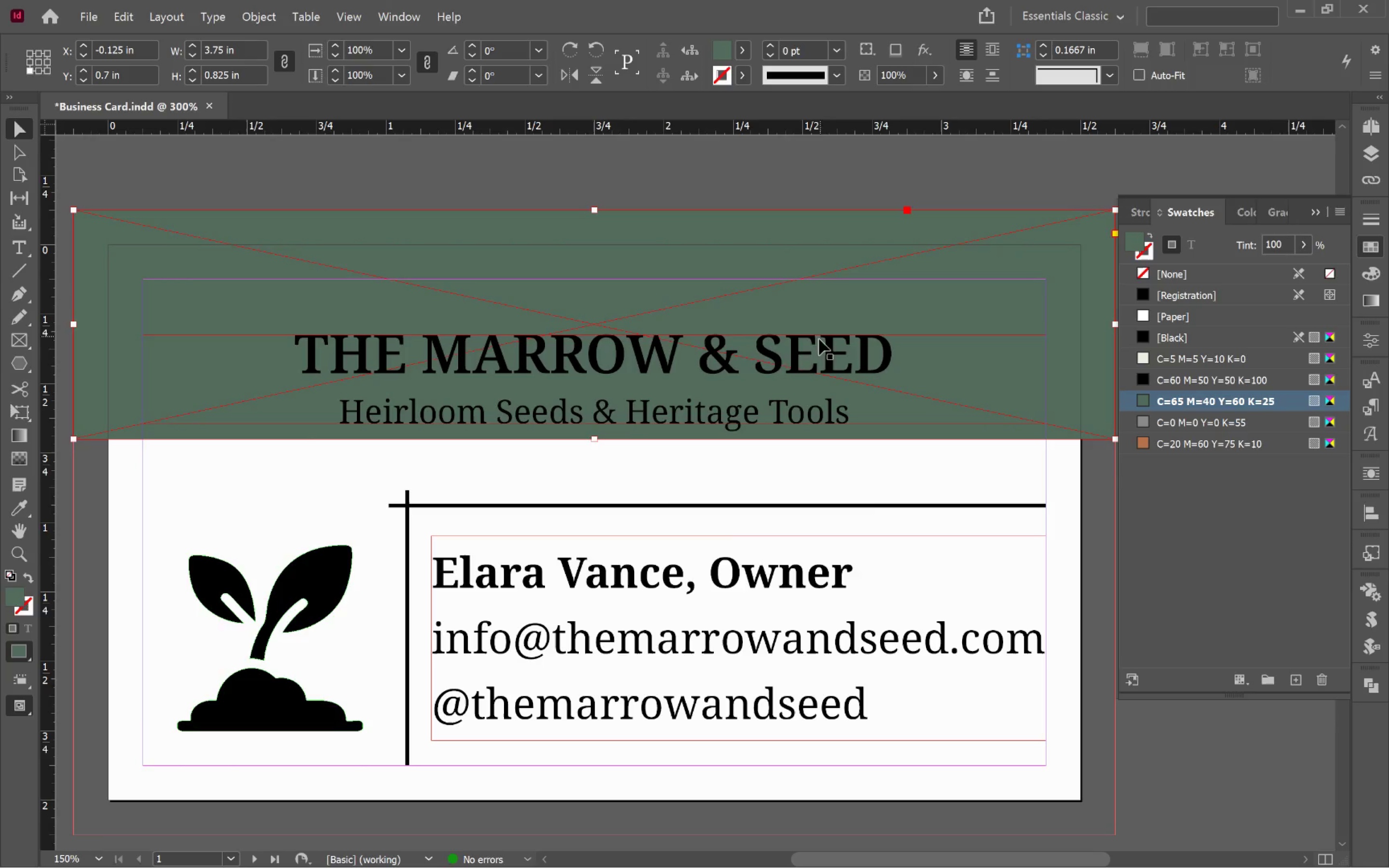 
left_click([796, 356])
 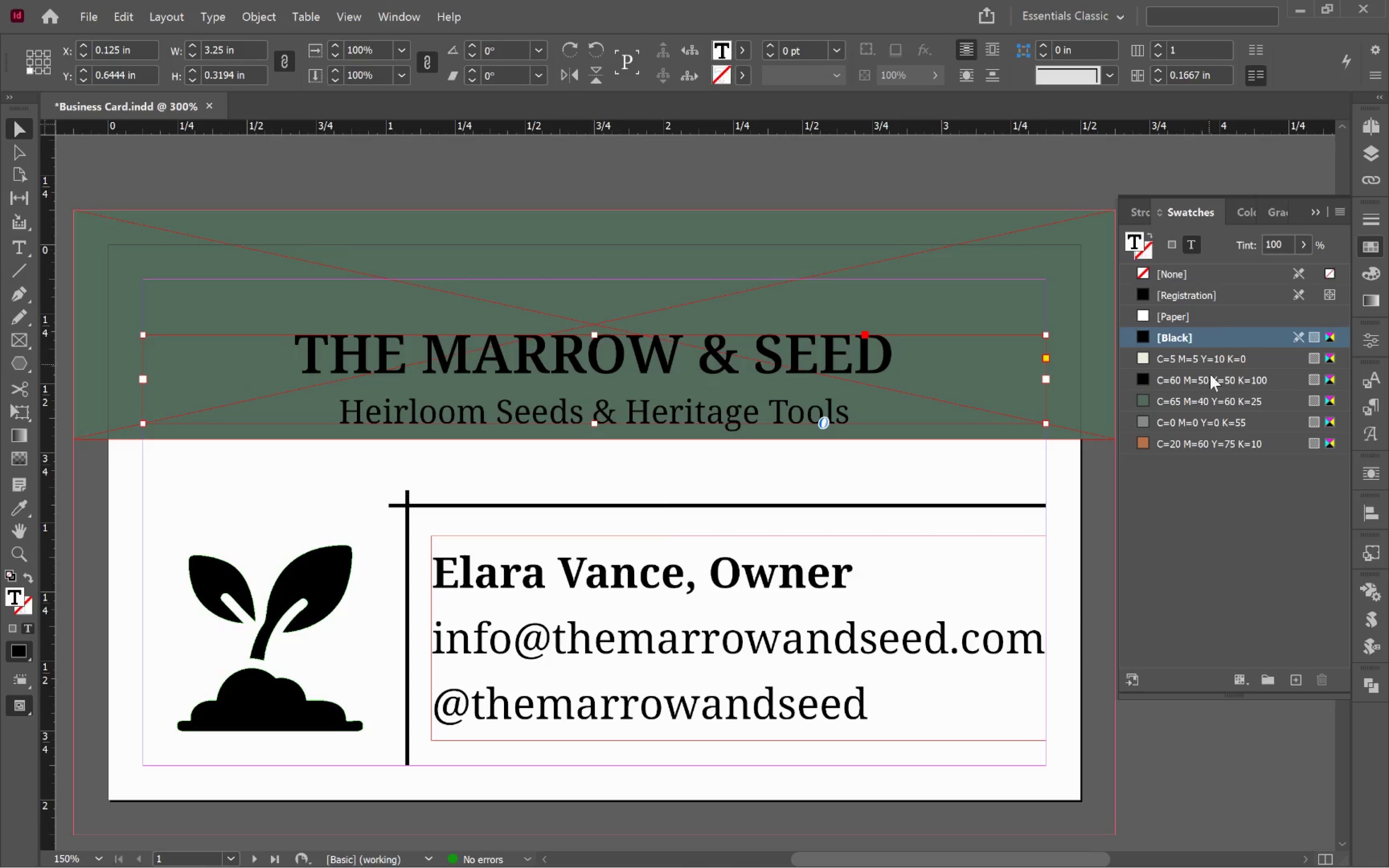 
left_click([1200, 359])
 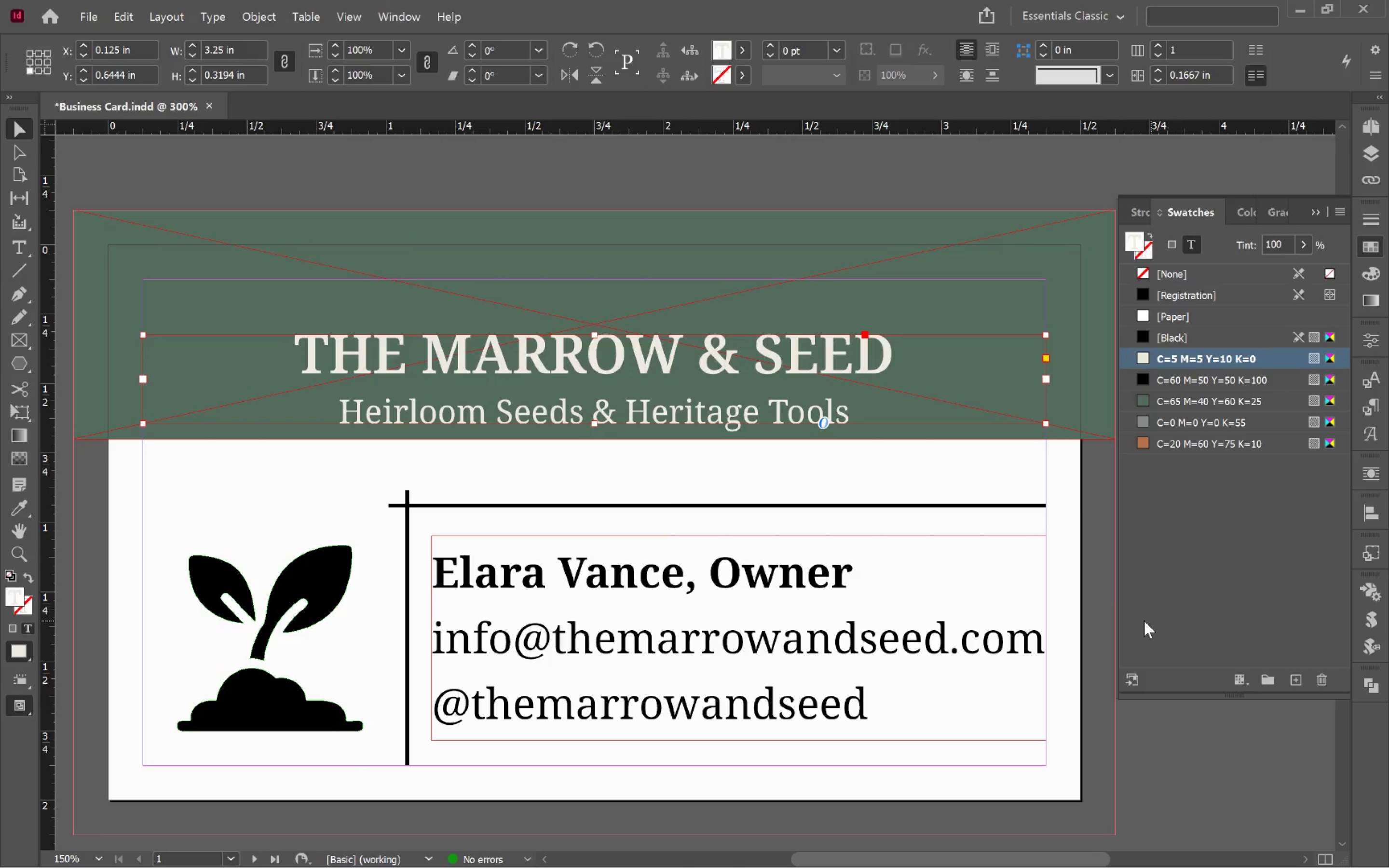 
left_click([1106, 570])
 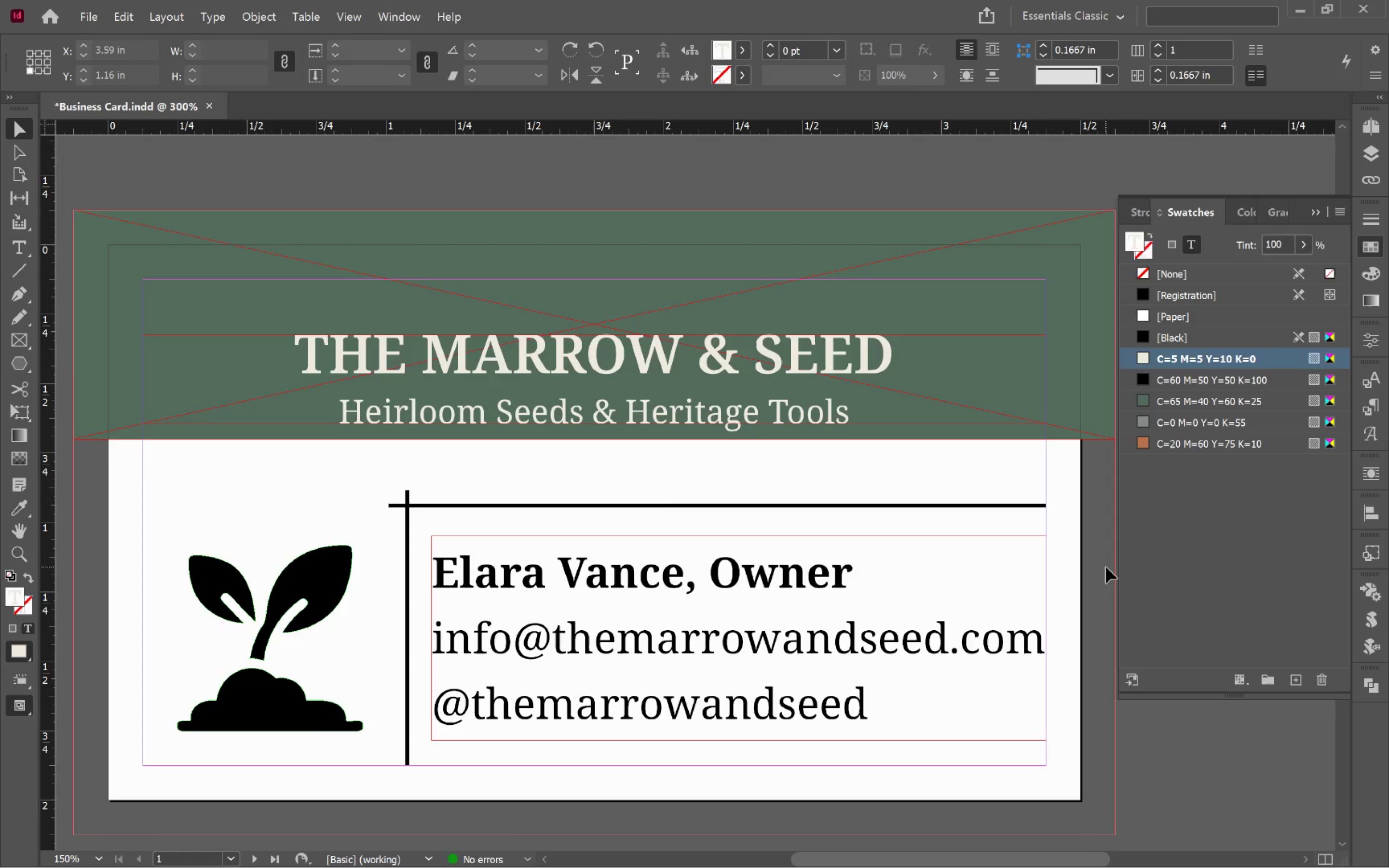 
key(W)
 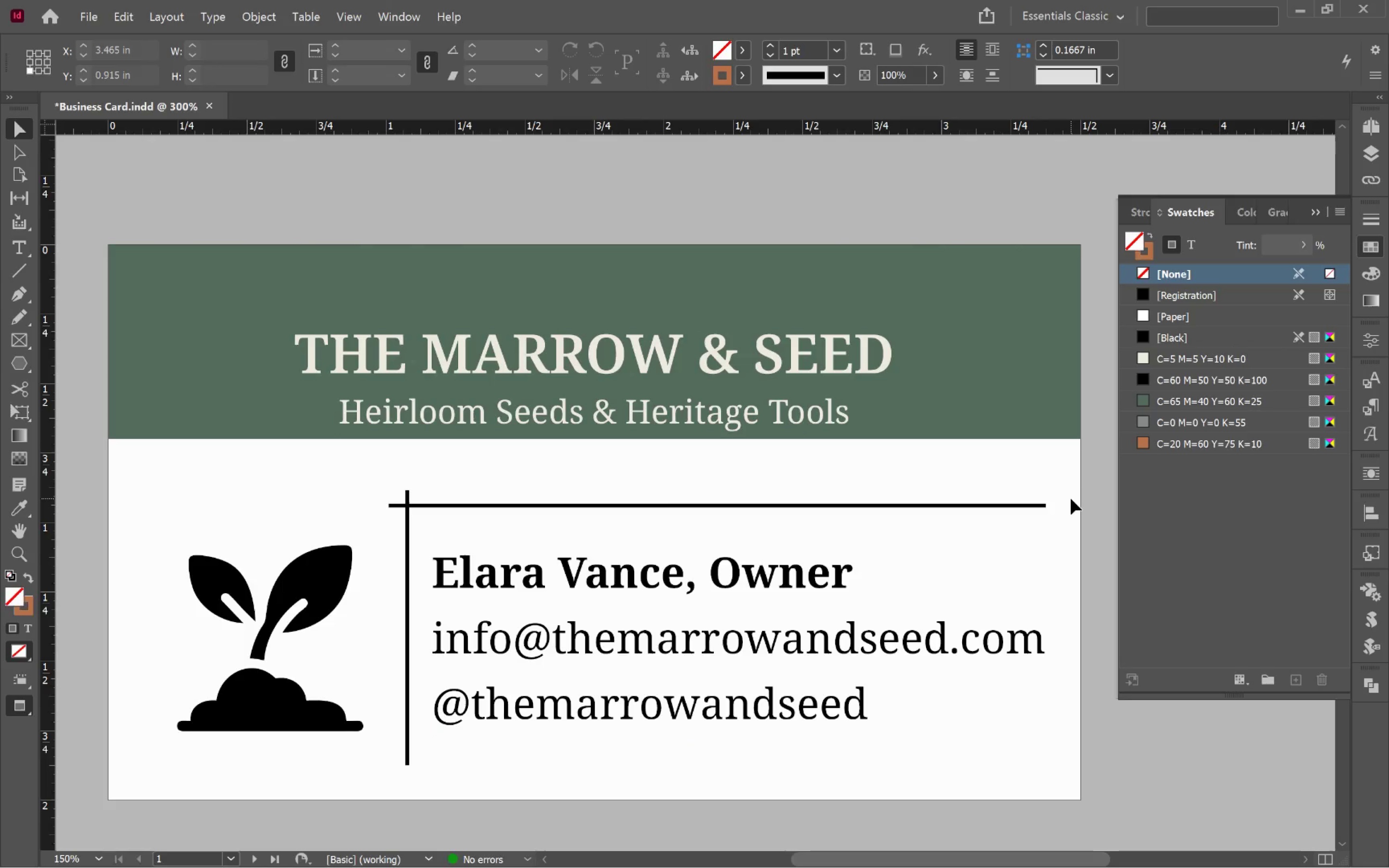 
wait(11.12)
 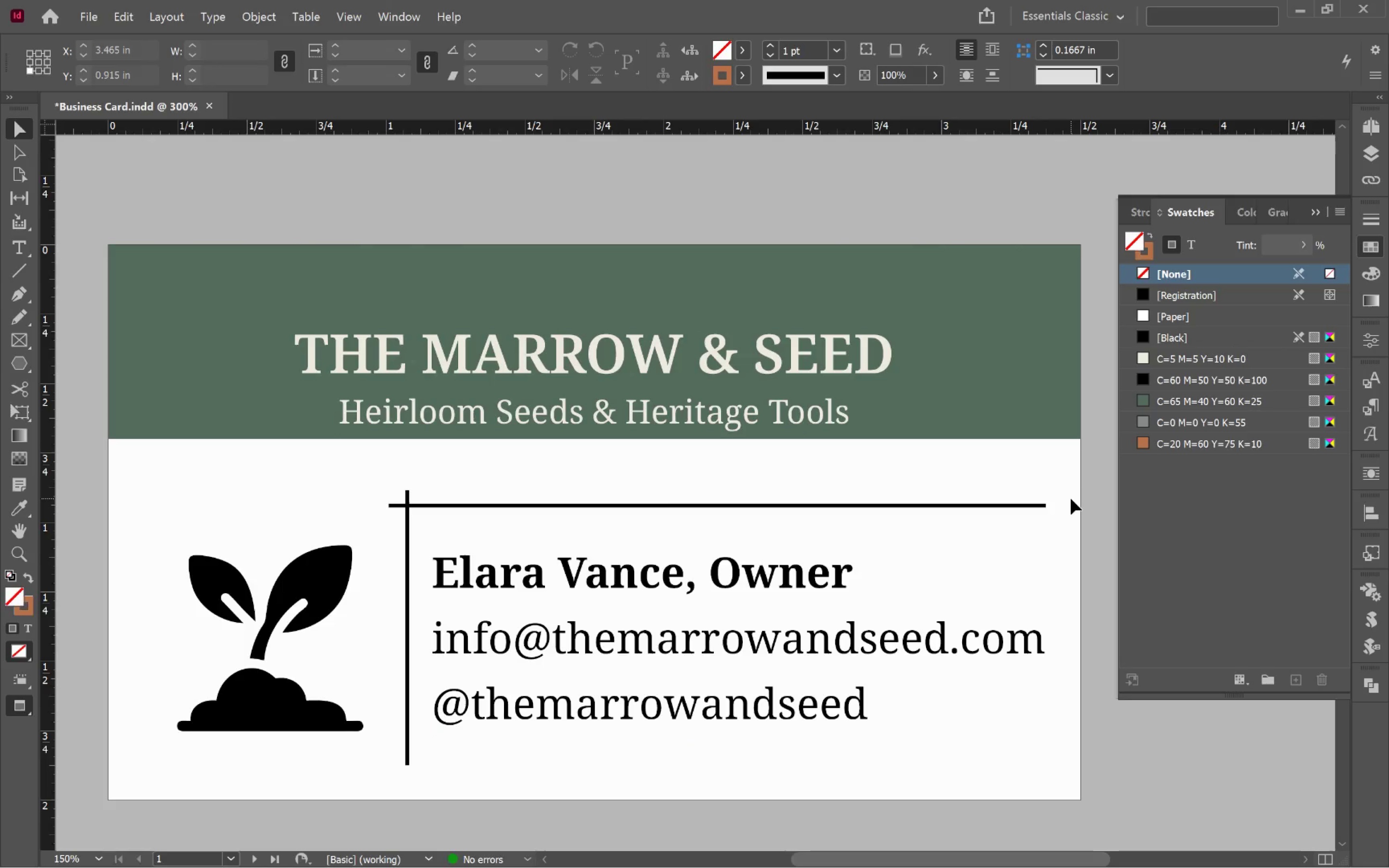 
key(W)
 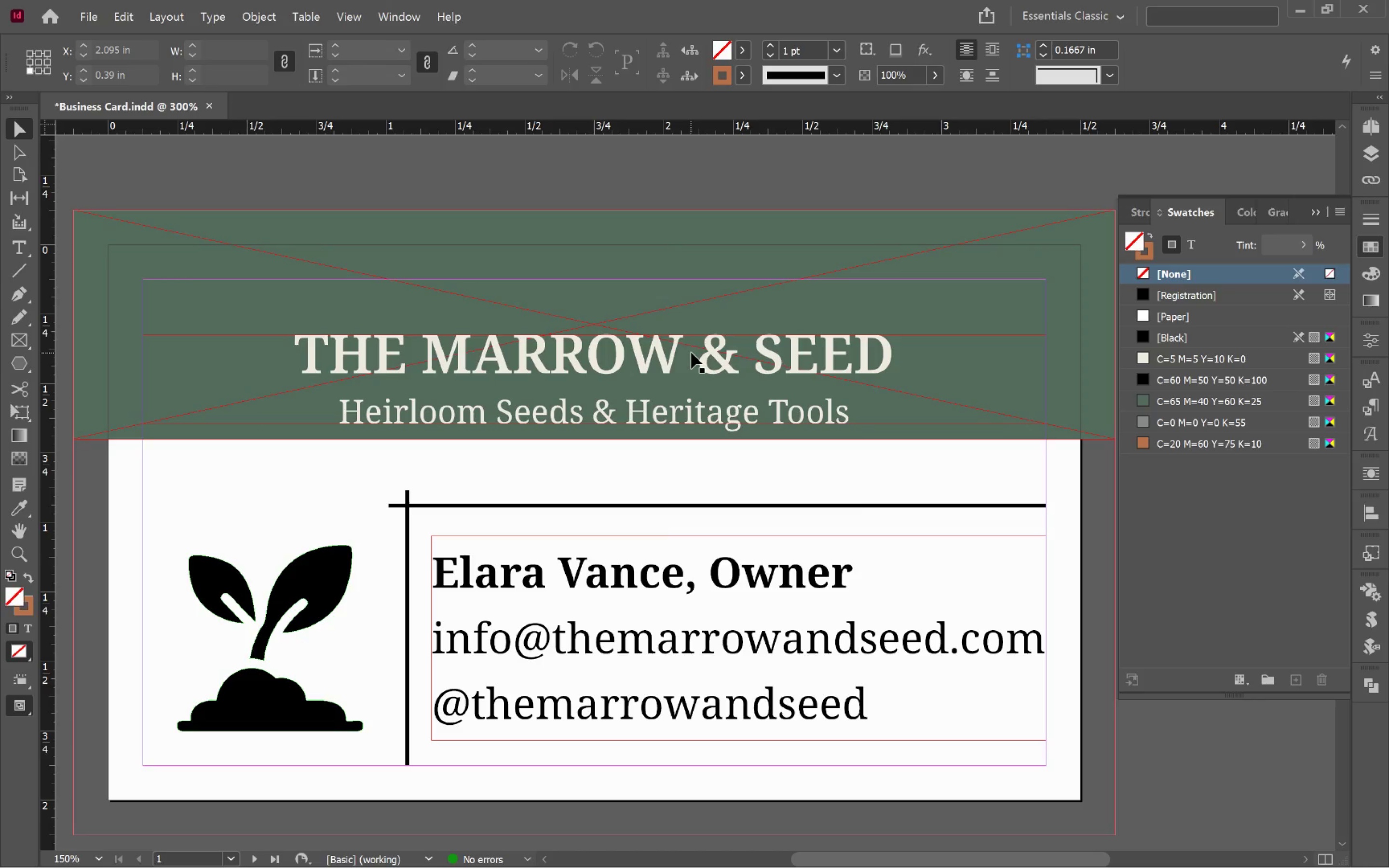 
left_click([691, 353])
 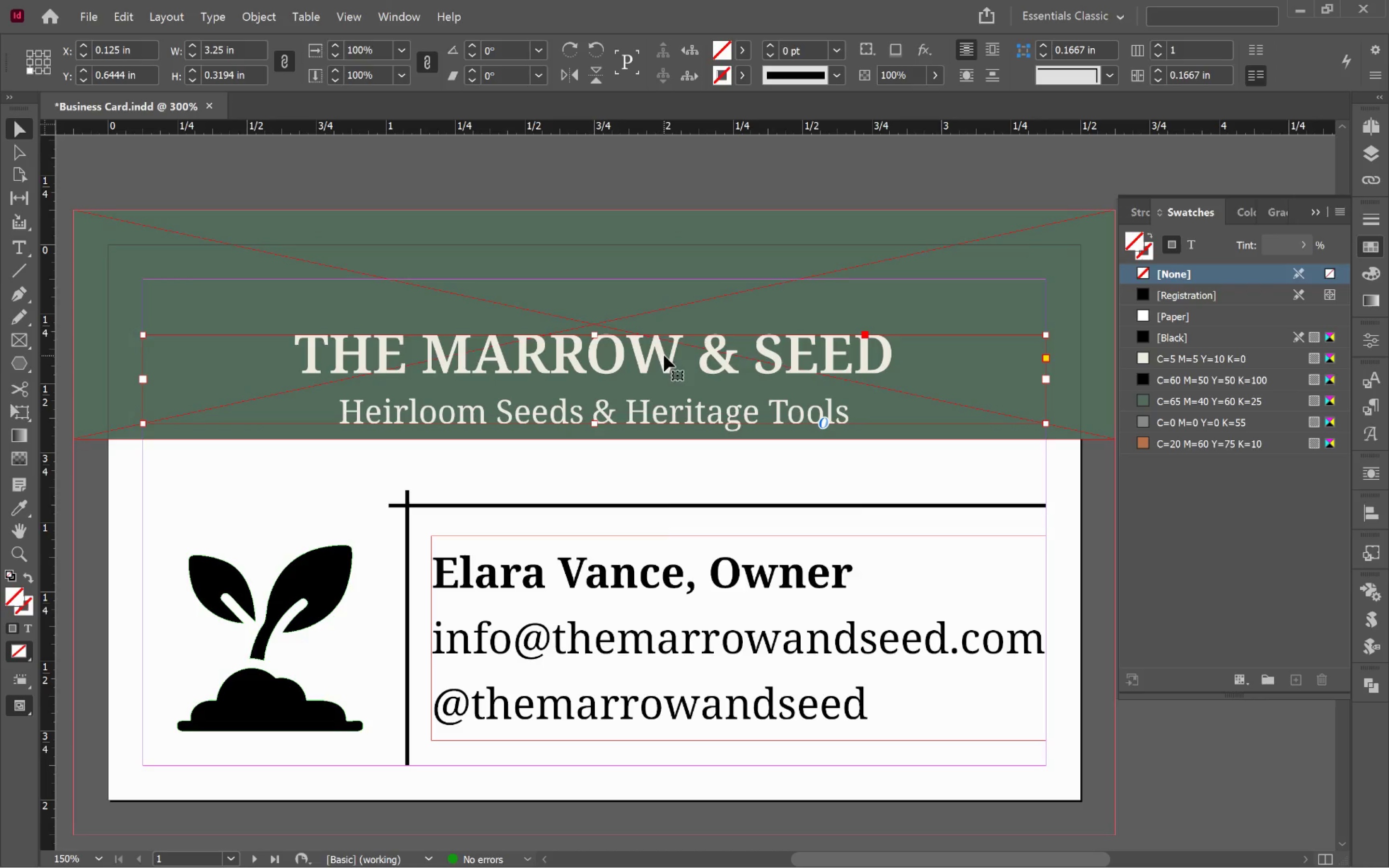 
left_click_drag(start_coordinate=[665, 355], to_coordinate=[667, 337])
 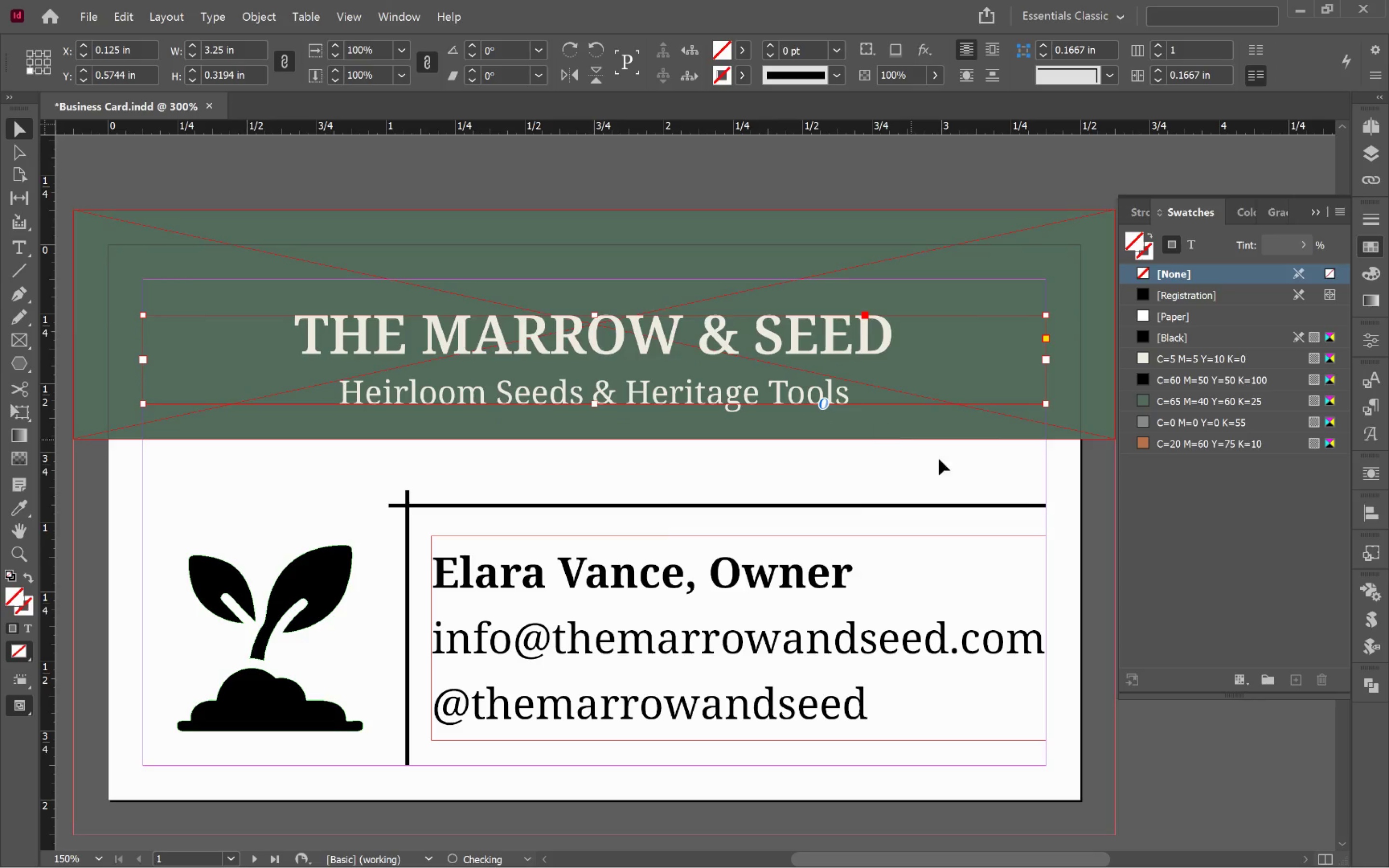 
hold_key(key=ShiftLeft, duration=1.89)
 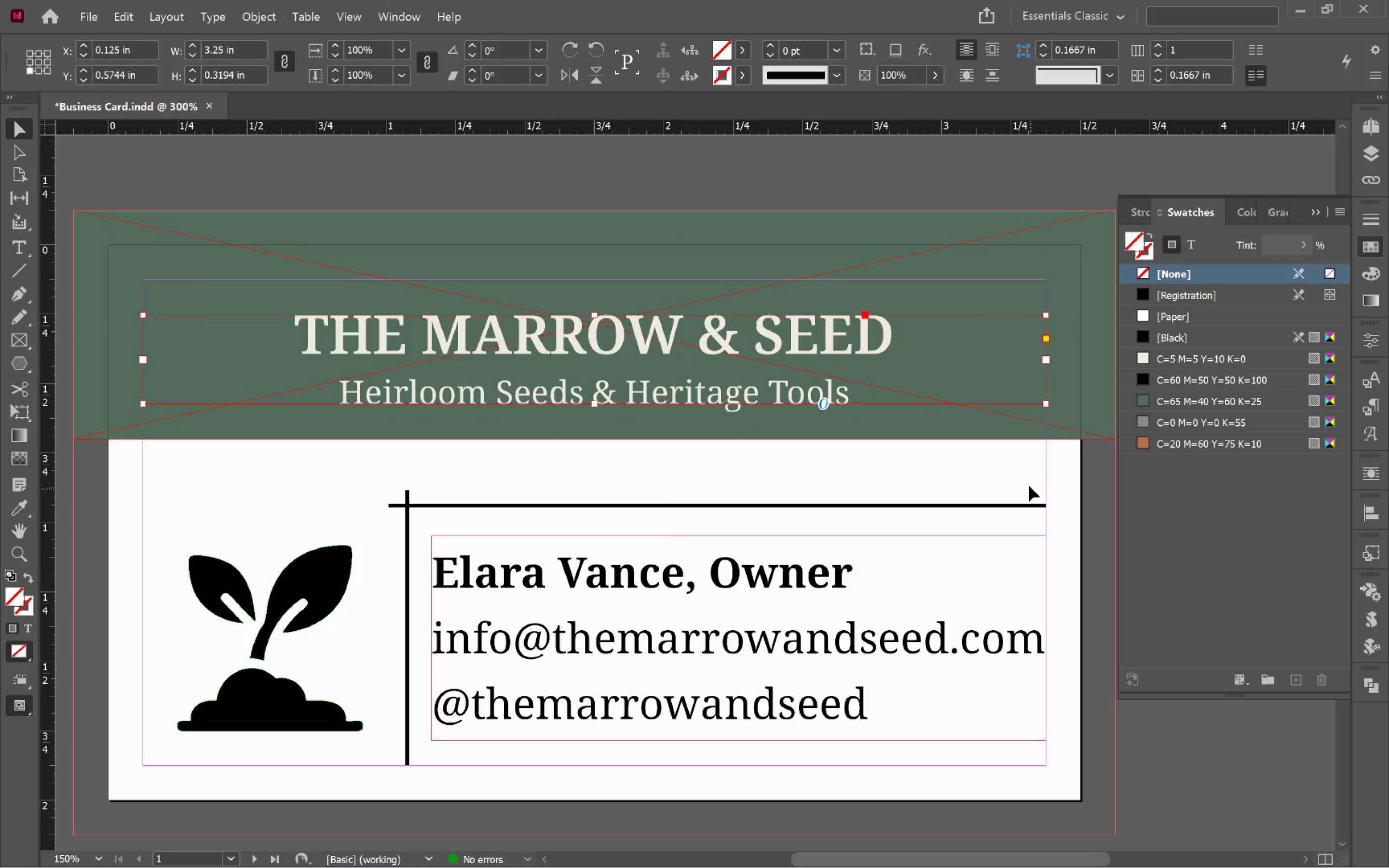 
left_click([1026, 479])
 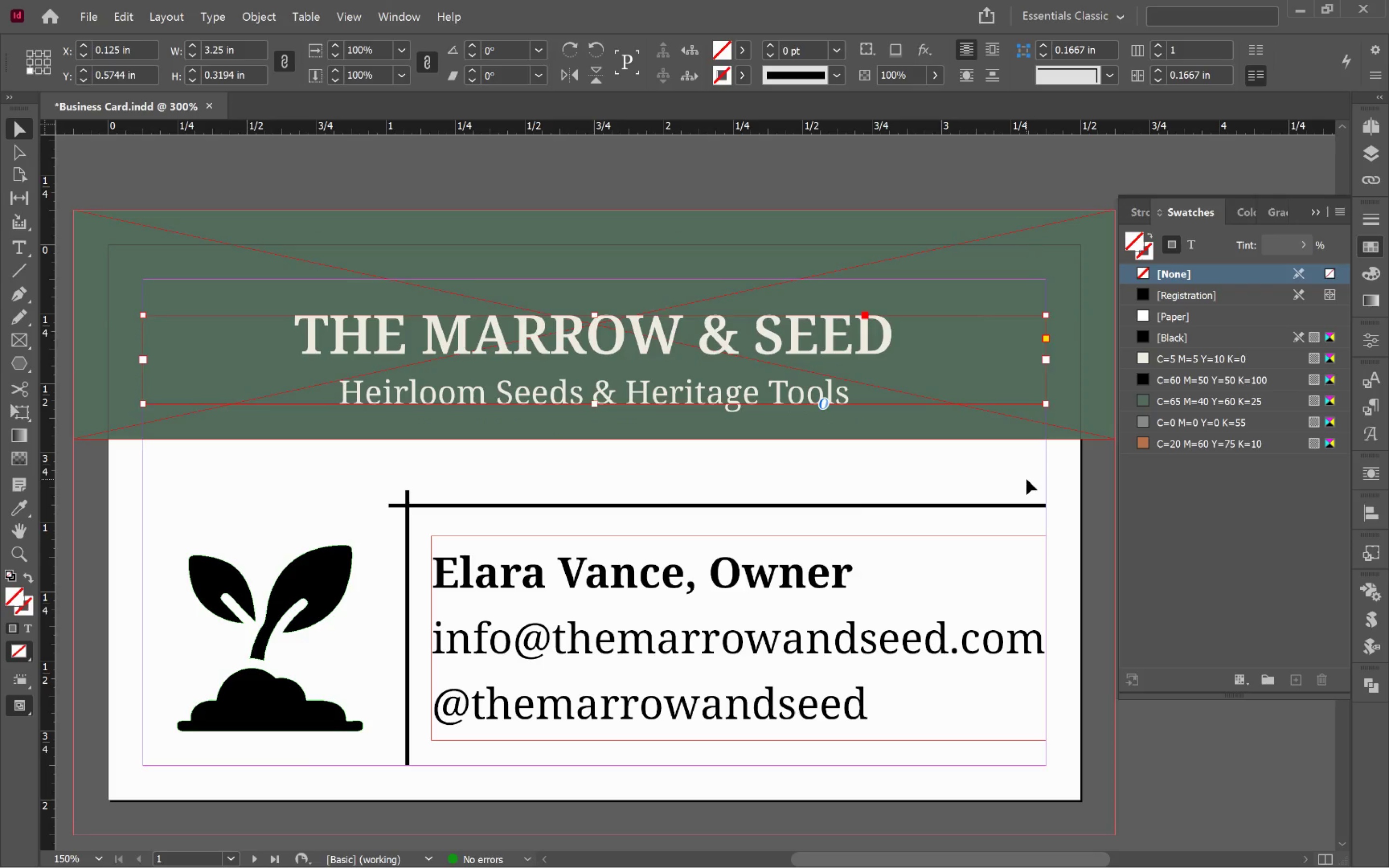 
key(W)
 